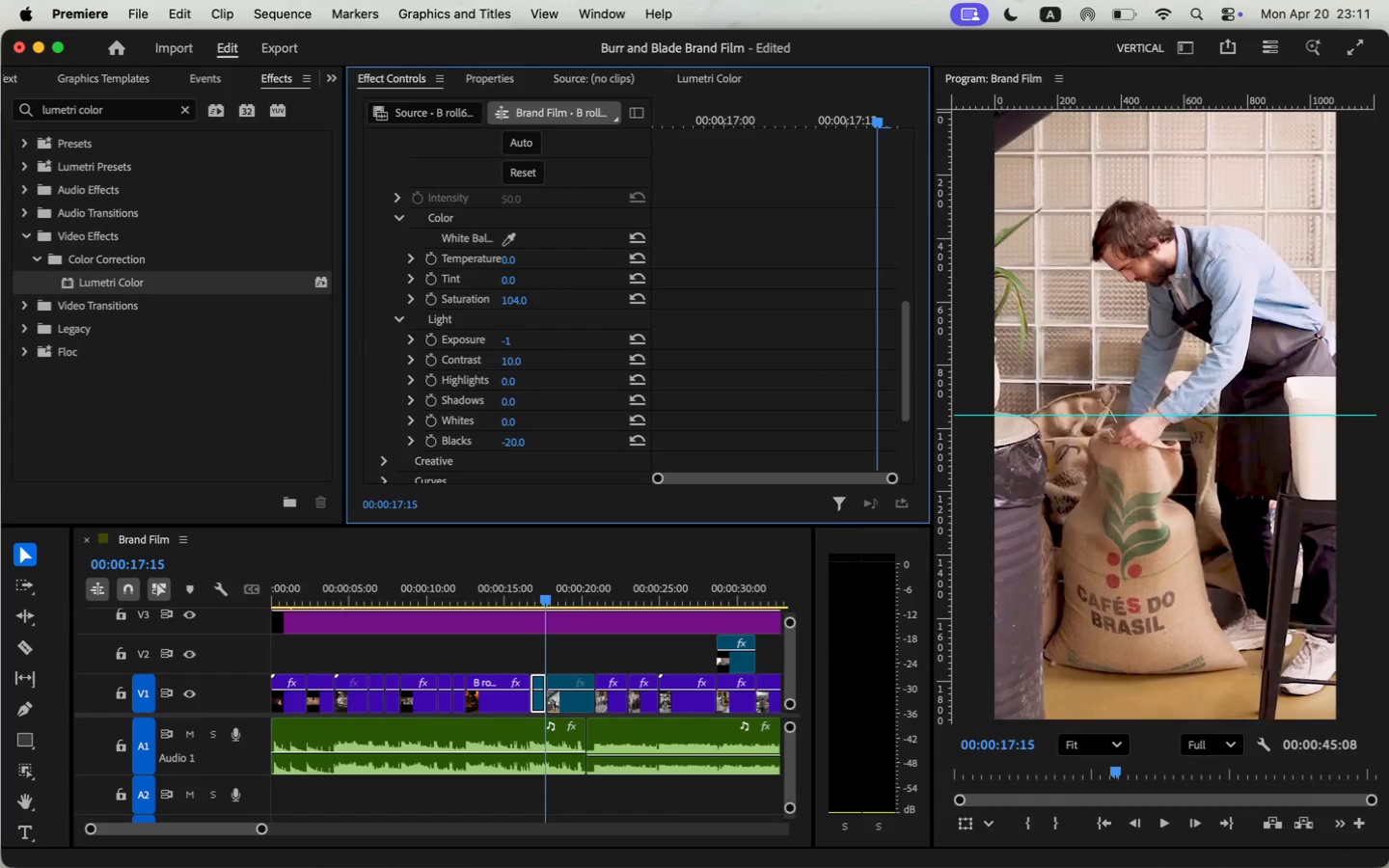 
key(Enter)
 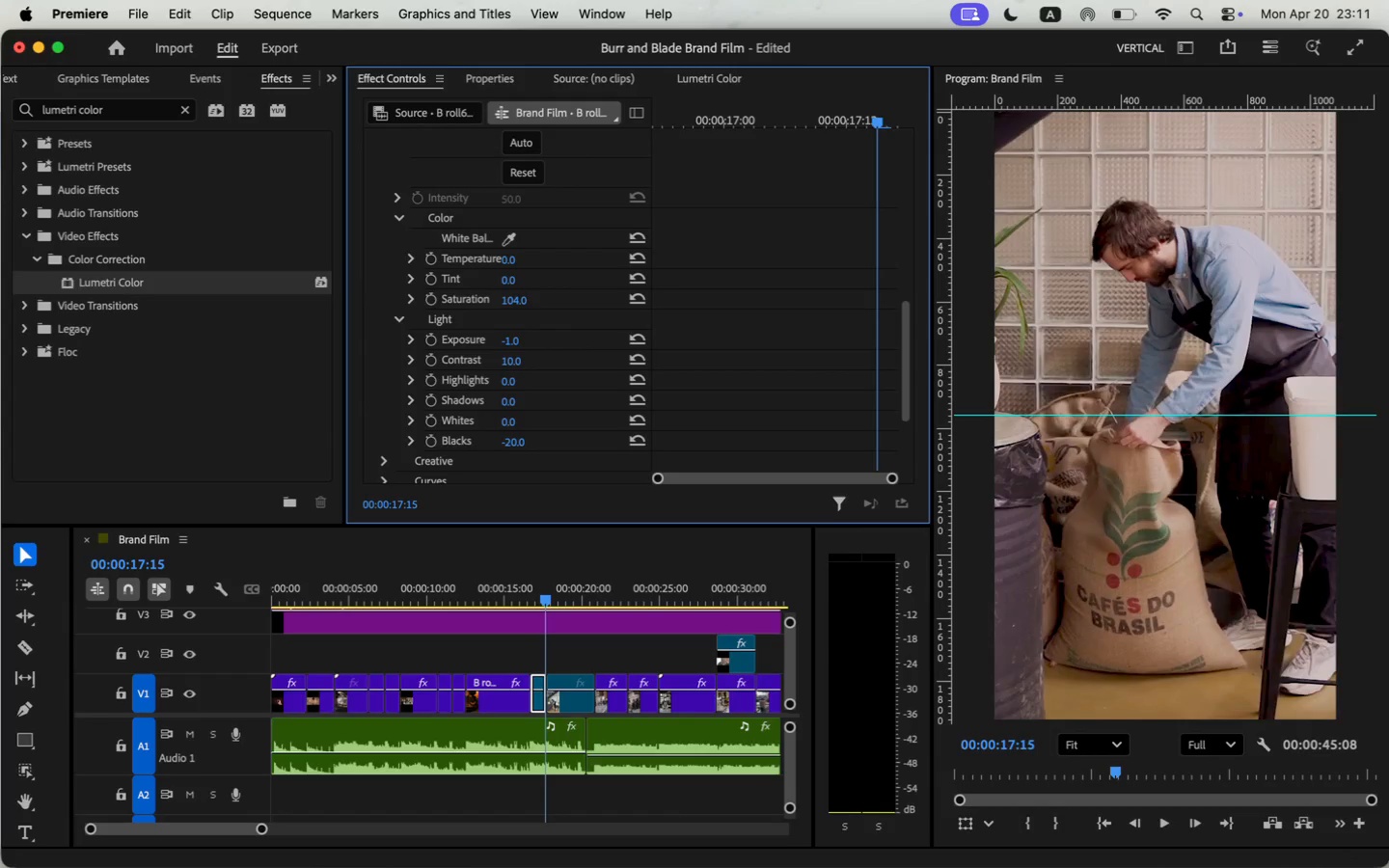 
left_click([544, 344])
 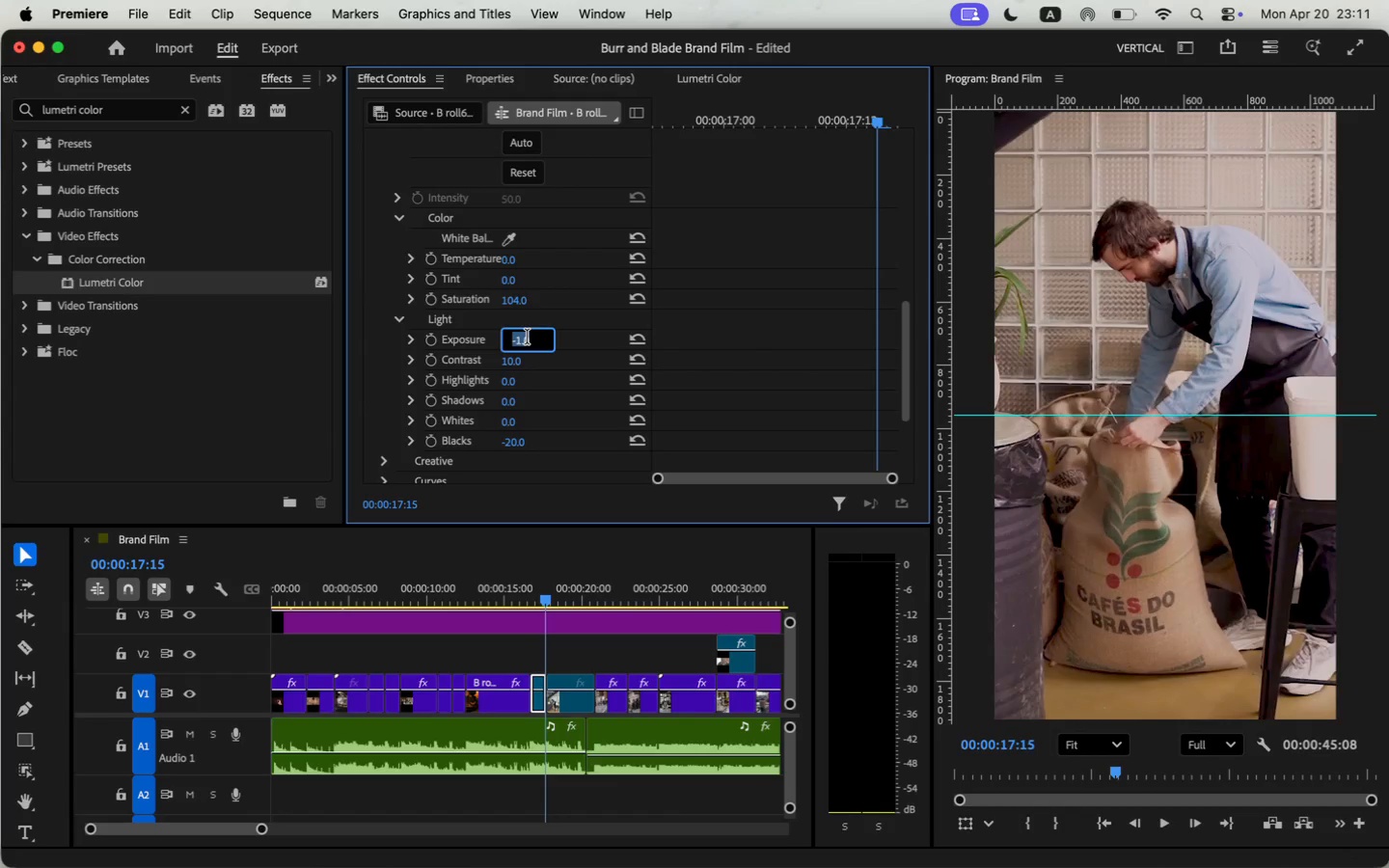 
key(Minus)
 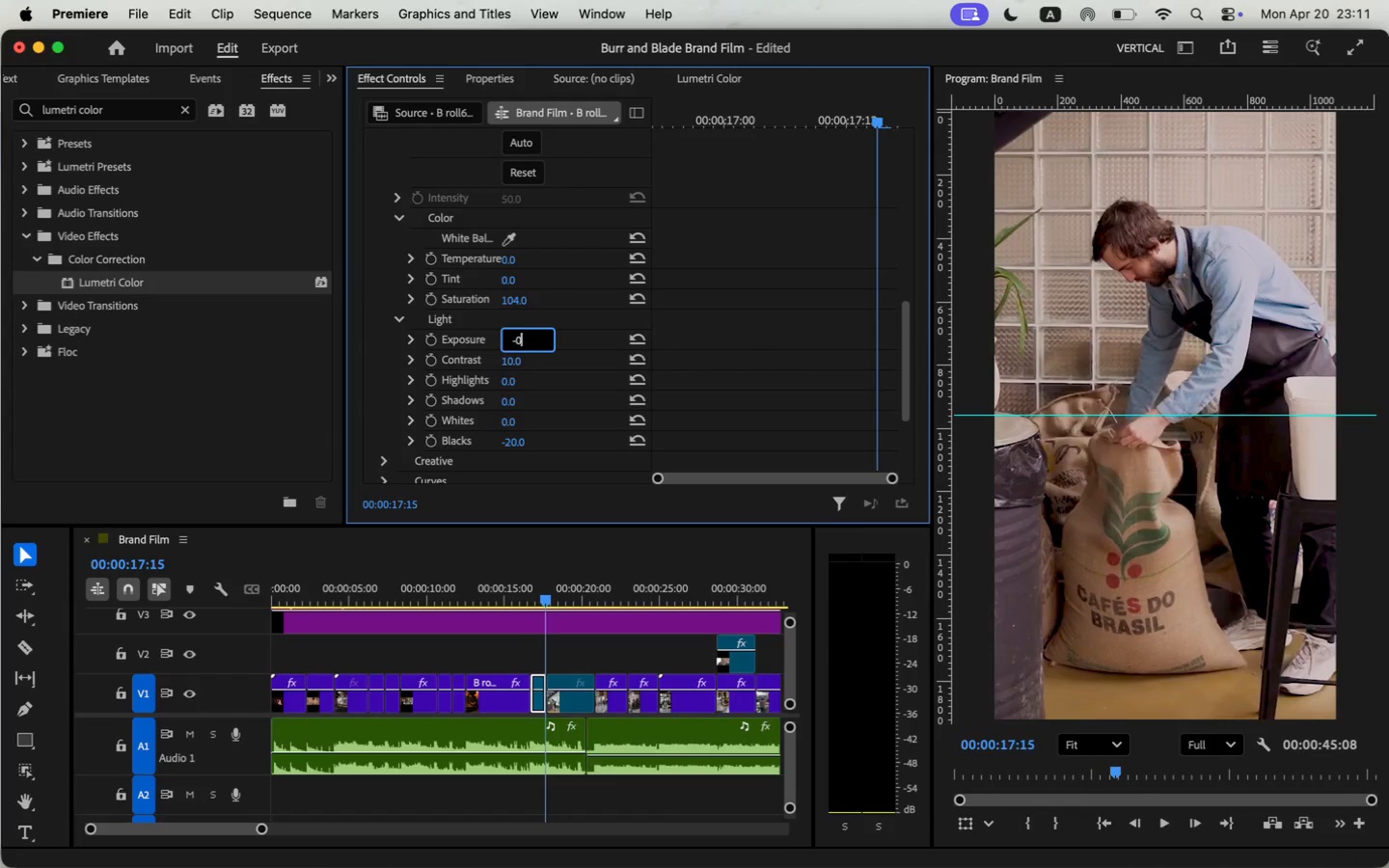 
key(0)
 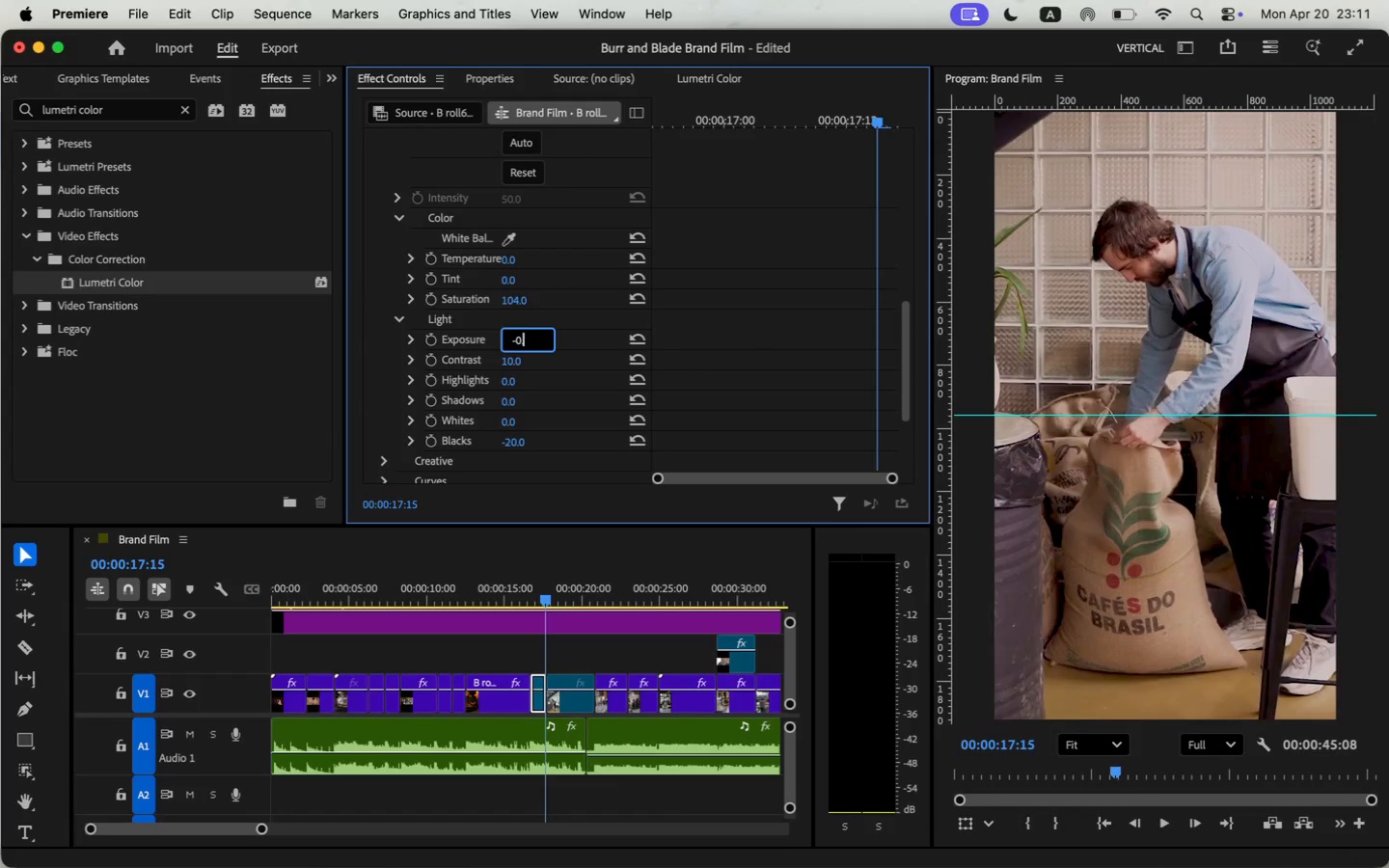 
key(Period)
 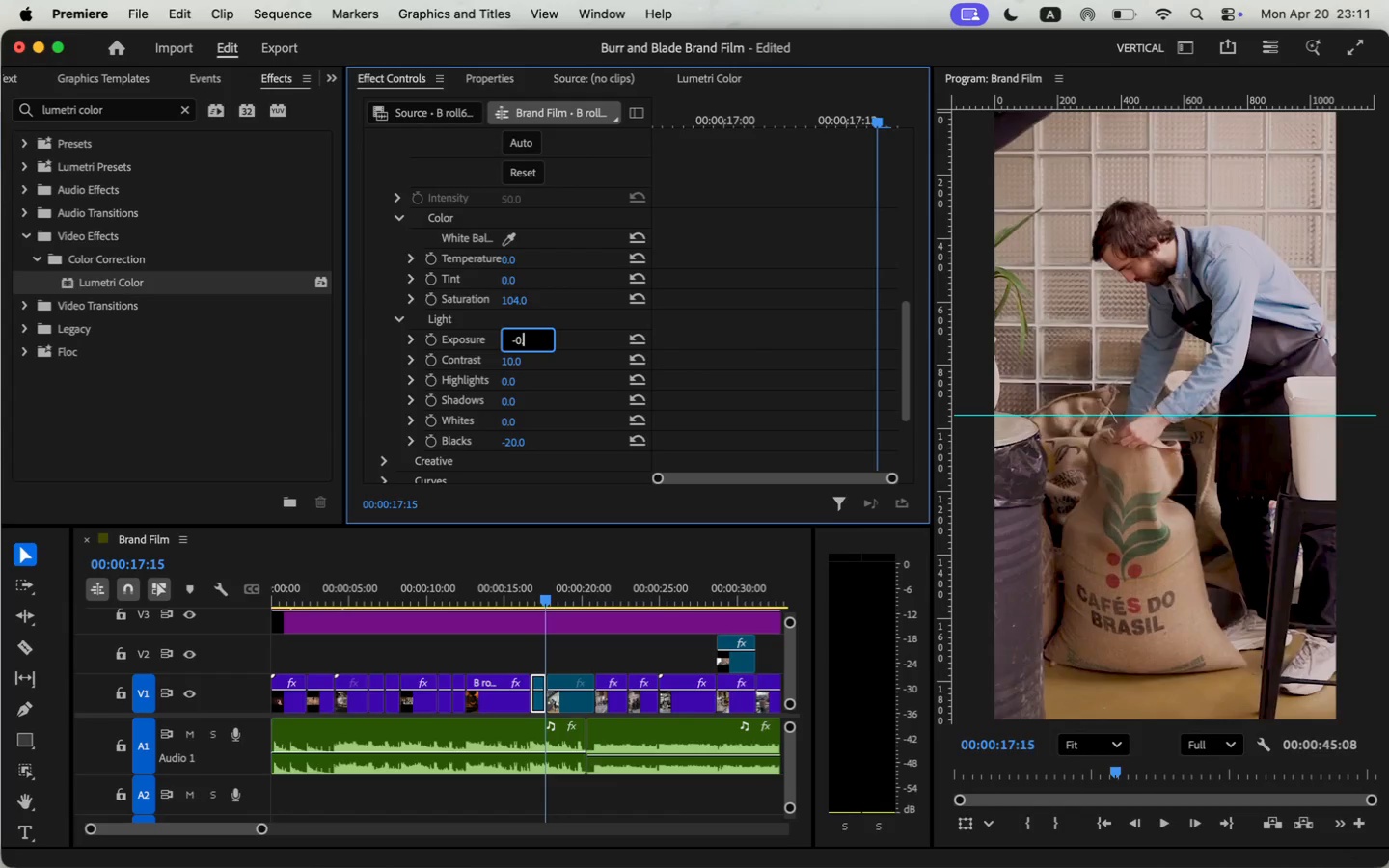 
key(5)
 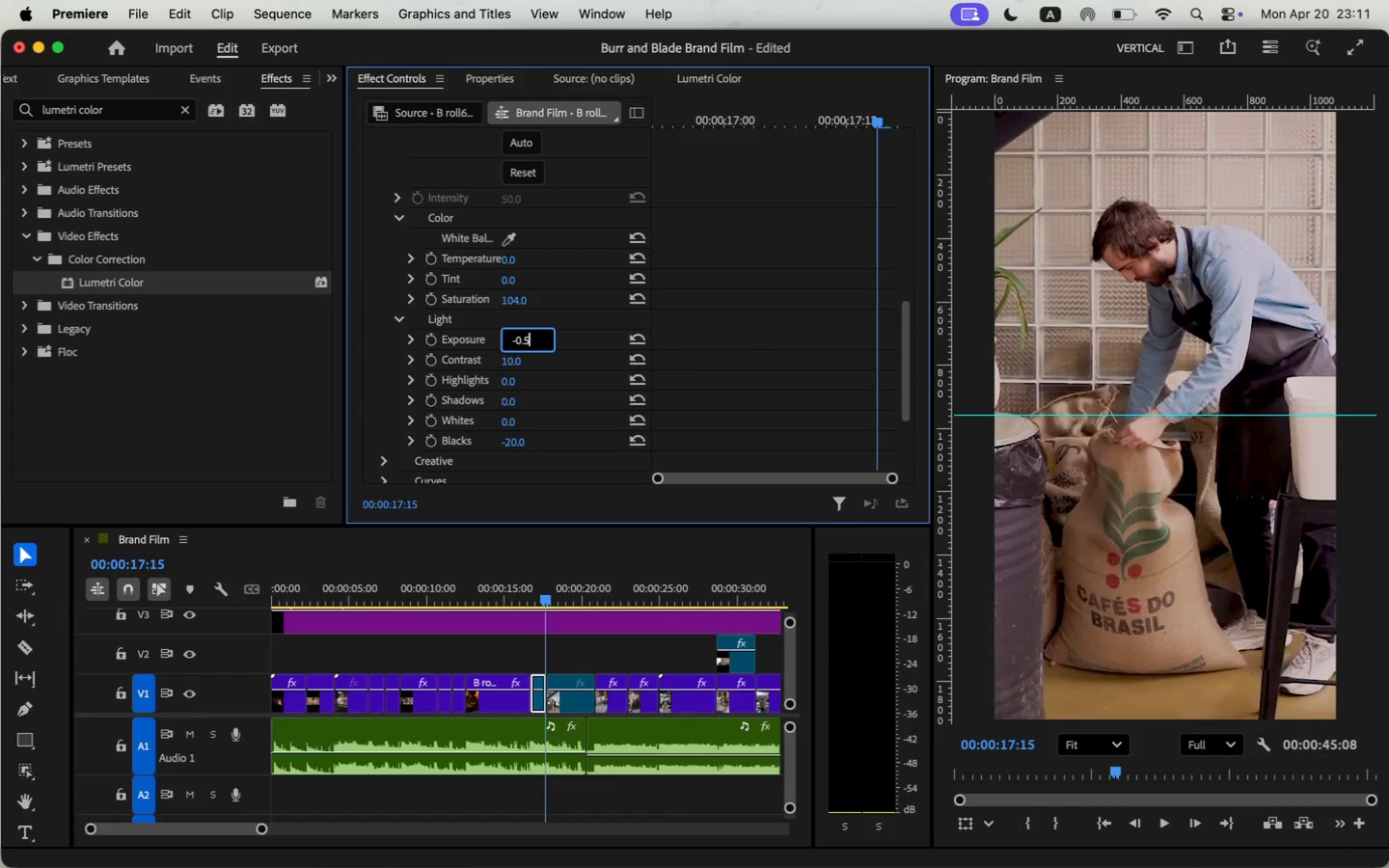 
key(Enter)
 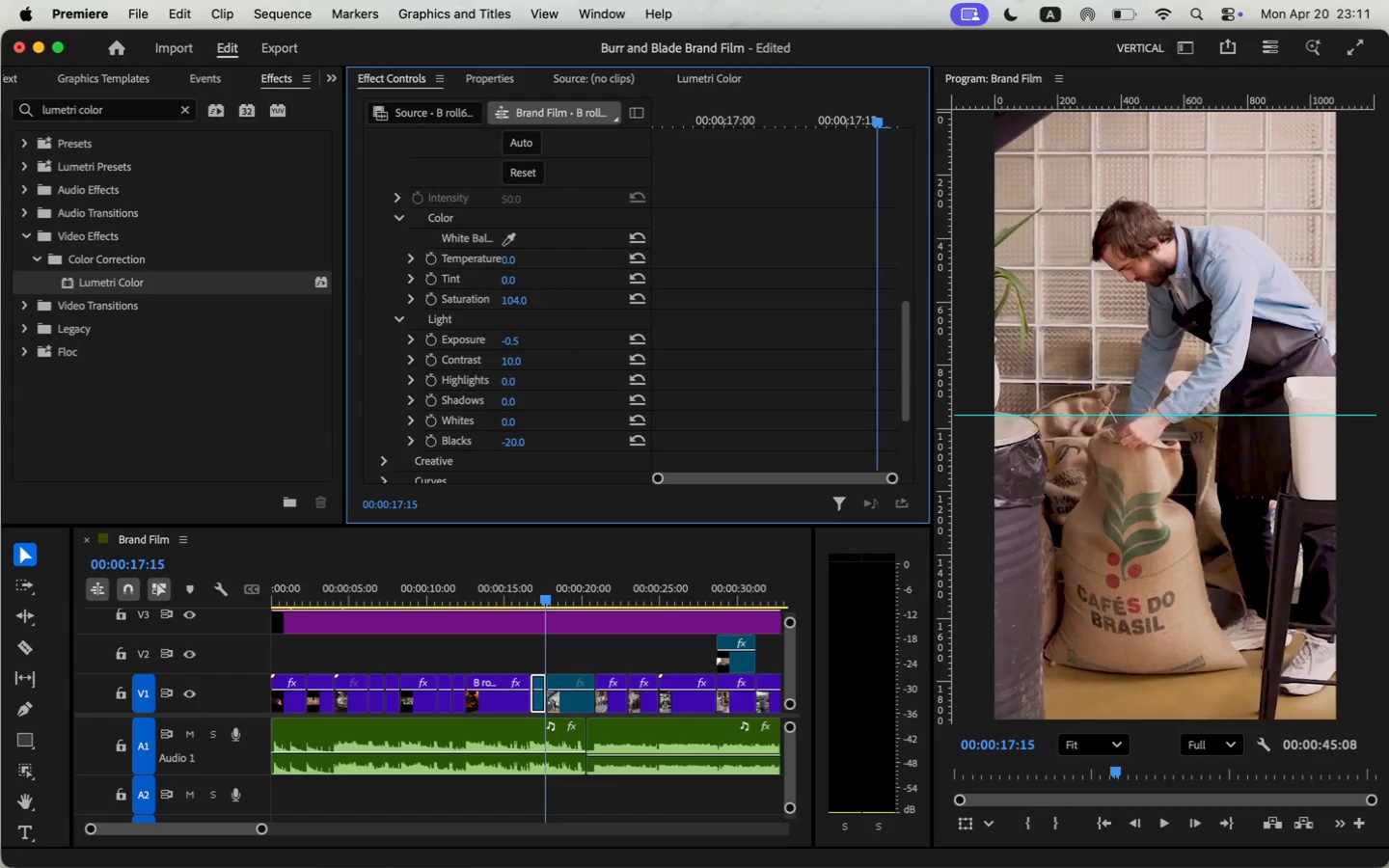 
scroll: coordinate [542, 404], scroll_direction: up, amount: 6.0
 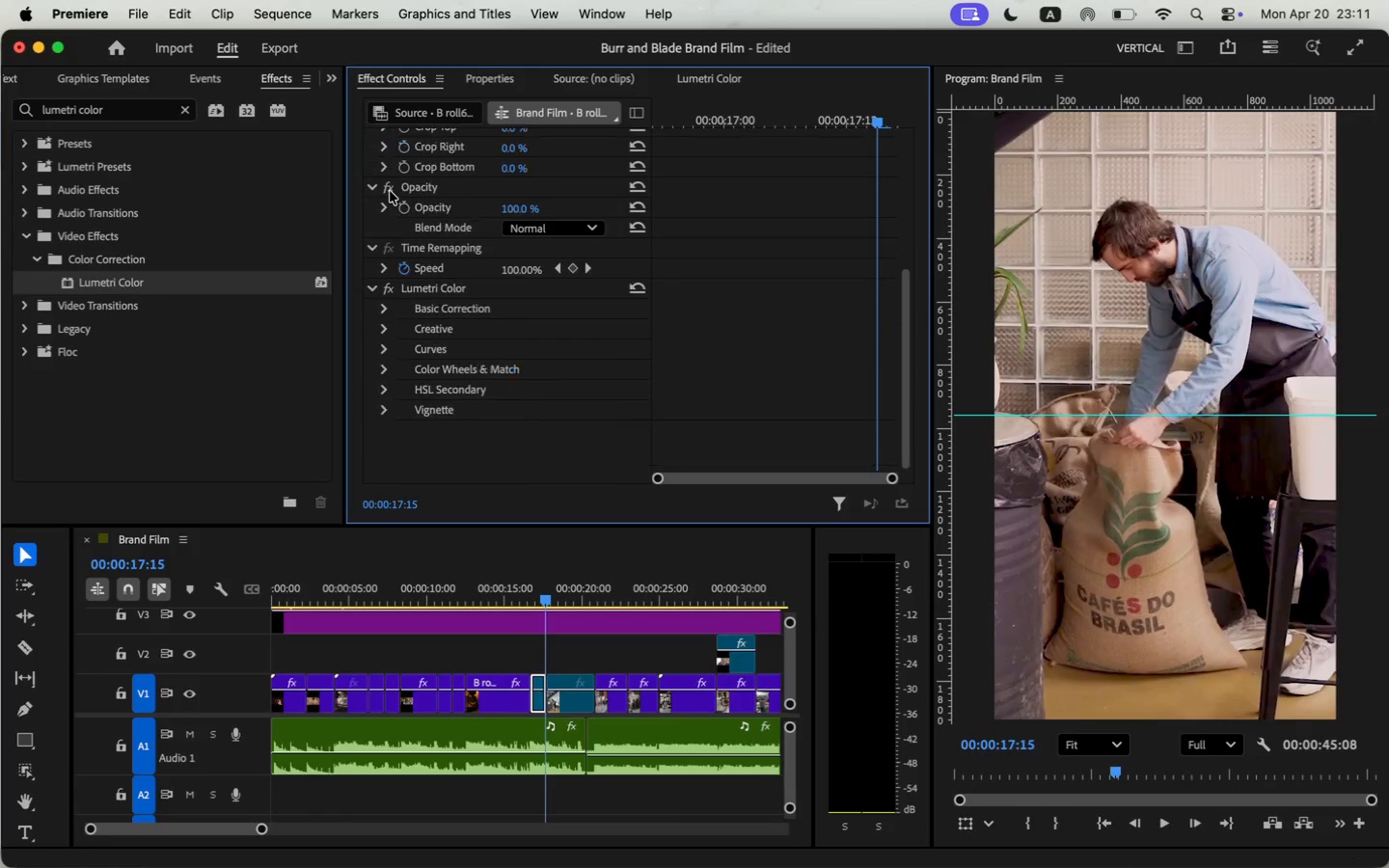 
left_click([431, 287])
 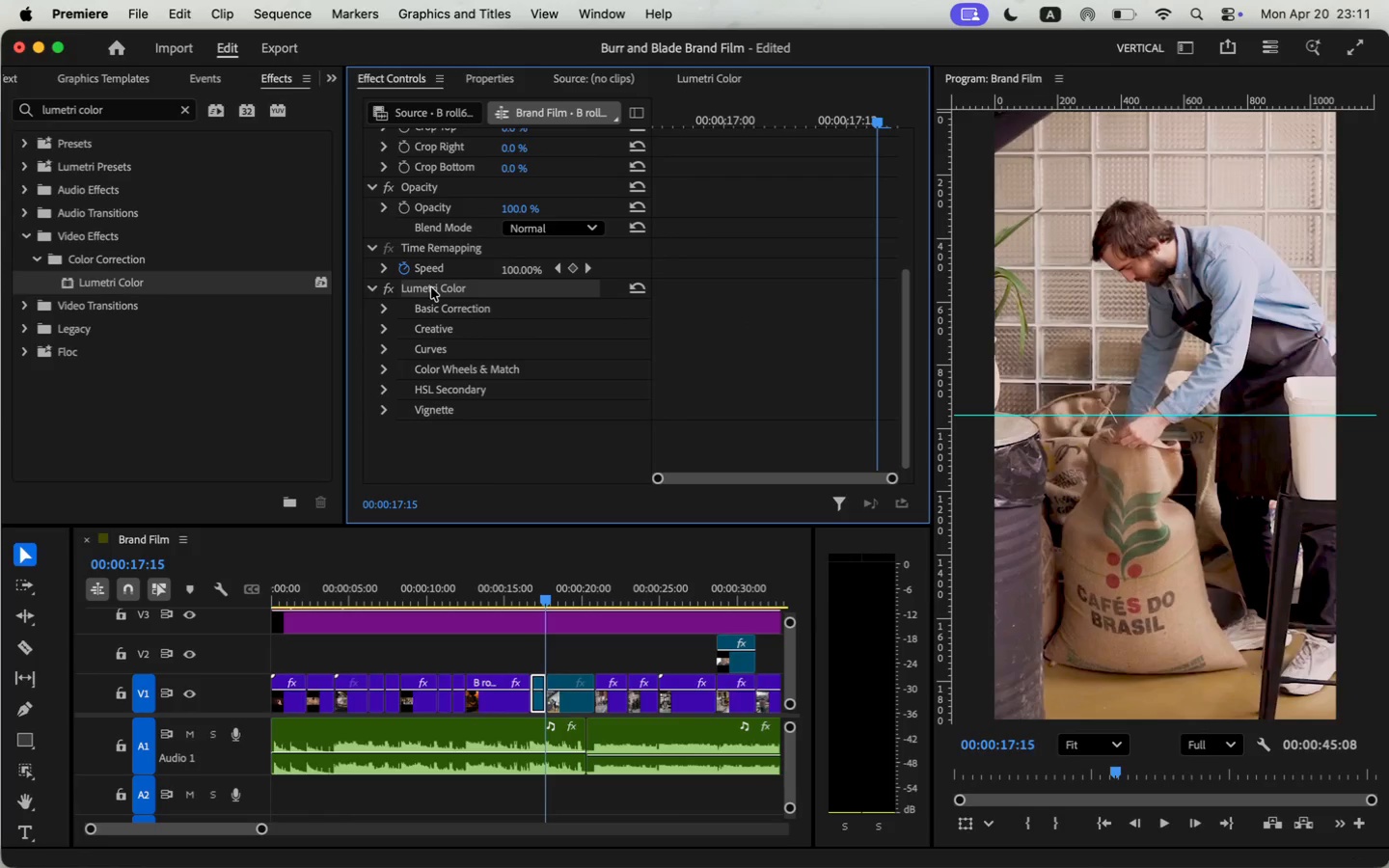 
key(Meta+CommandLeft)
 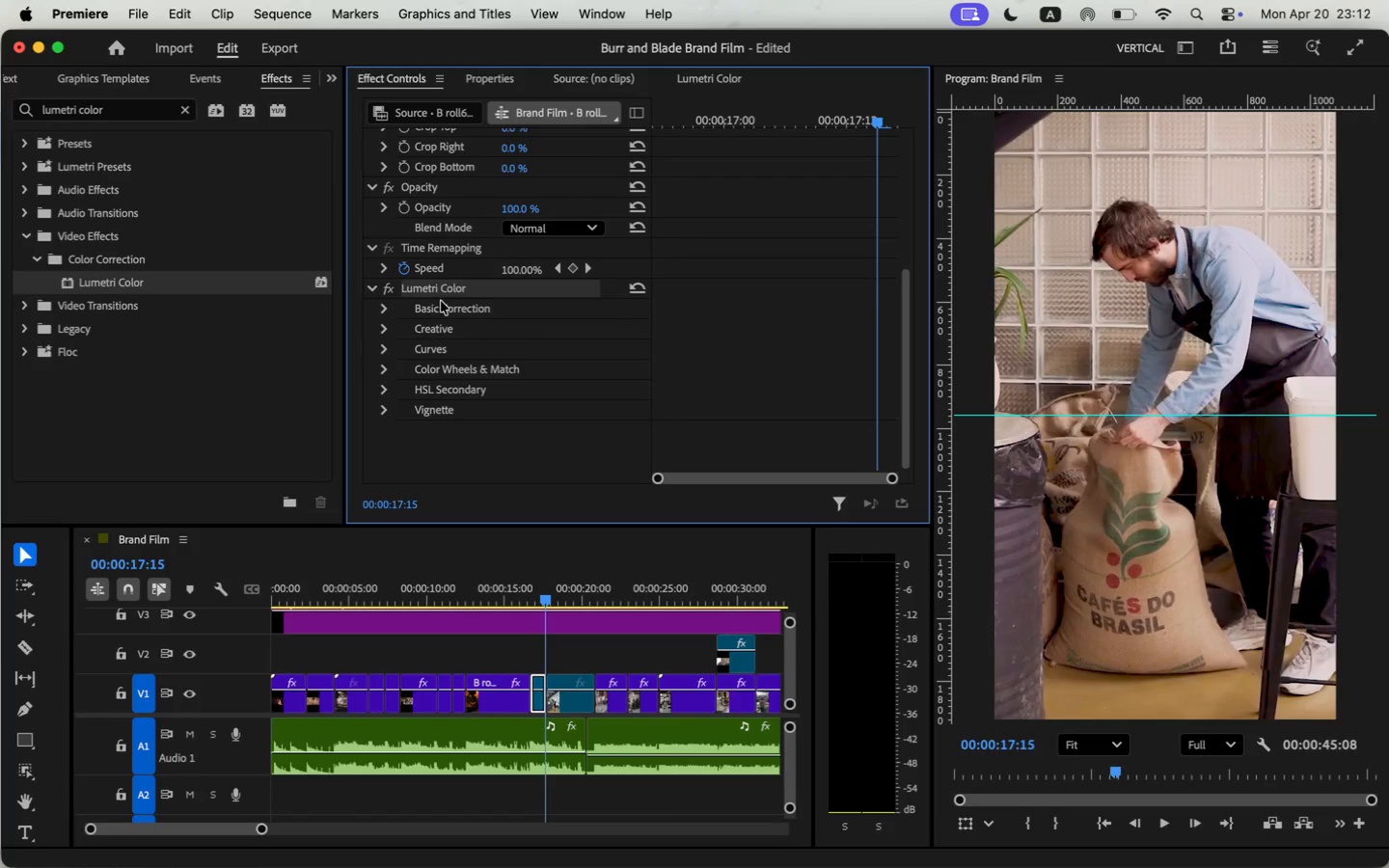 
key(Meta+C)
 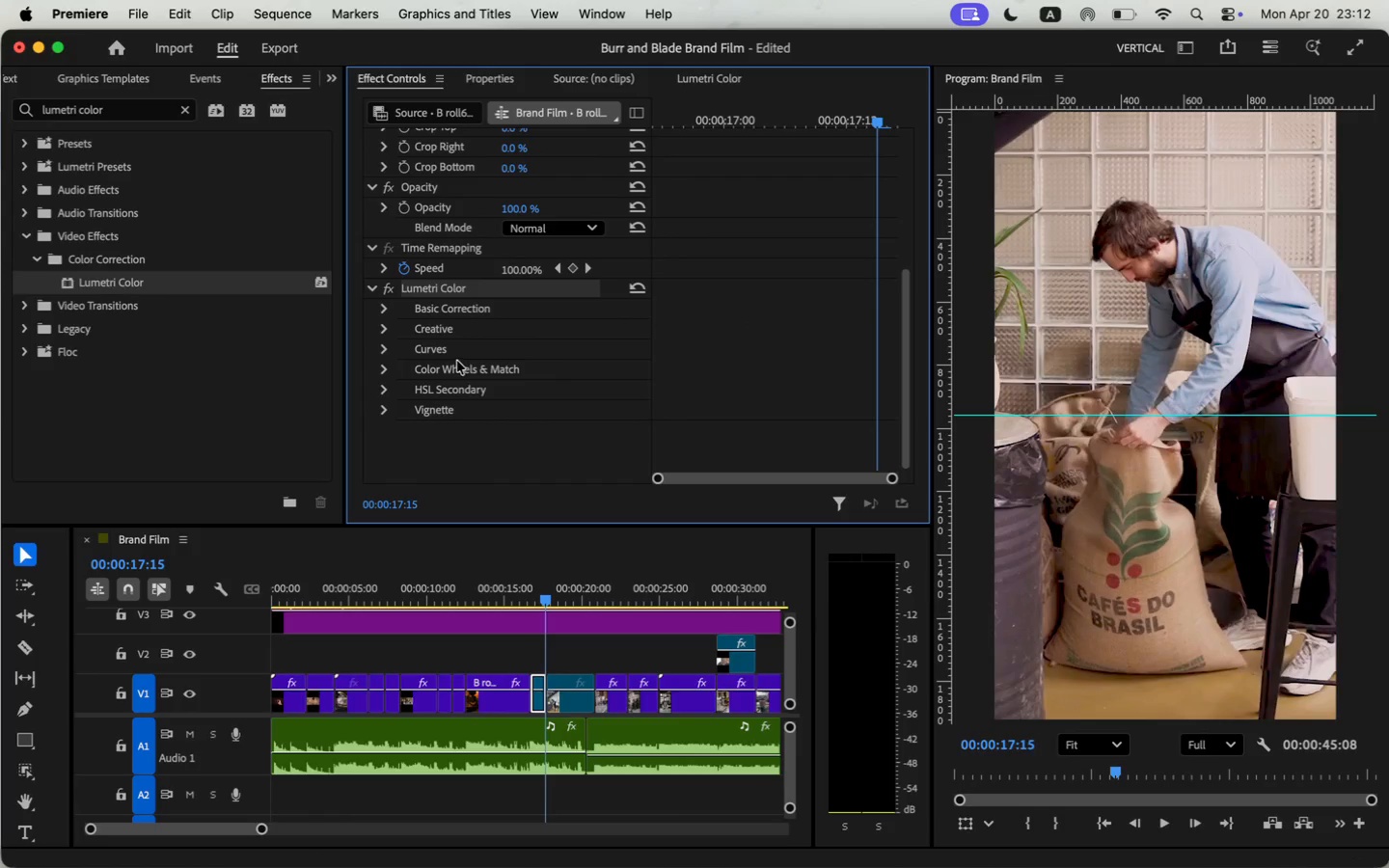 
left_click([386, 348])
 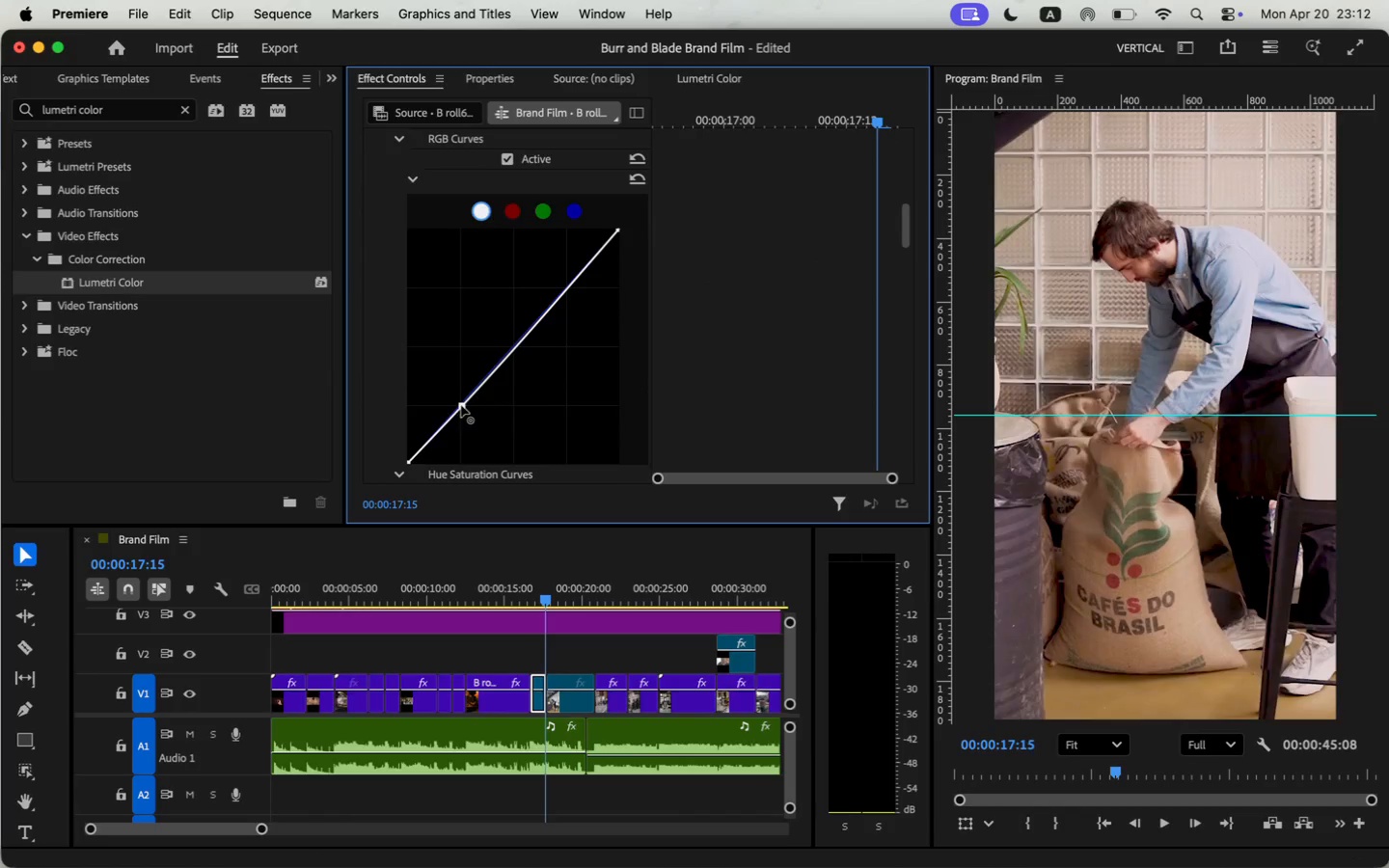 
scroll: coordinate [636, 375], scroll_direction: down, amount: 13.0
 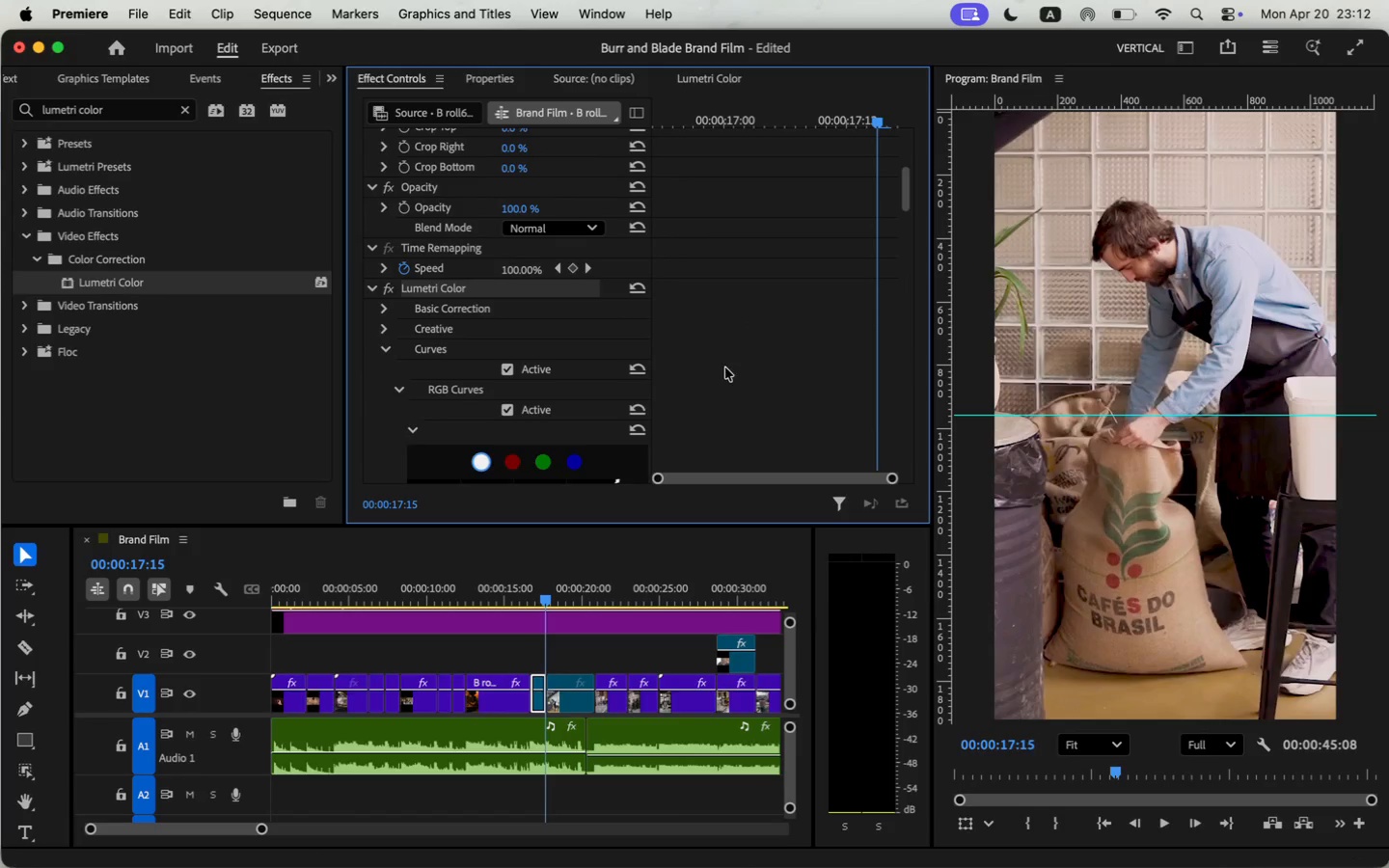 
left_click([570, 287])
 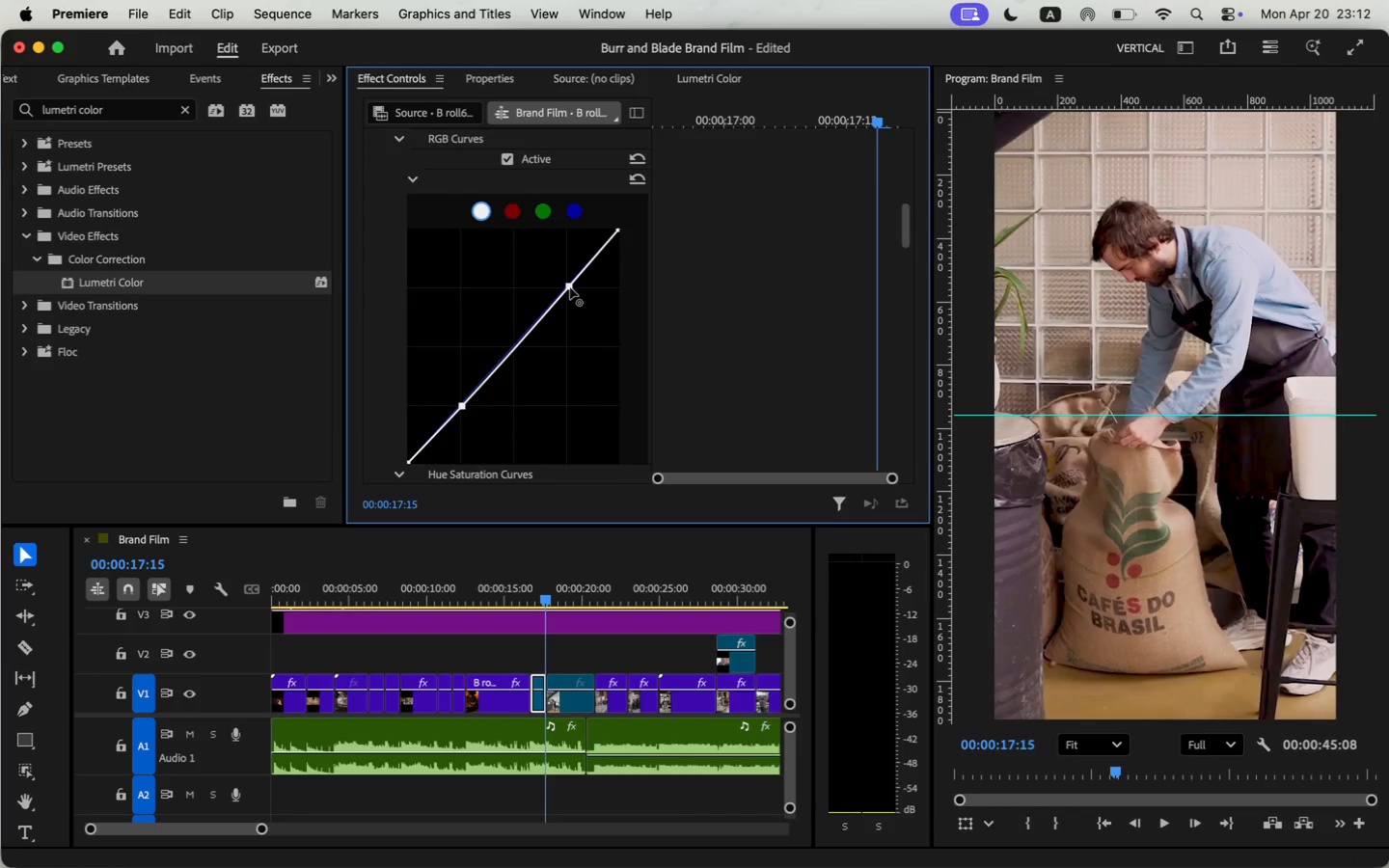 
left_click_drag(start_coordinate=[461, 405], to_coordinate=[467, 410])
 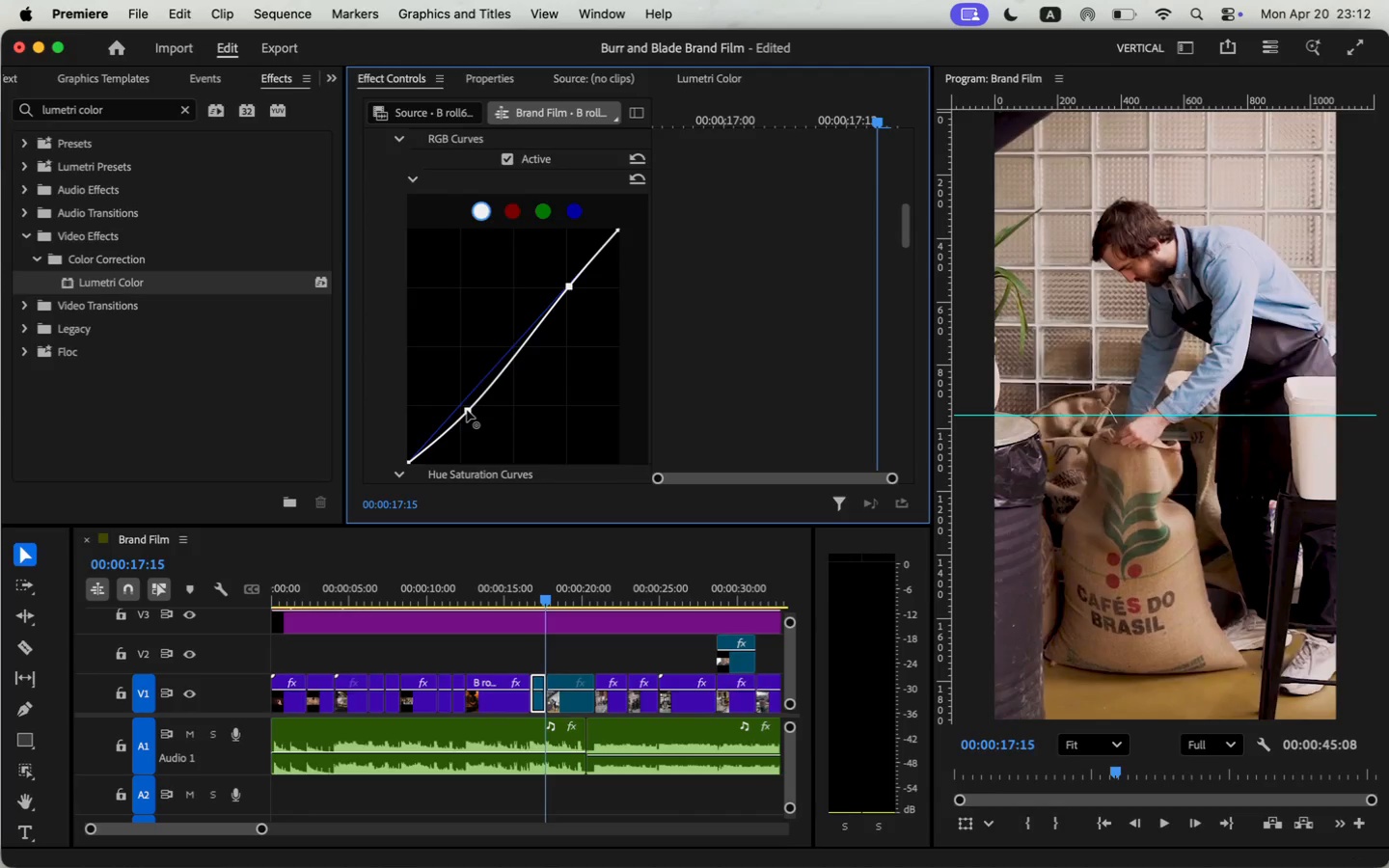 
left_click_drag(start_coordinate=[573, 285], to_coordinate=[566, 303])
 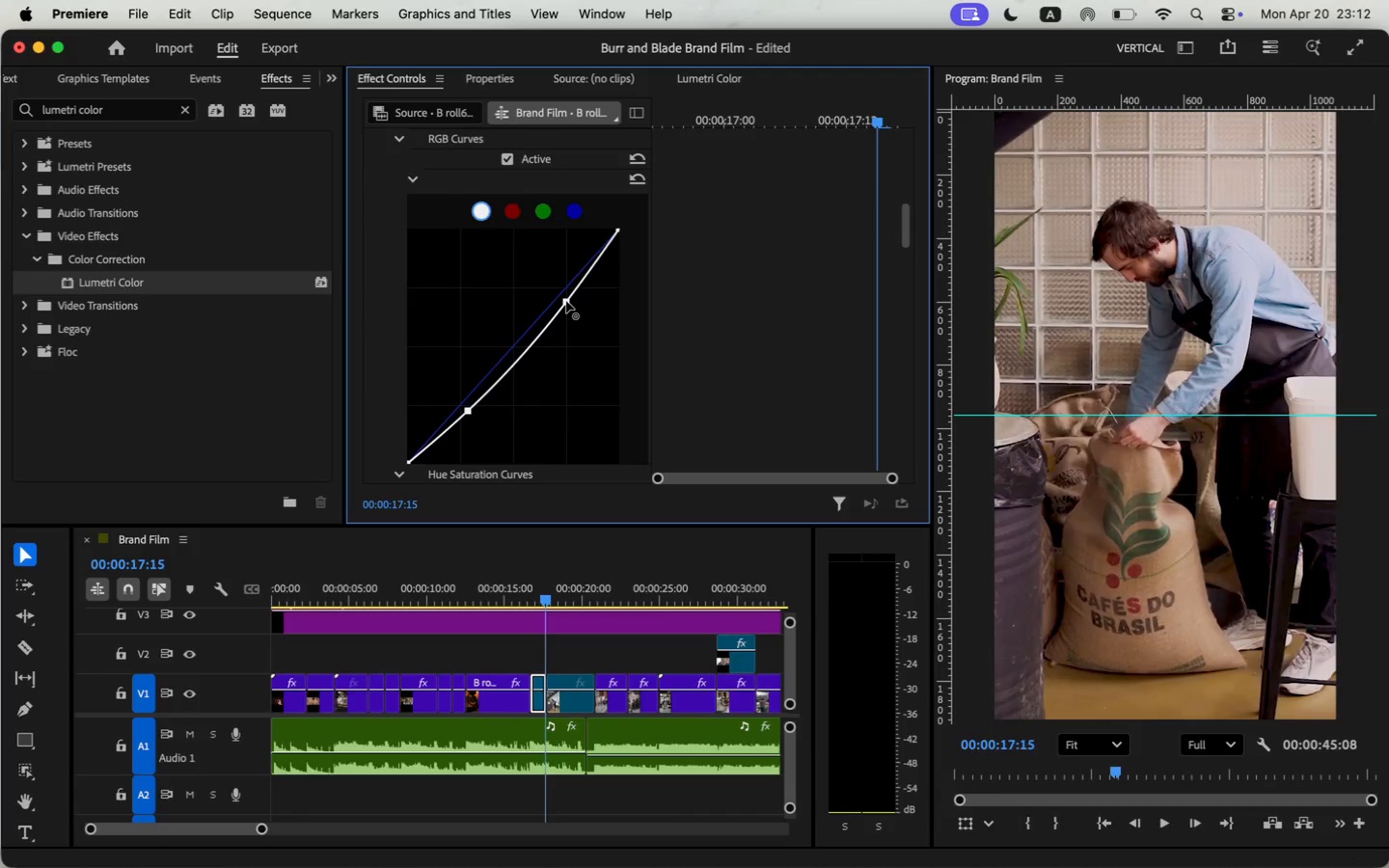 
left_click_drag(start_coordinate=[466, 410], to_coordinate=[461, 409])
 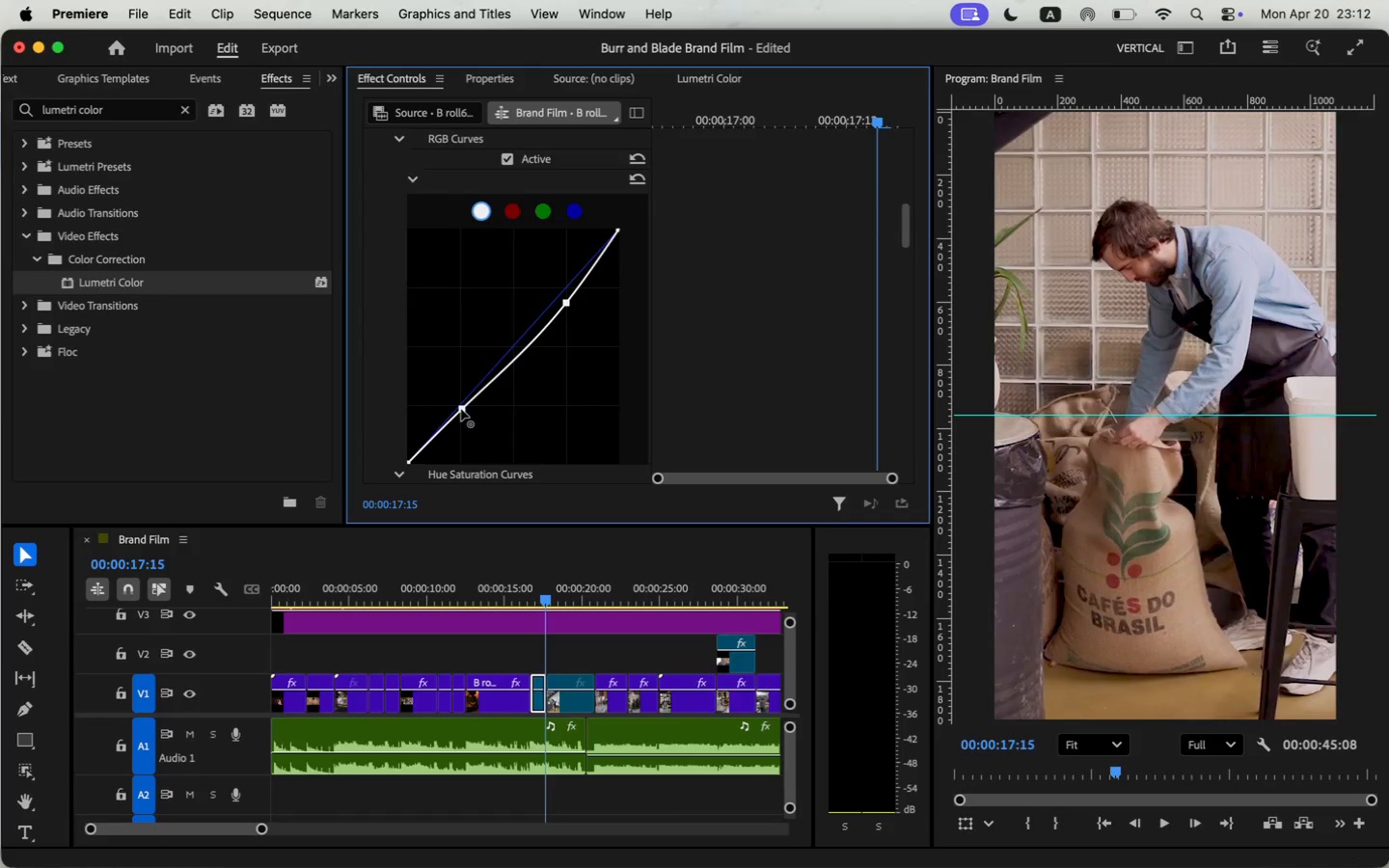 
scroll: coordinate [703, 402], scroll_direction: up, amount: 10.0
 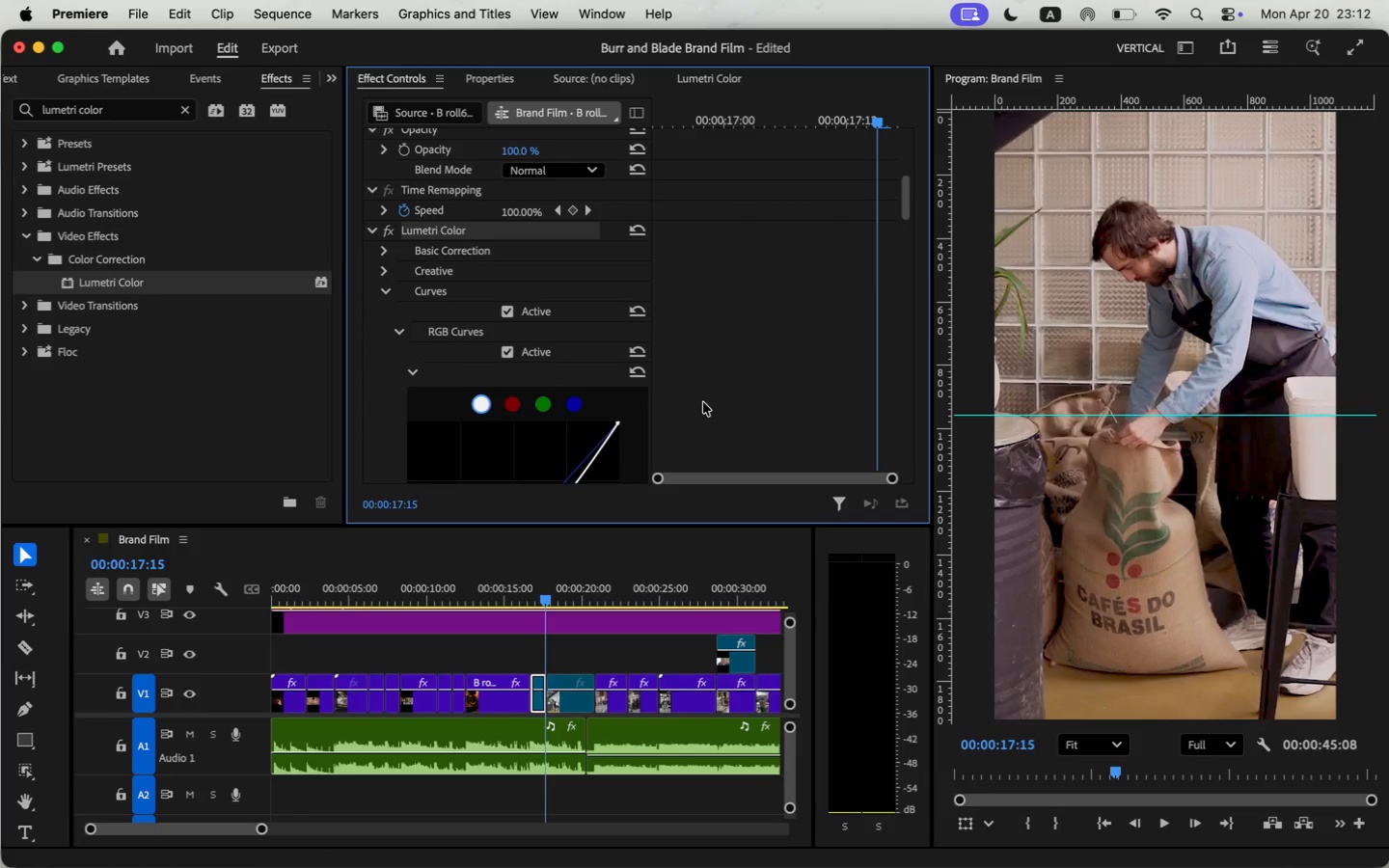 
scroll: coordinate [745, 351], scroll_direction: down, amount: 7.0
 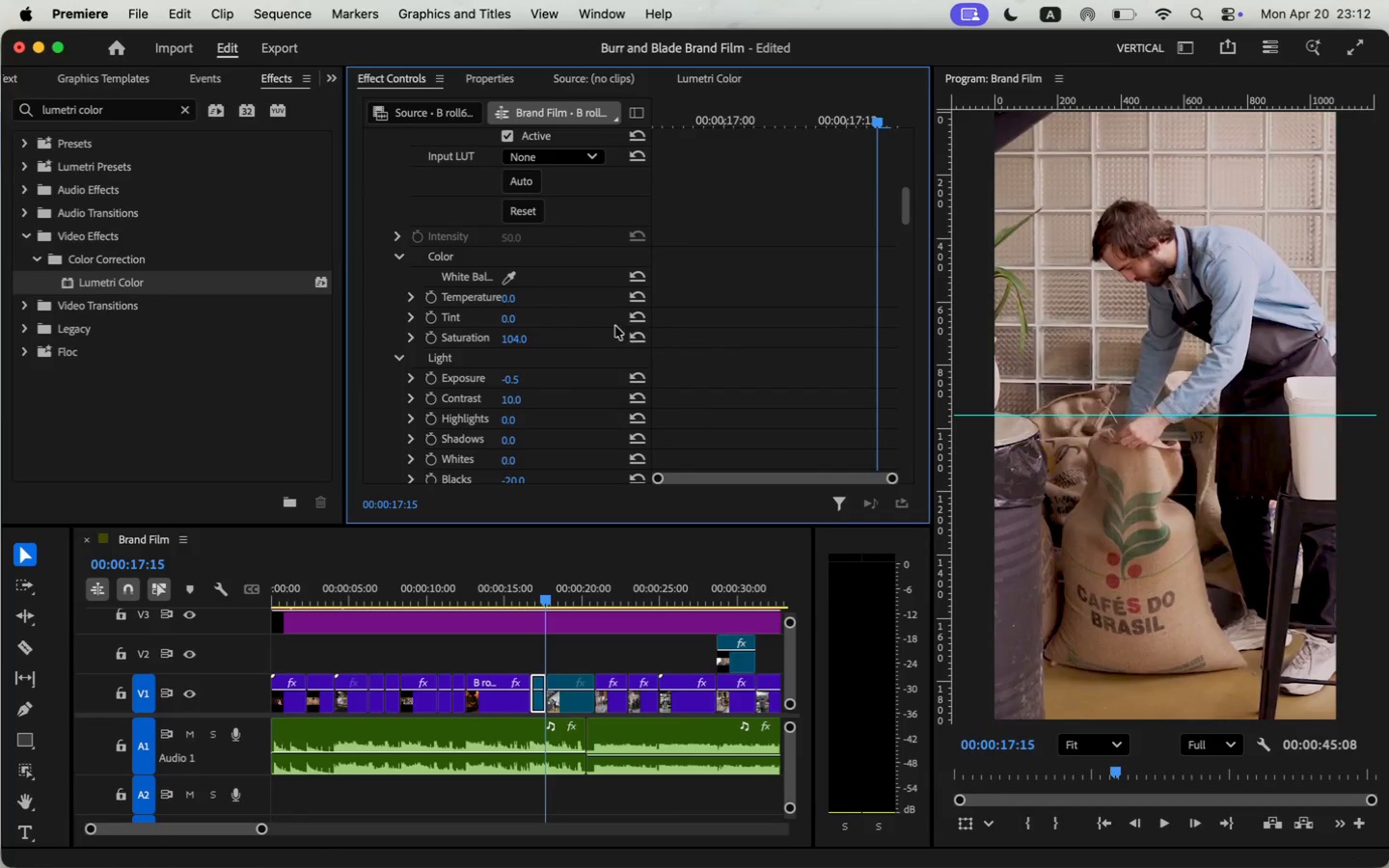 
type(110)
 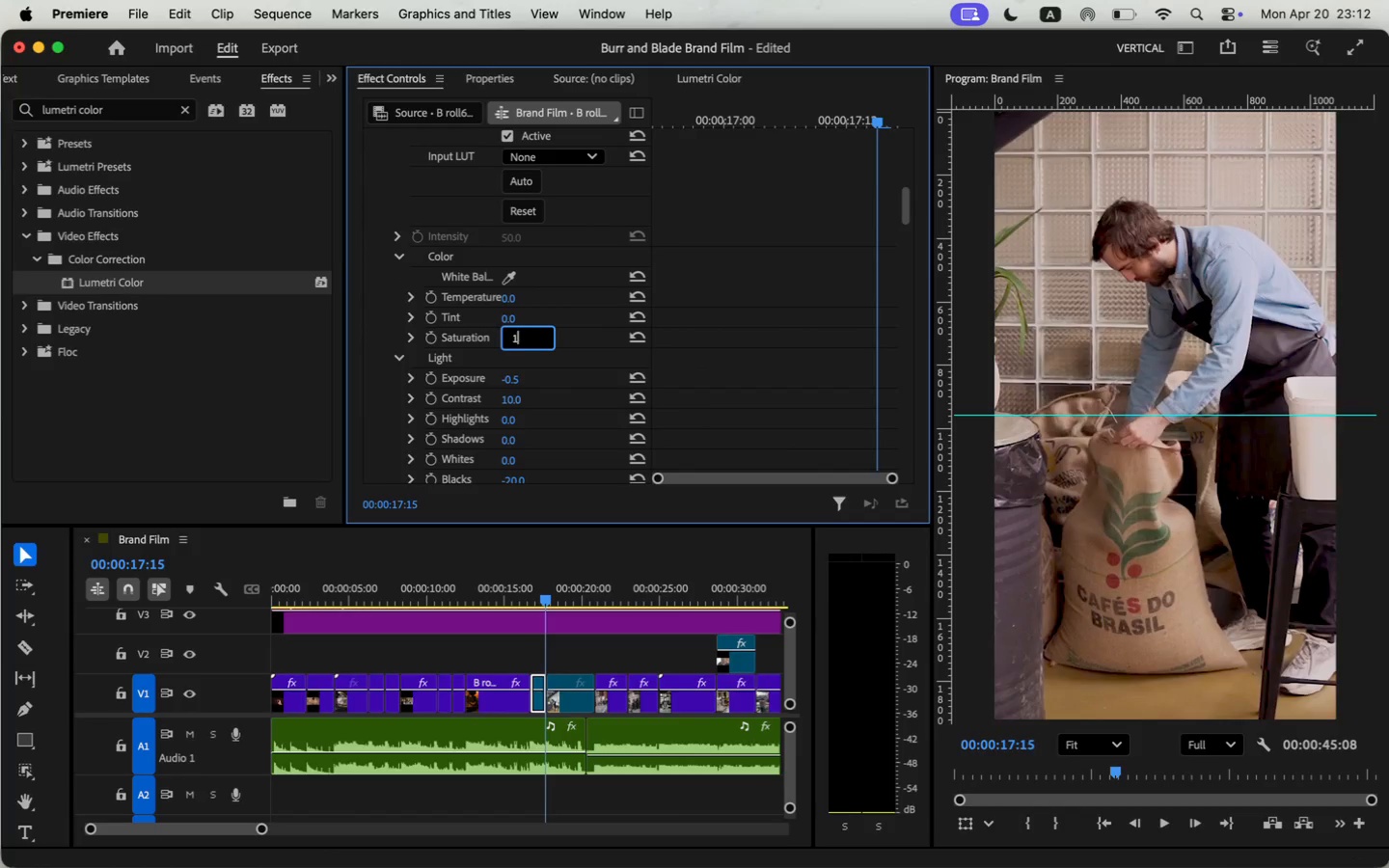 
key(Enter)
 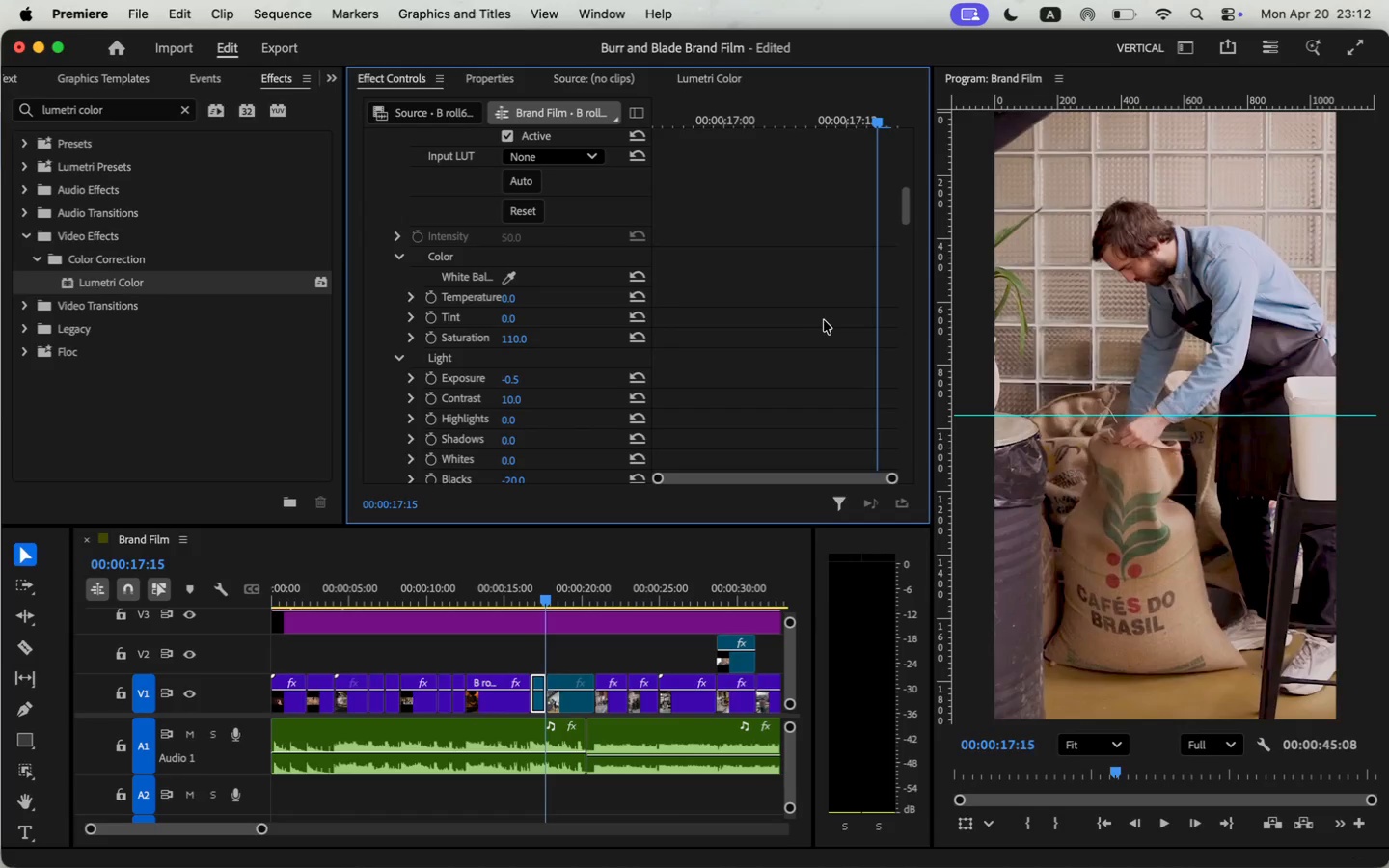 
left_click([516, 336])
 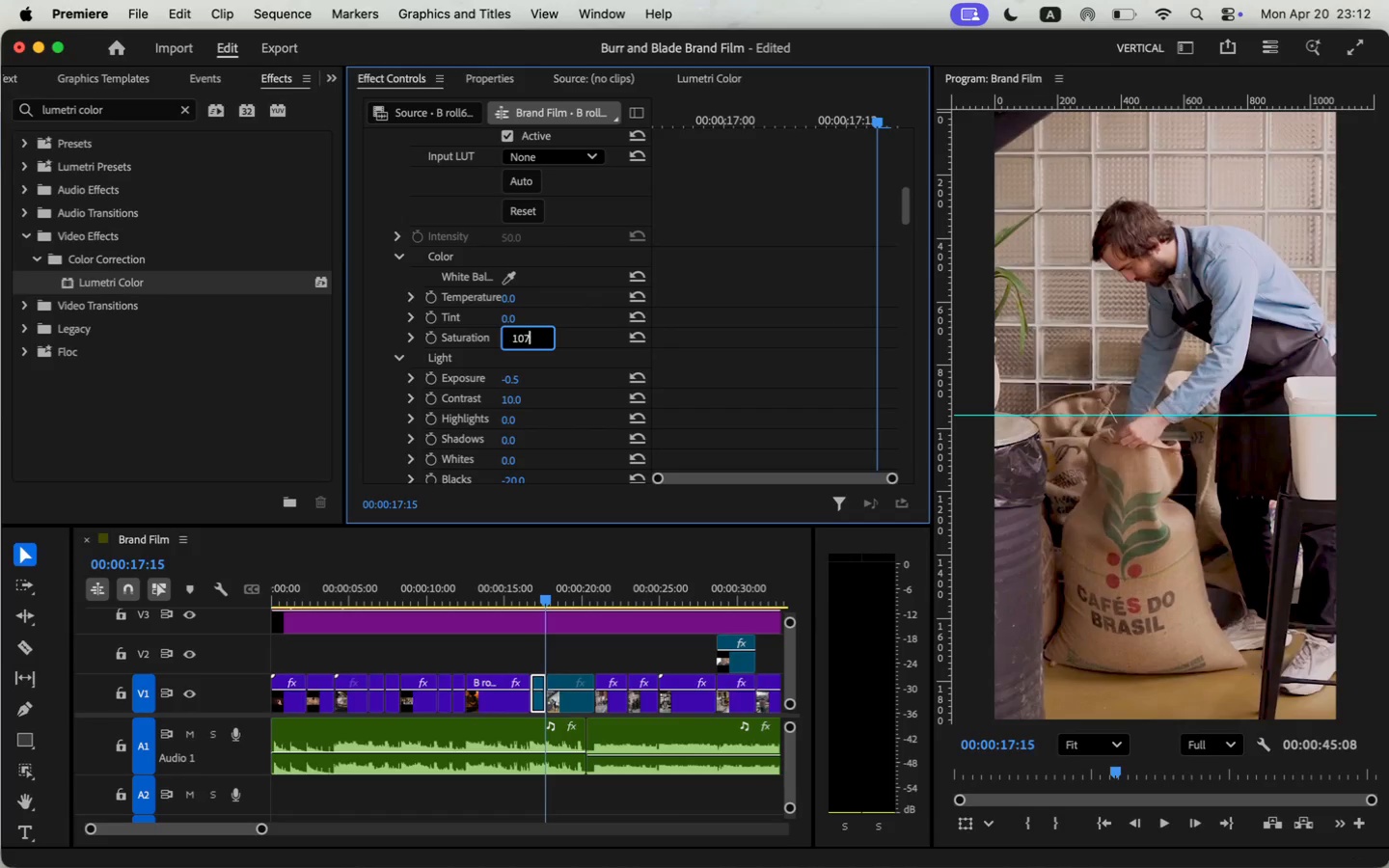 
type(107)
 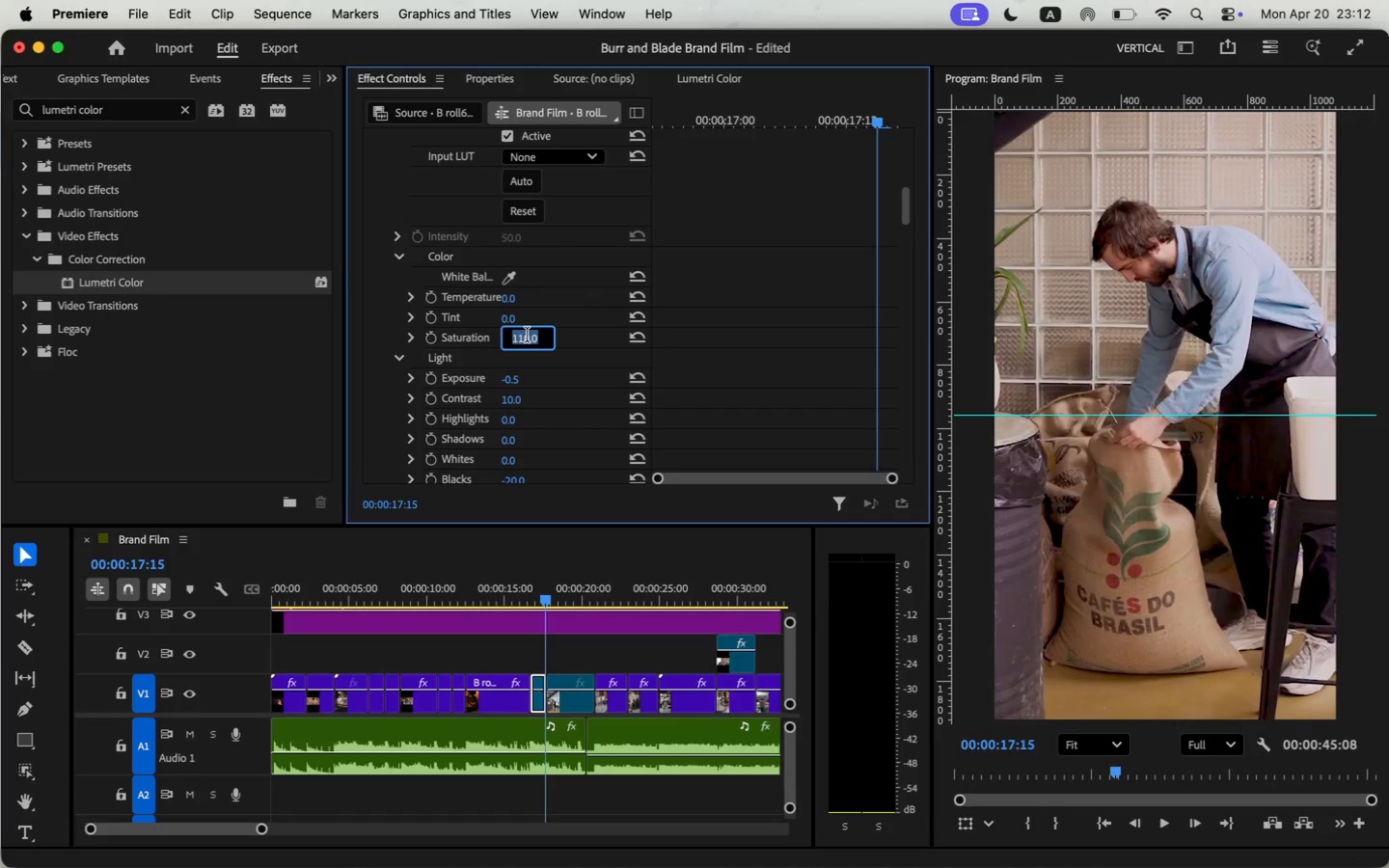 
key(Enter)
 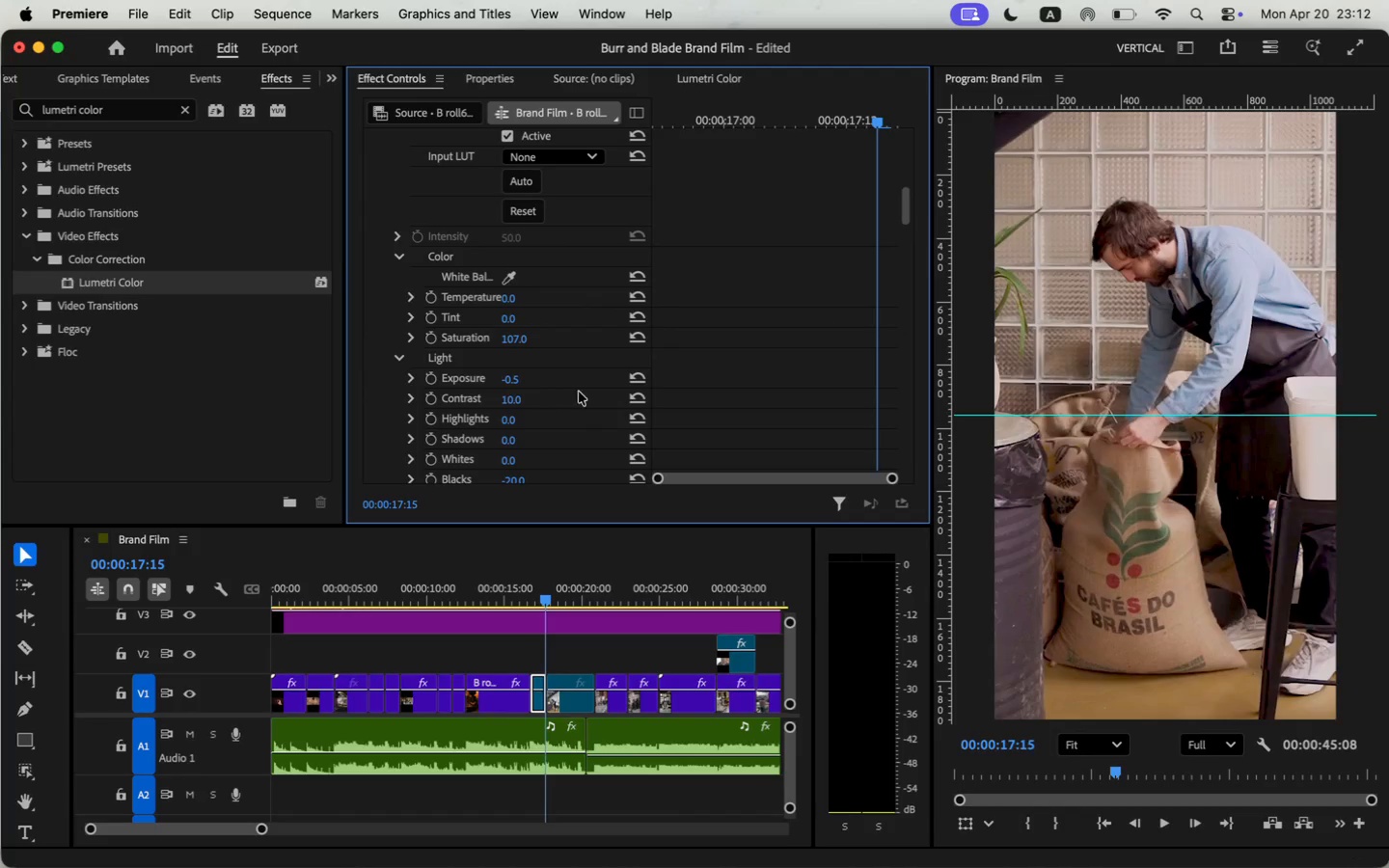 
left_click([525, 403])
 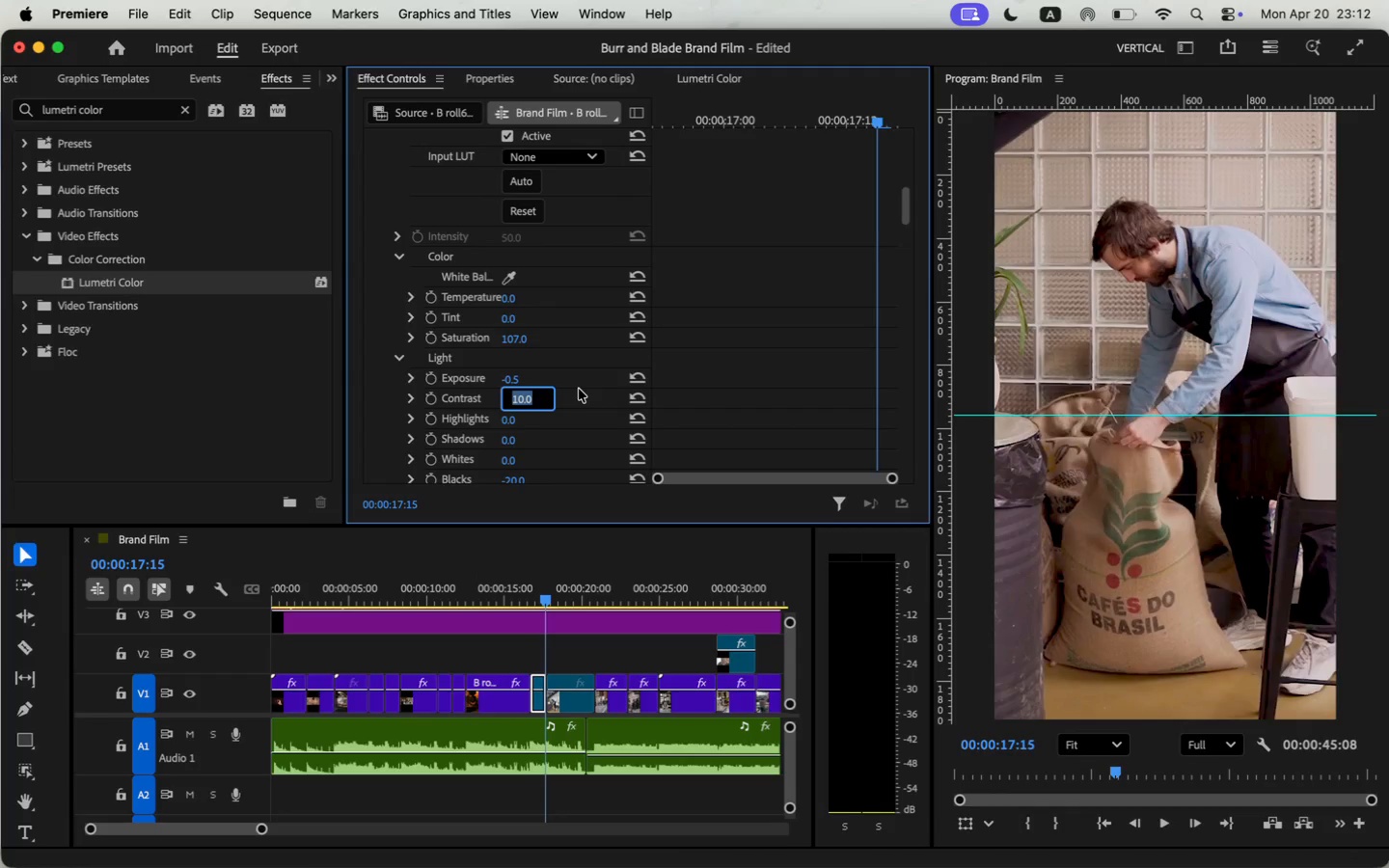 
wait(5.93)
 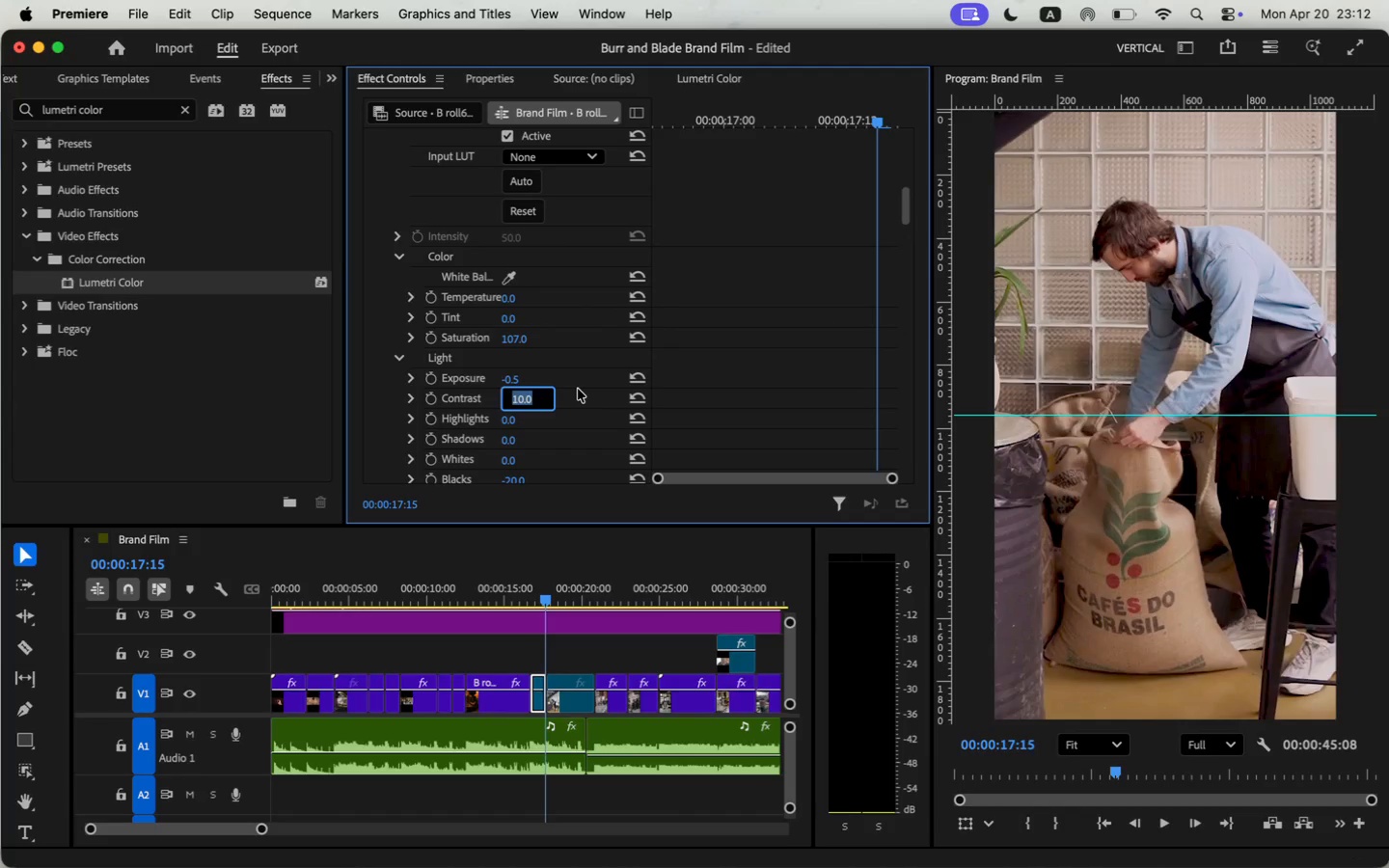 
scroll: coordinate [565, 396], scroll_direction: down, amount: 9.0
 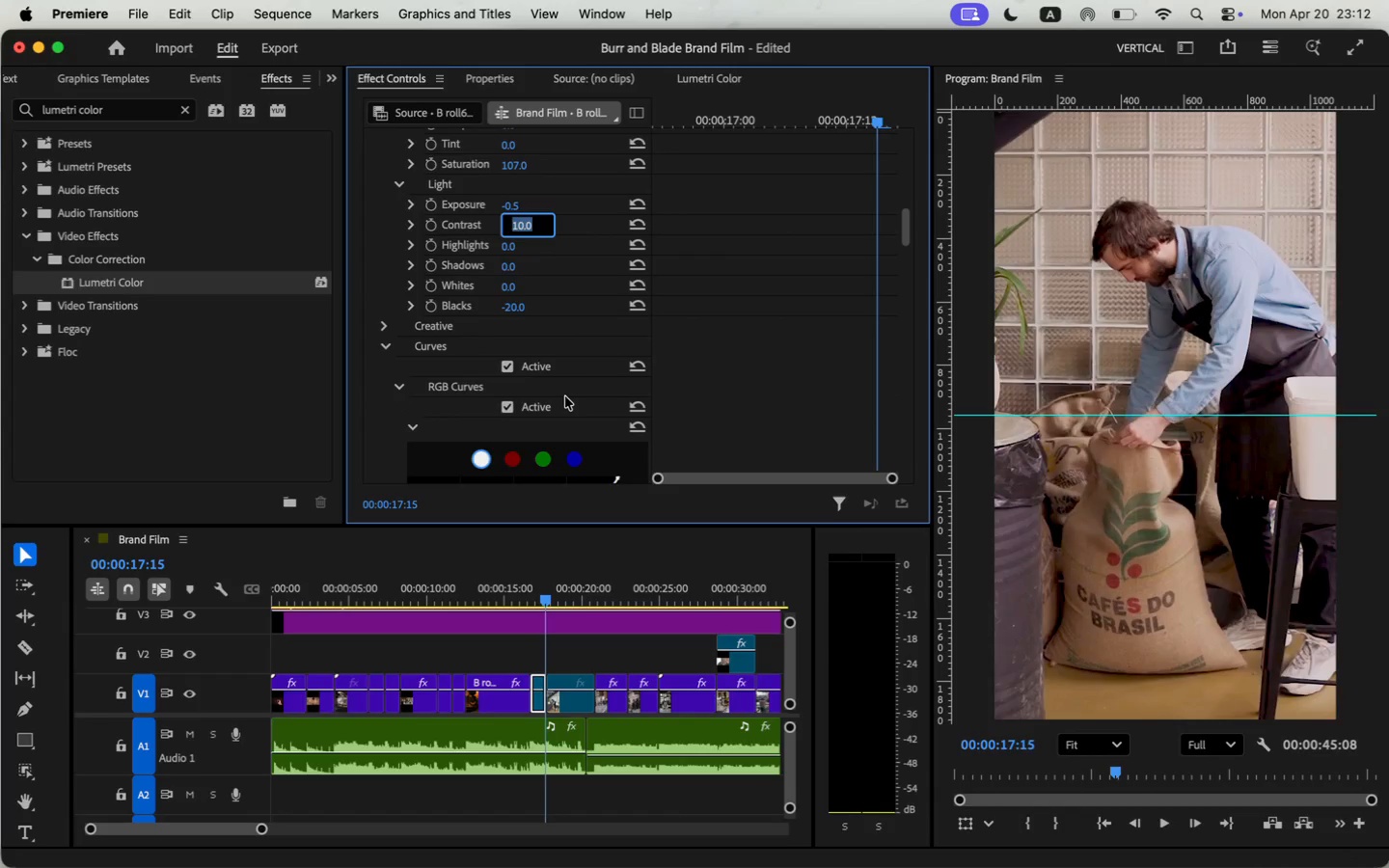 
scroll: coordinate [466, 182], scroll_direction: up, amount: 12.0
 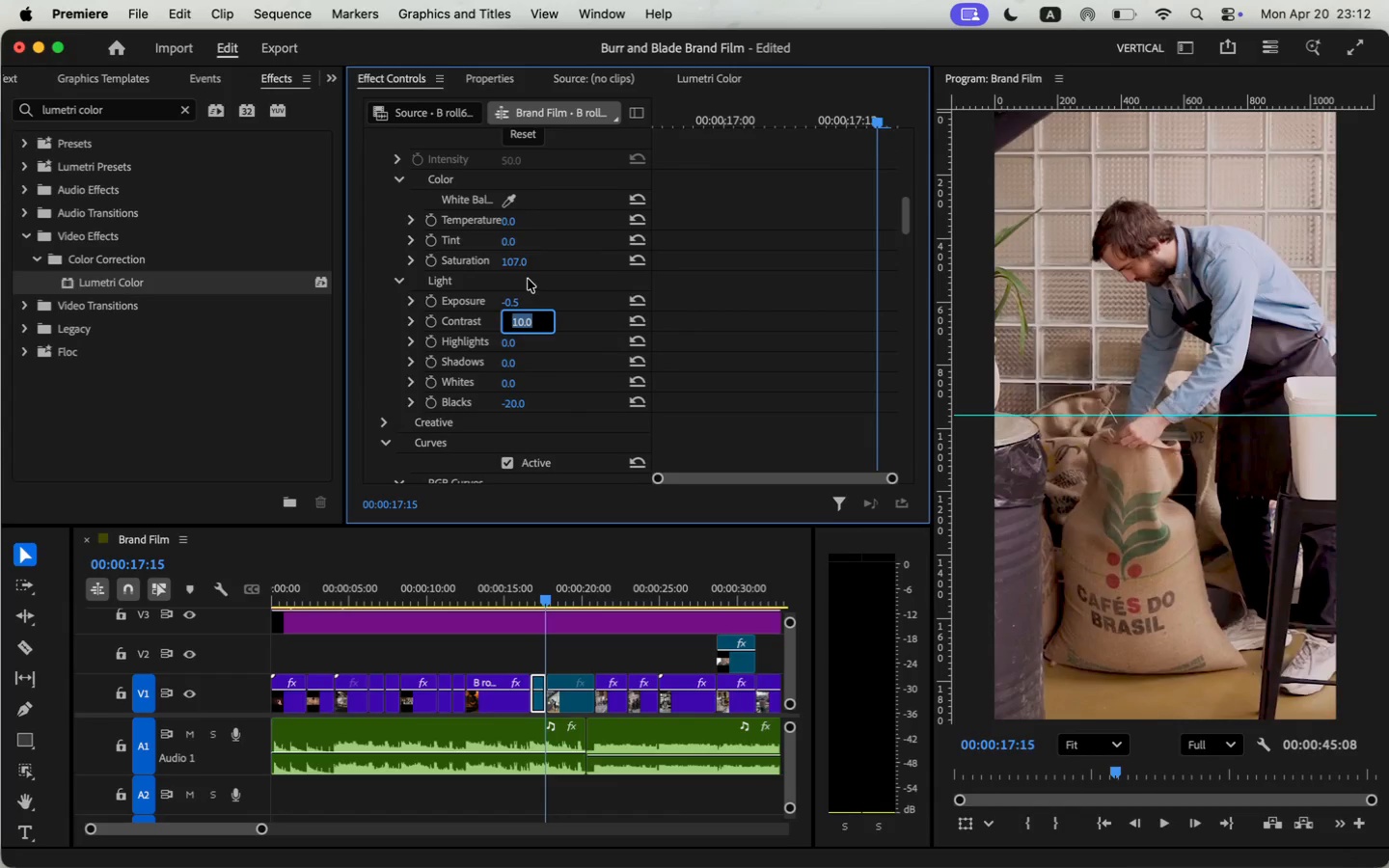 
key(Meta+C)
 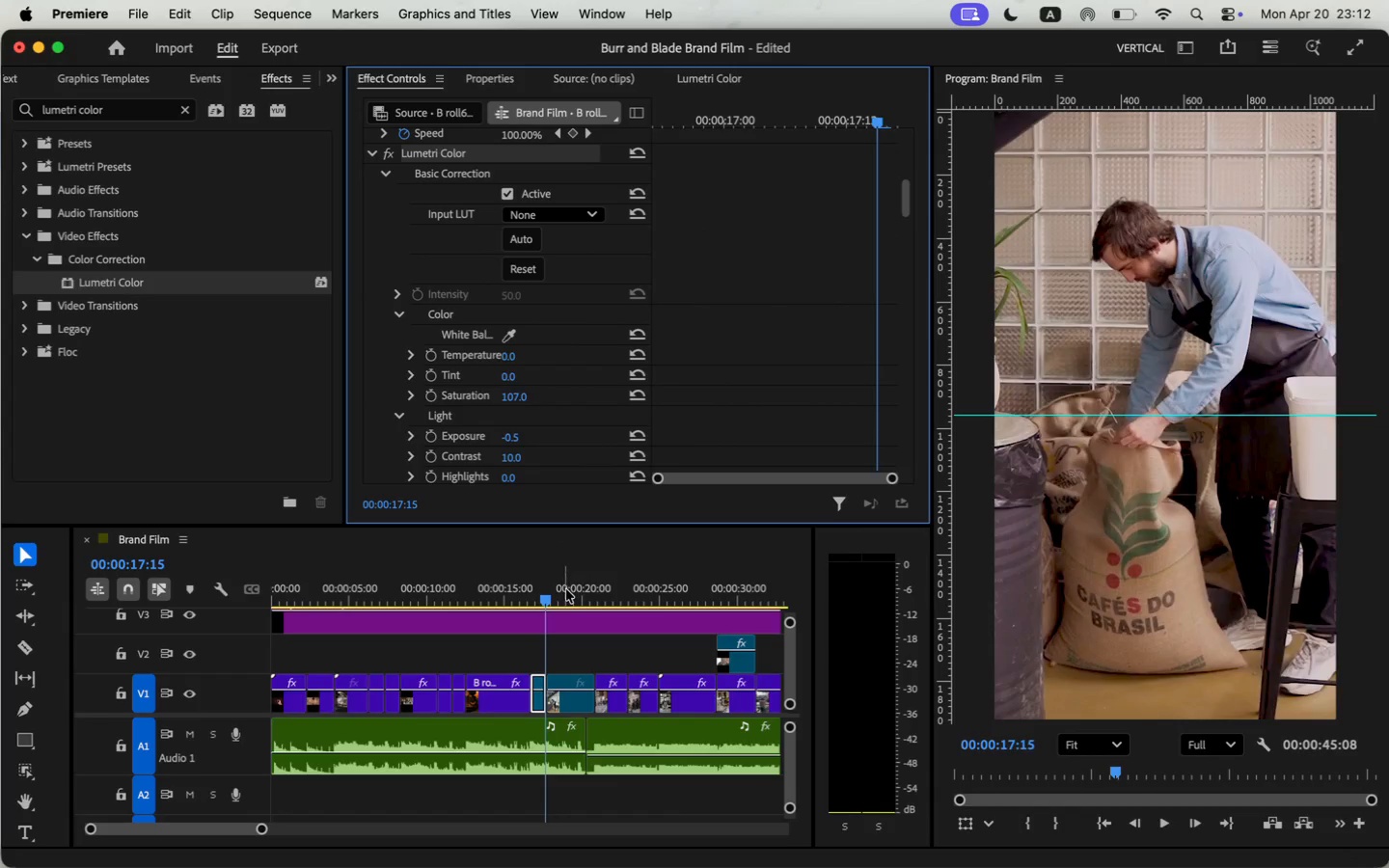 
left_click([569, 594])
 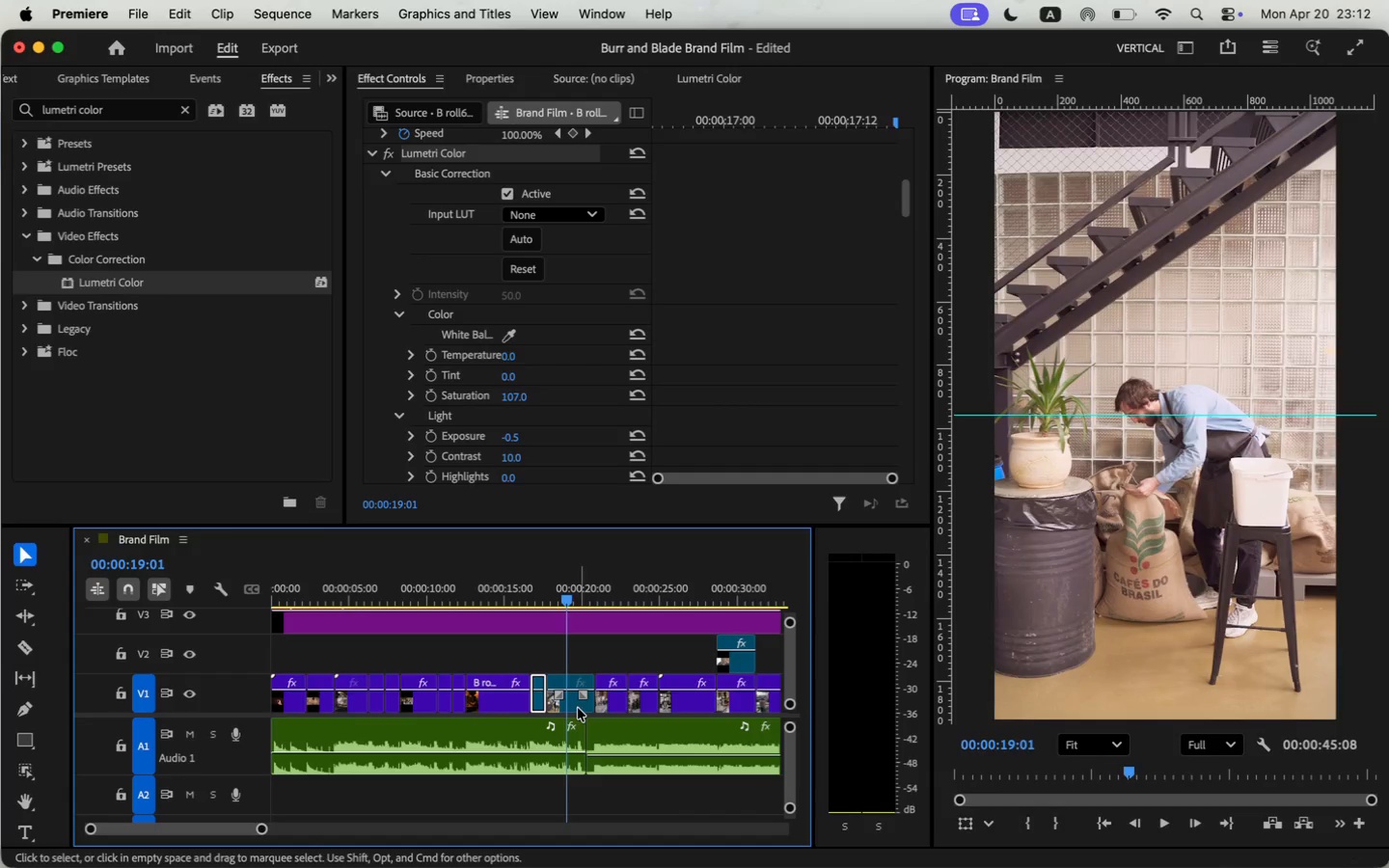 
left_click([573, 704])
 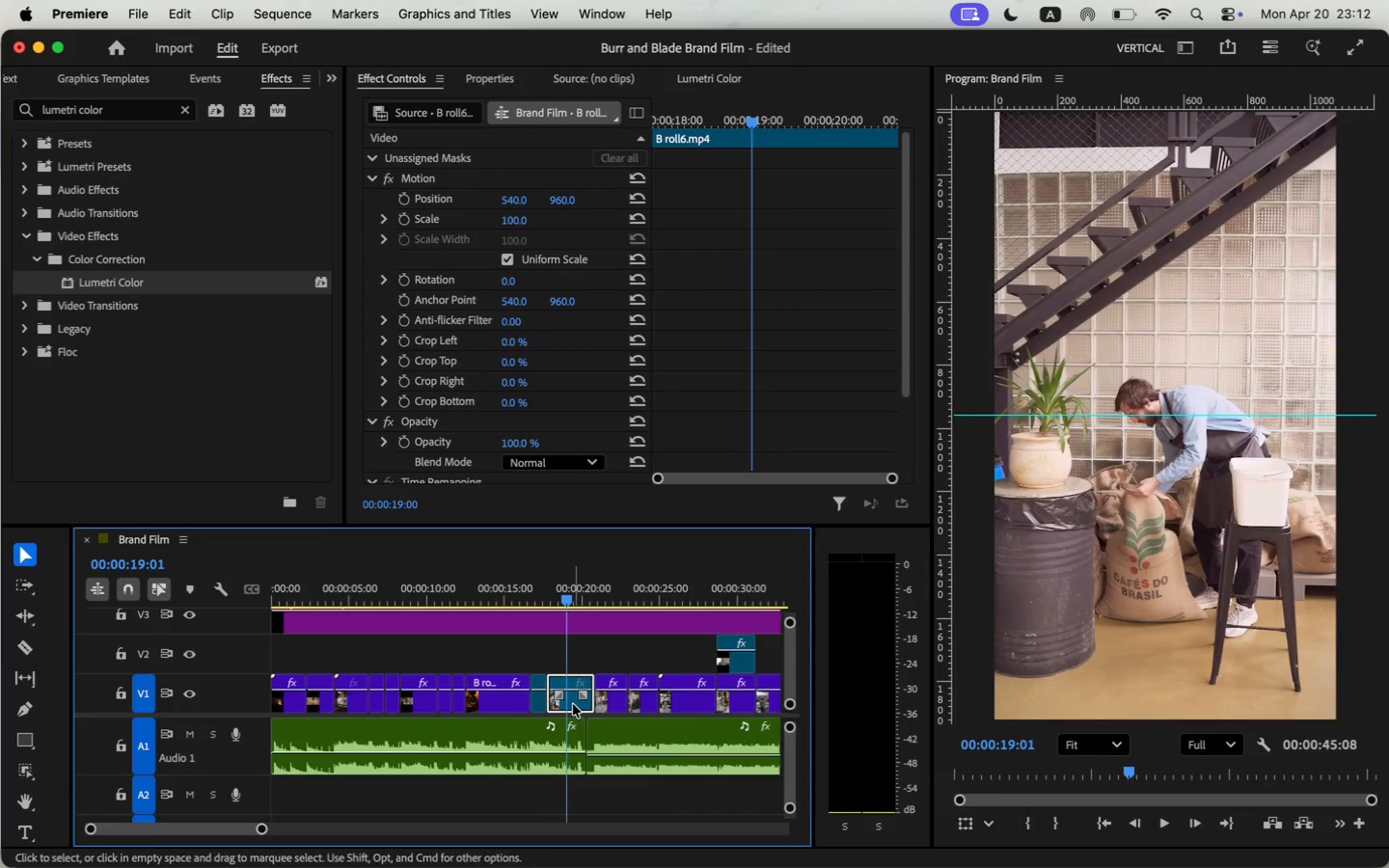 
key(Meta+CommandLeft)
 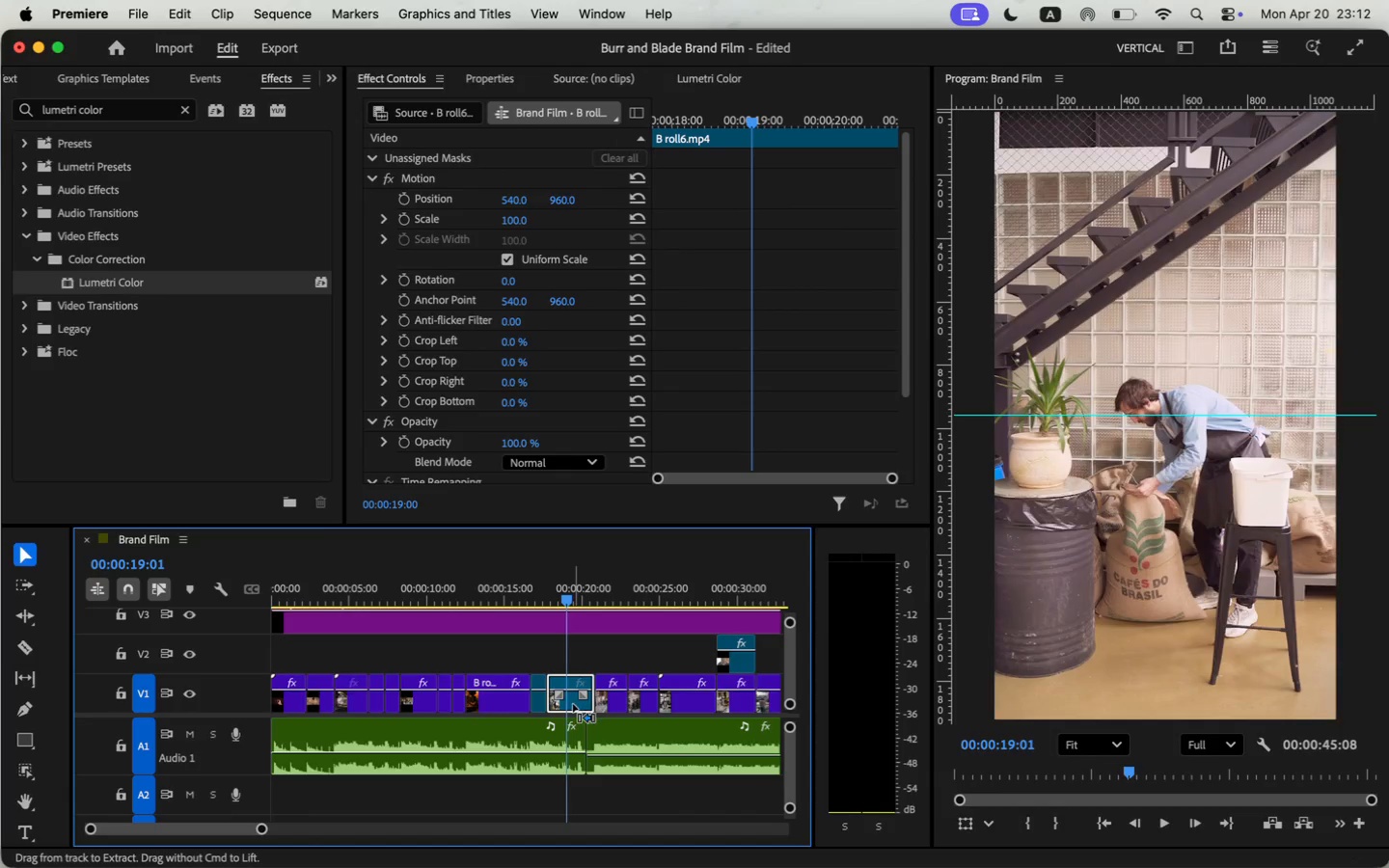 
key(Meta+V)
 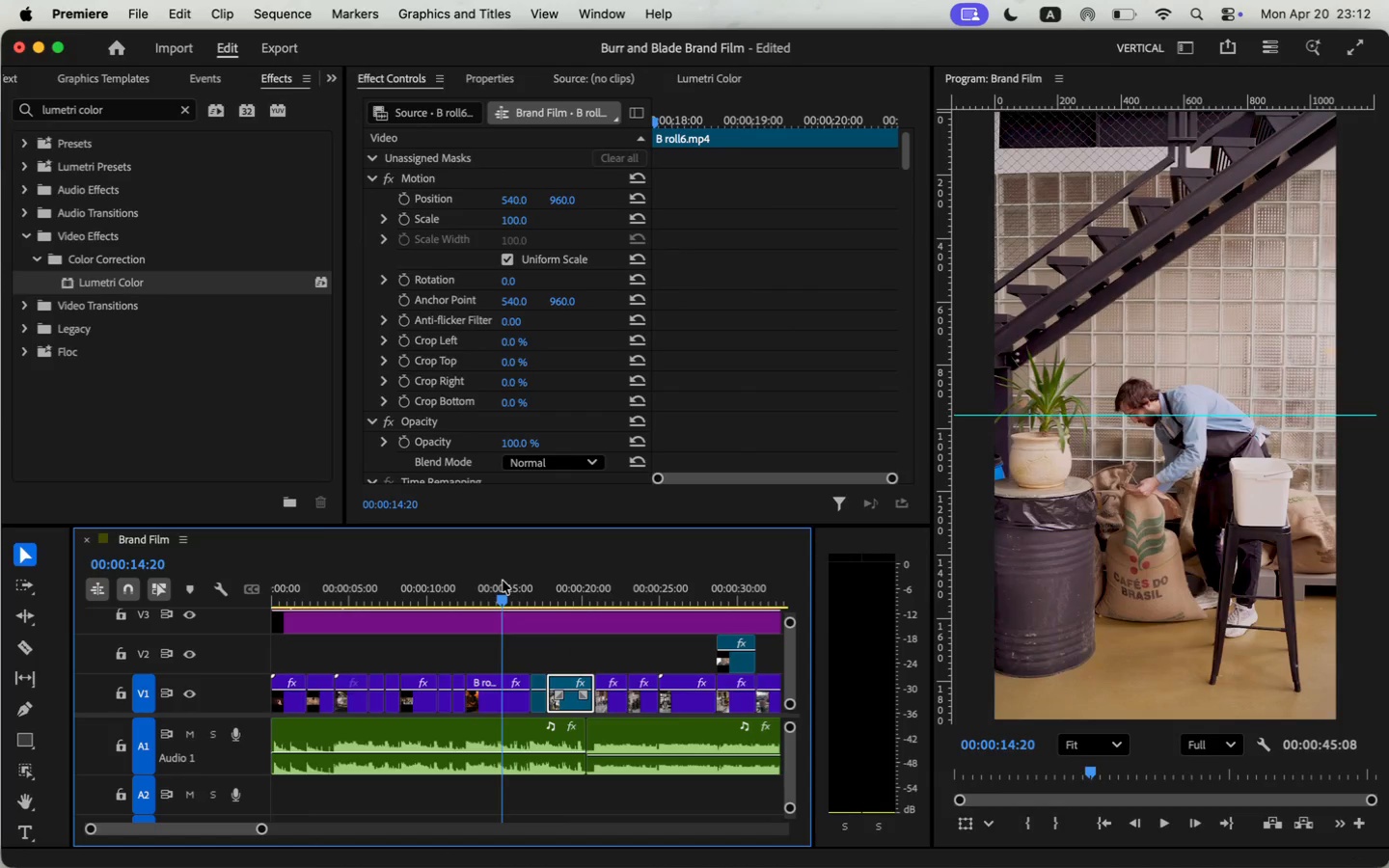 
key(Space)
 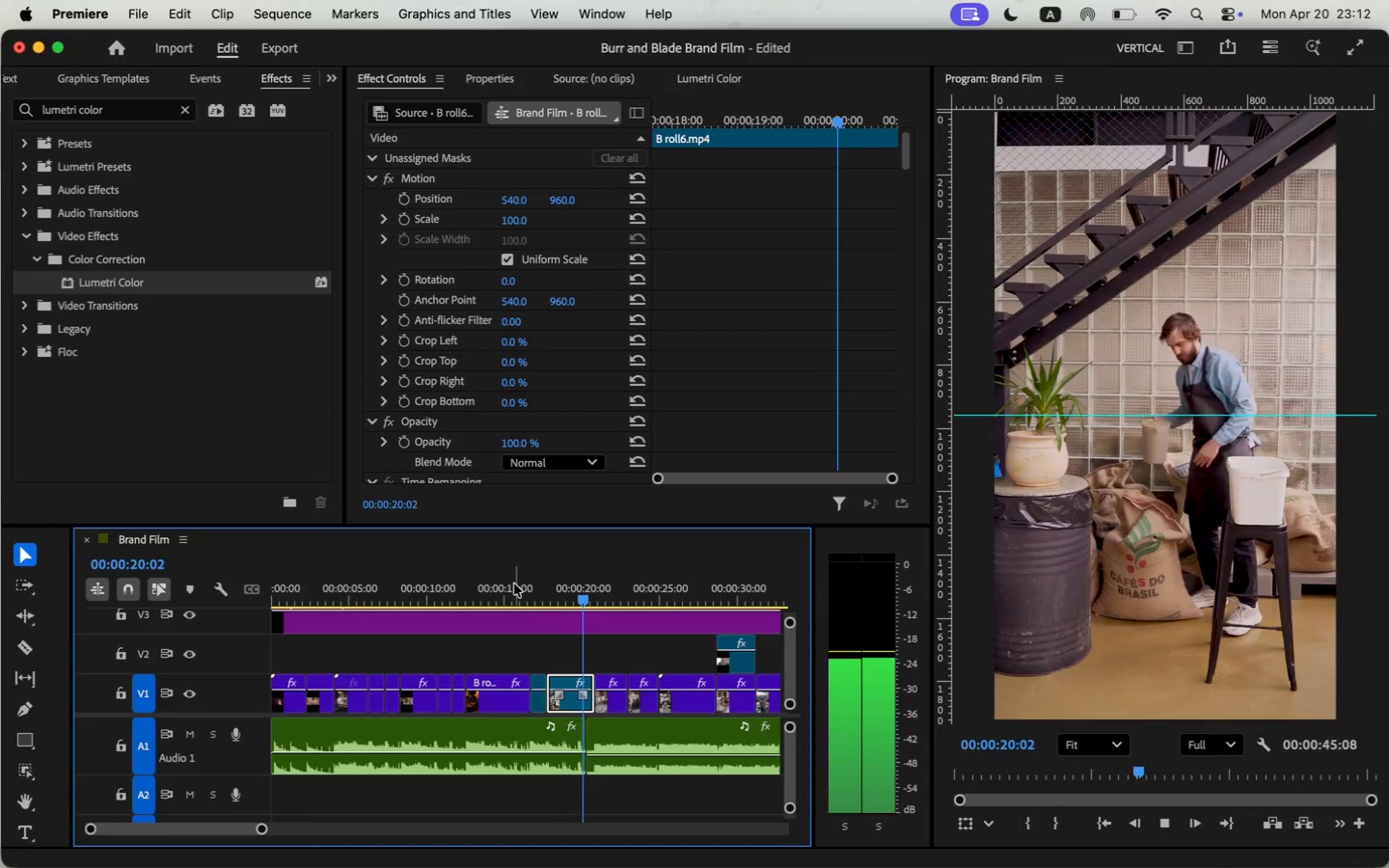 
wait(7.15)
 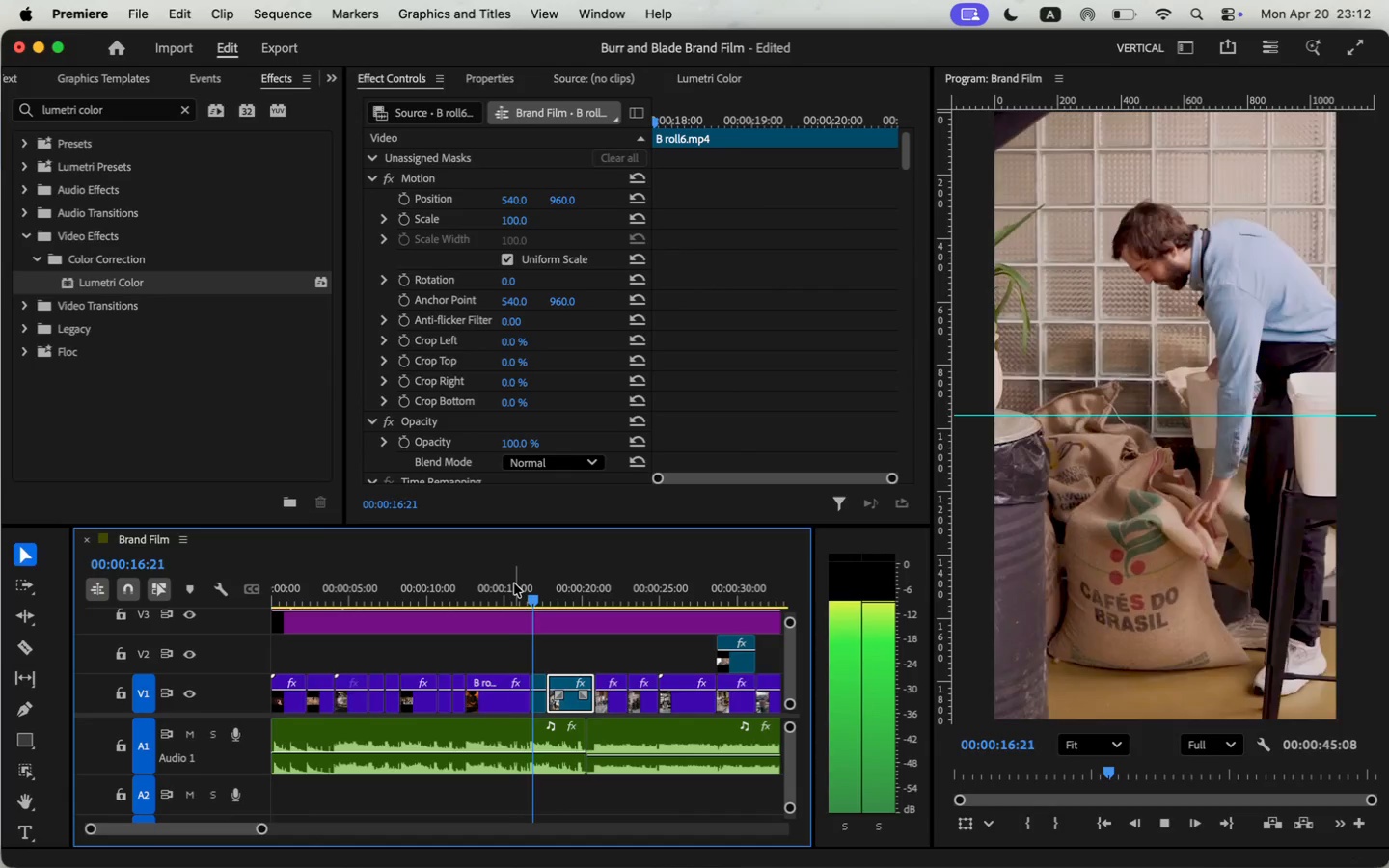 
key(Space)
 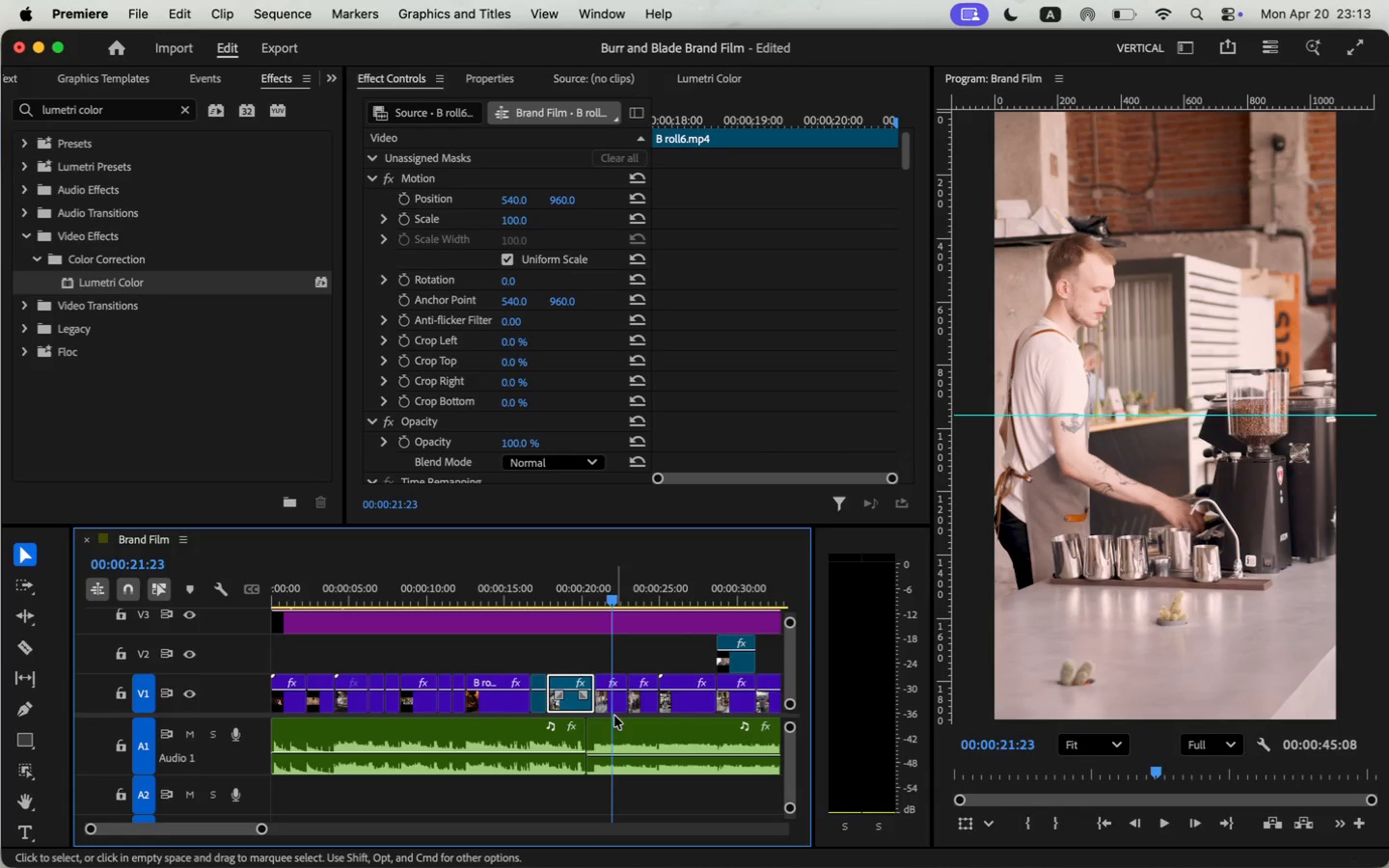 
left_click([614, 709])
 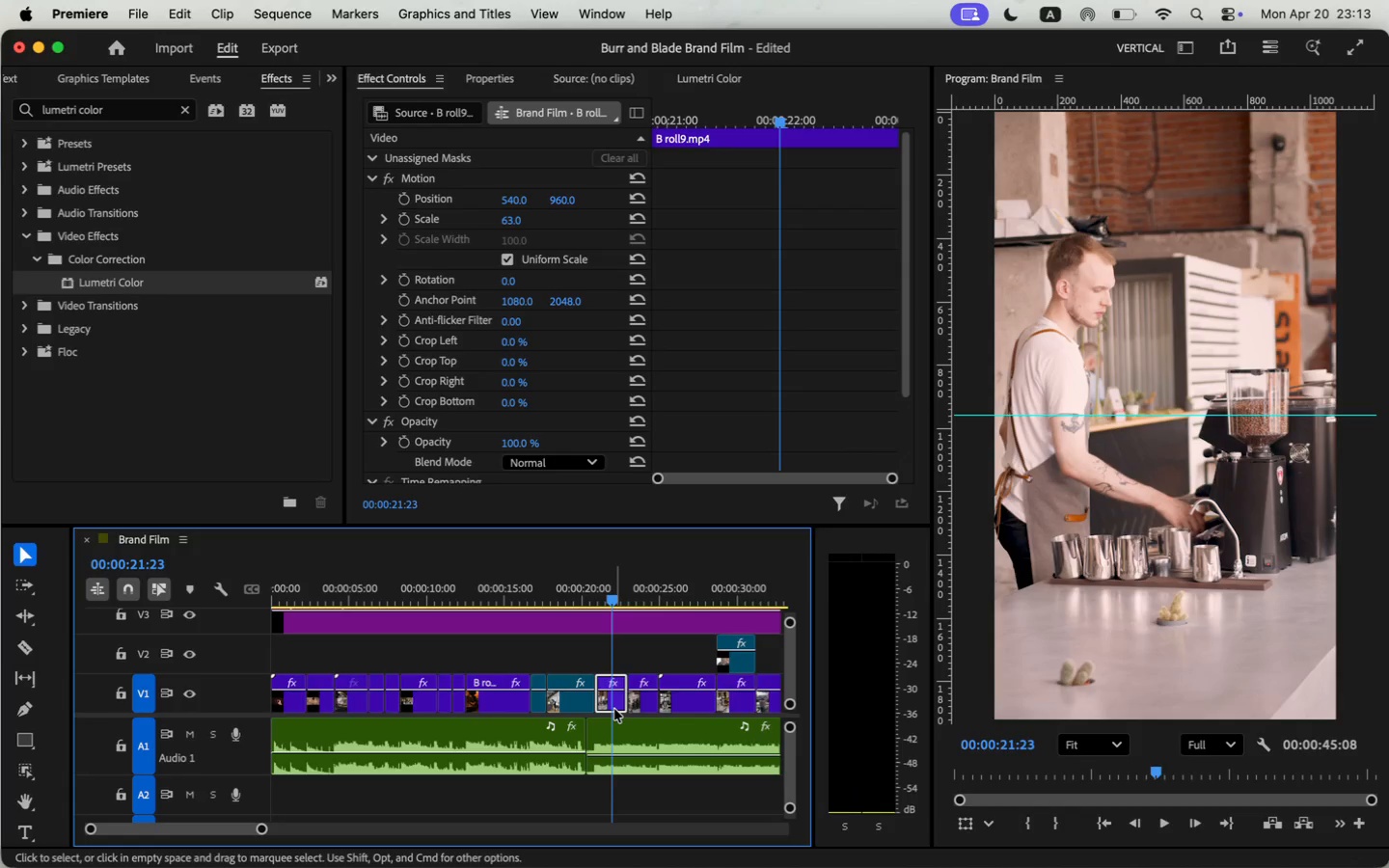 
scroll: coordinate [709, 370], scroll_direction: down, amount: 15.0
 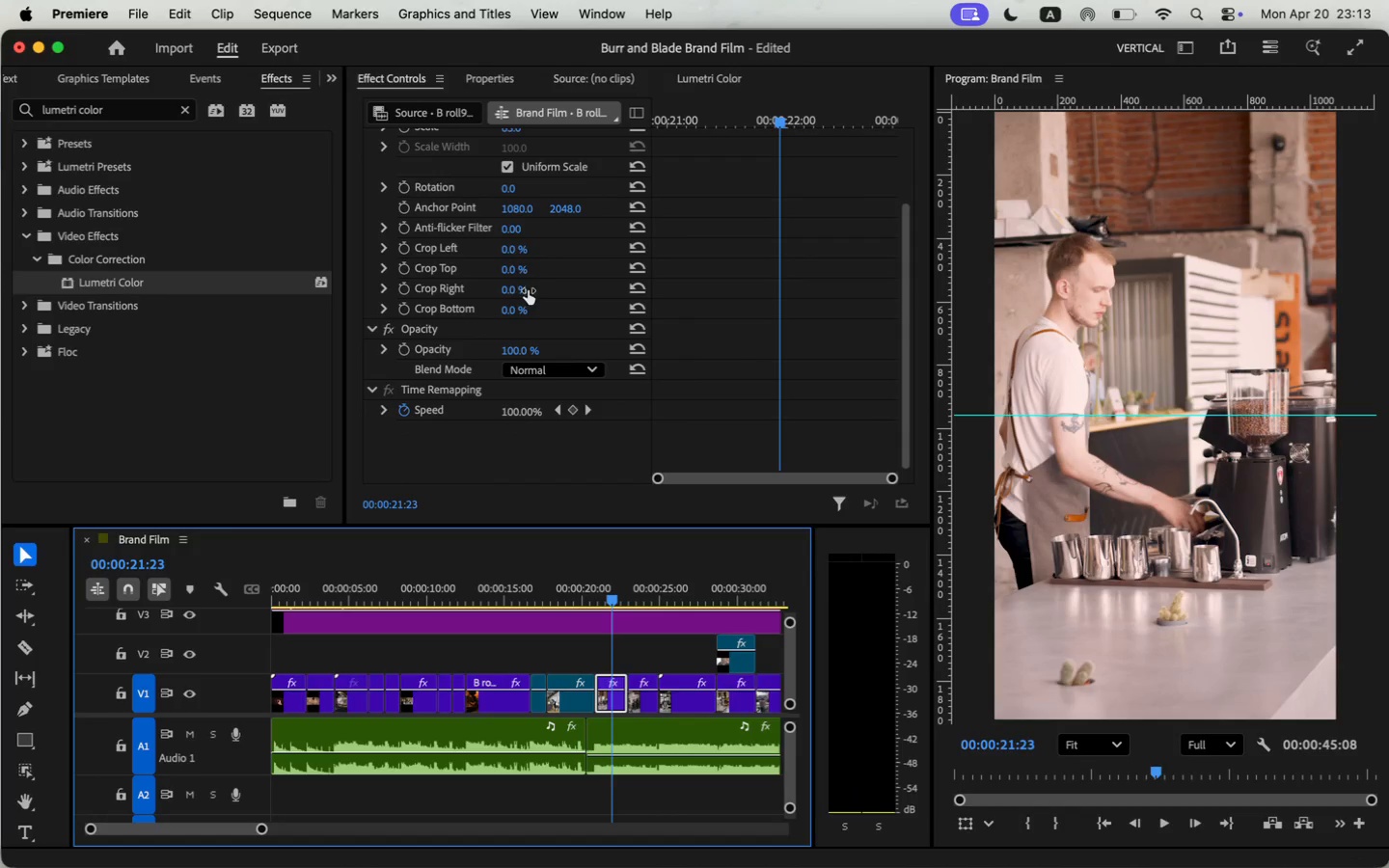 
left_click_drag(start_coordinate=[133, 285], to_coordinate=[610, 687])
 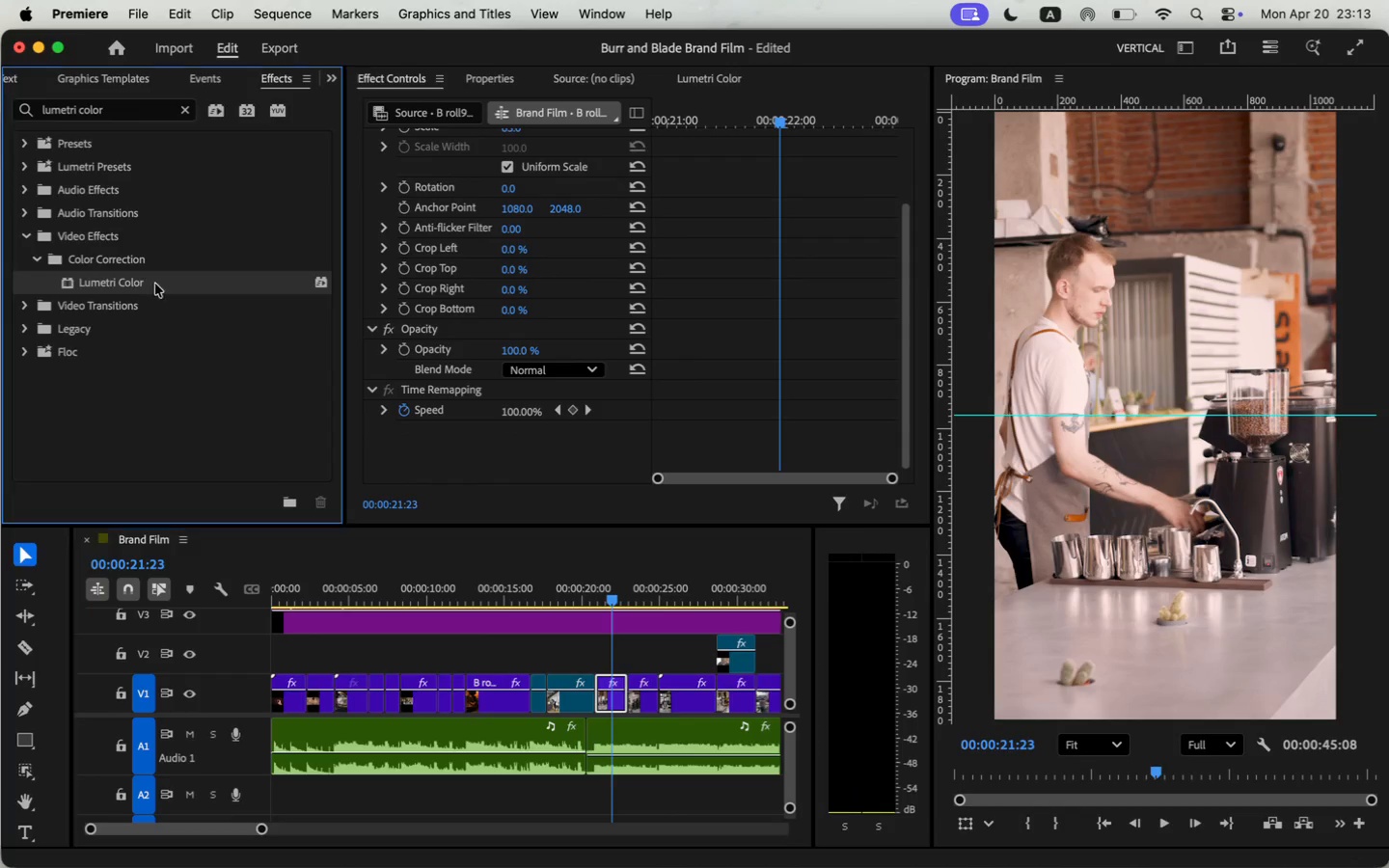 
scroll: coordinate [761, 411], scroll_direction: down, amount: 10.0
 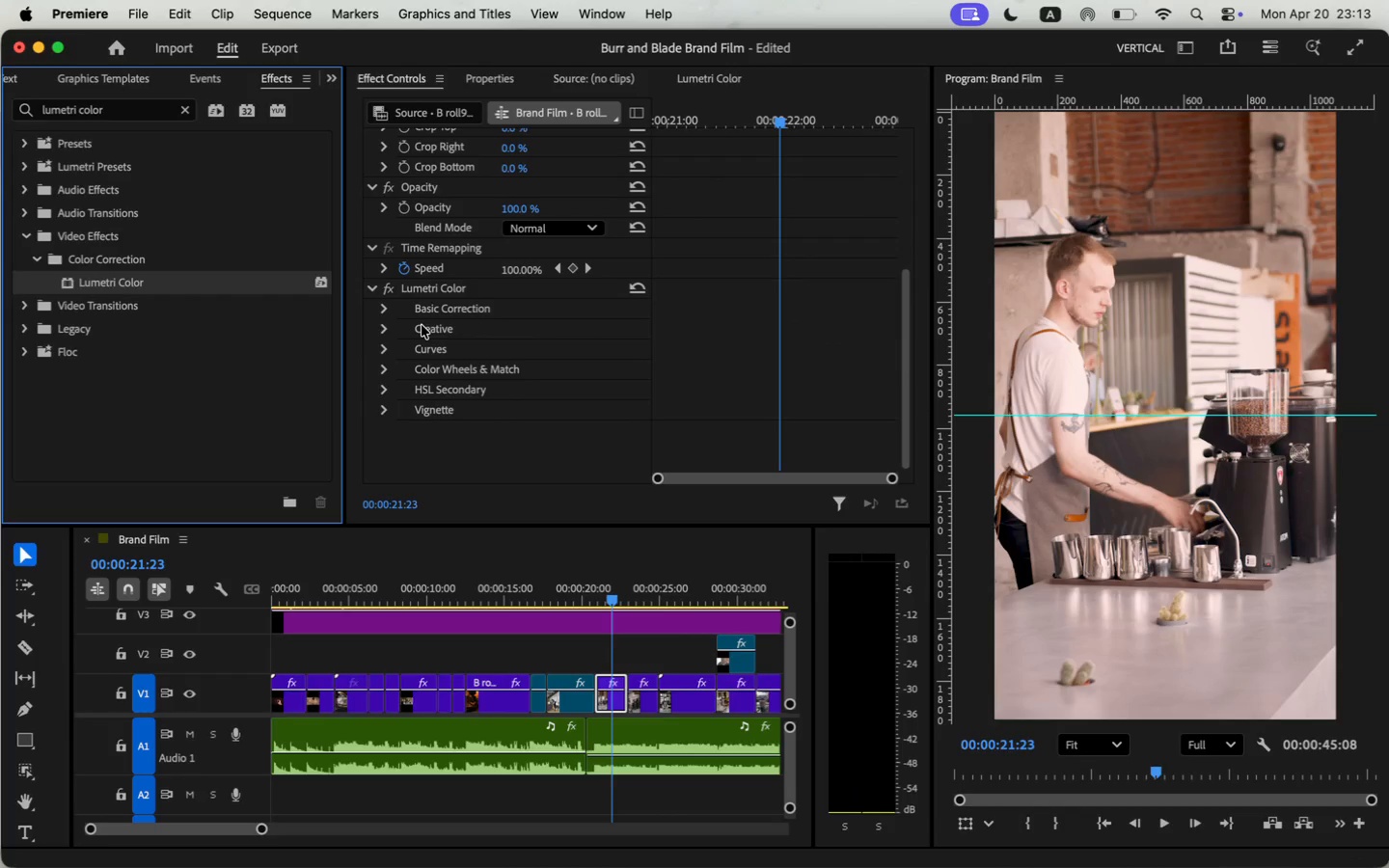 
left_click([386, 308])
 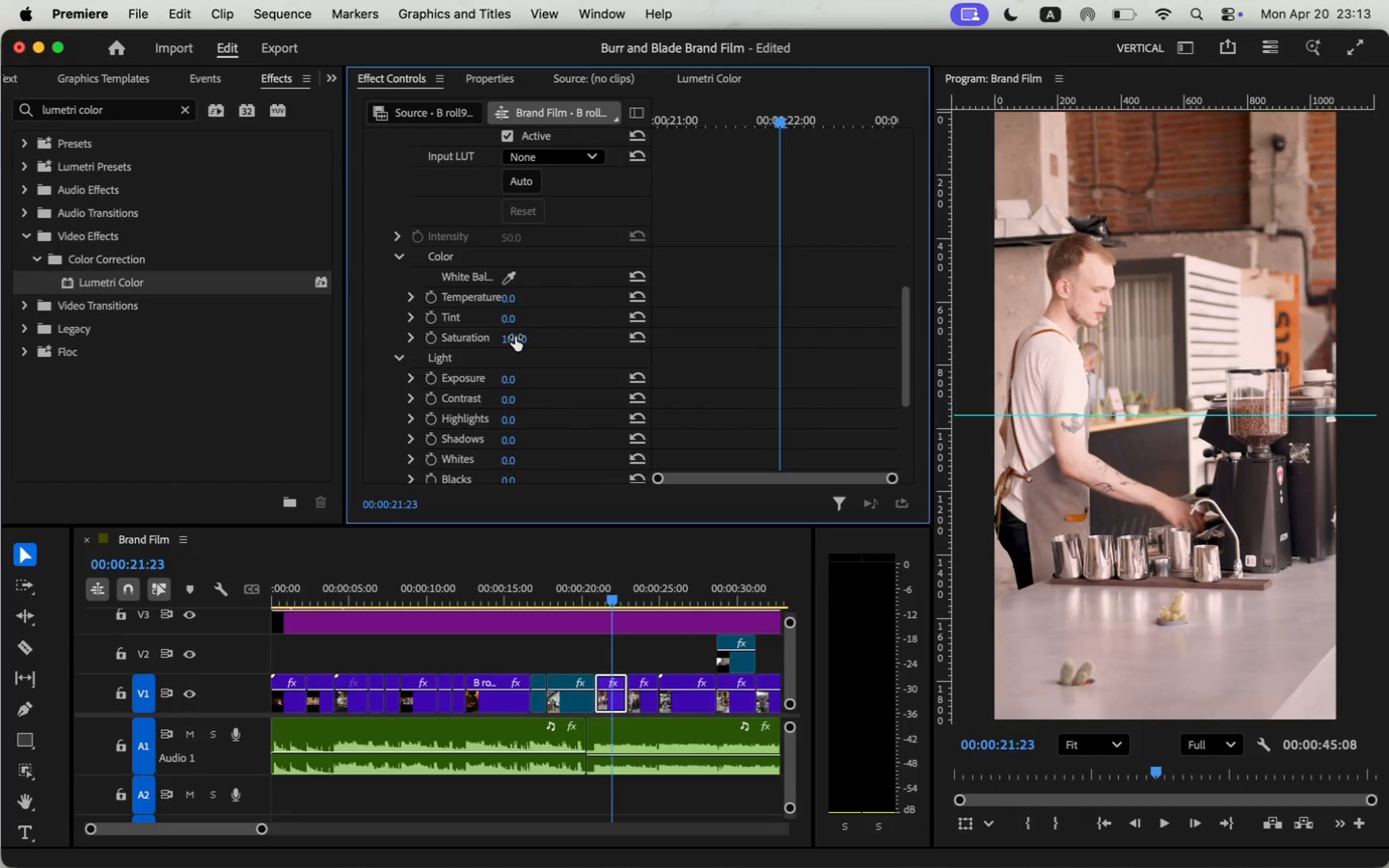 
scroll: coordinate [401, 325], scroll_direction: down, amount: 11.0
 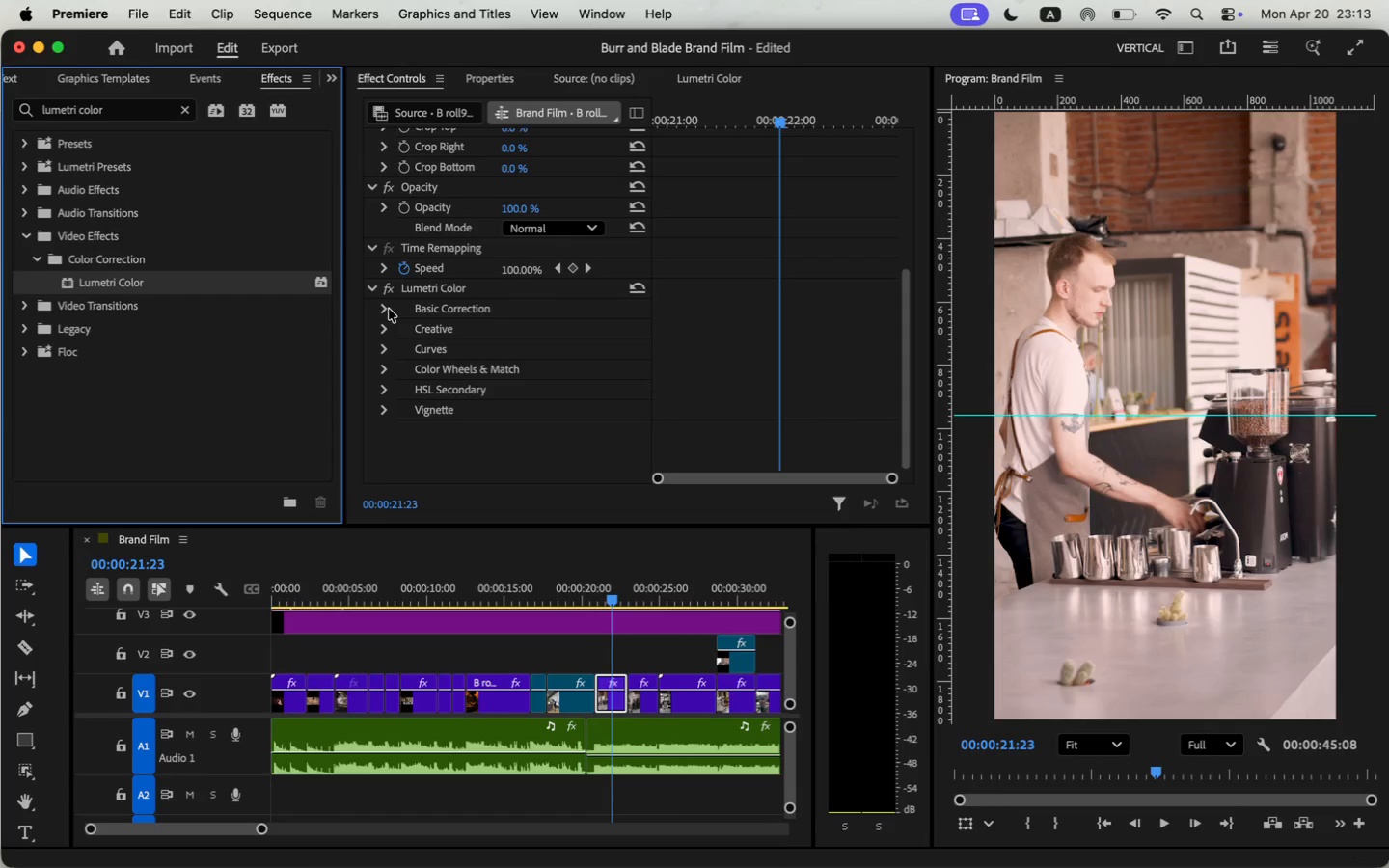 
left_click([512, 384])
 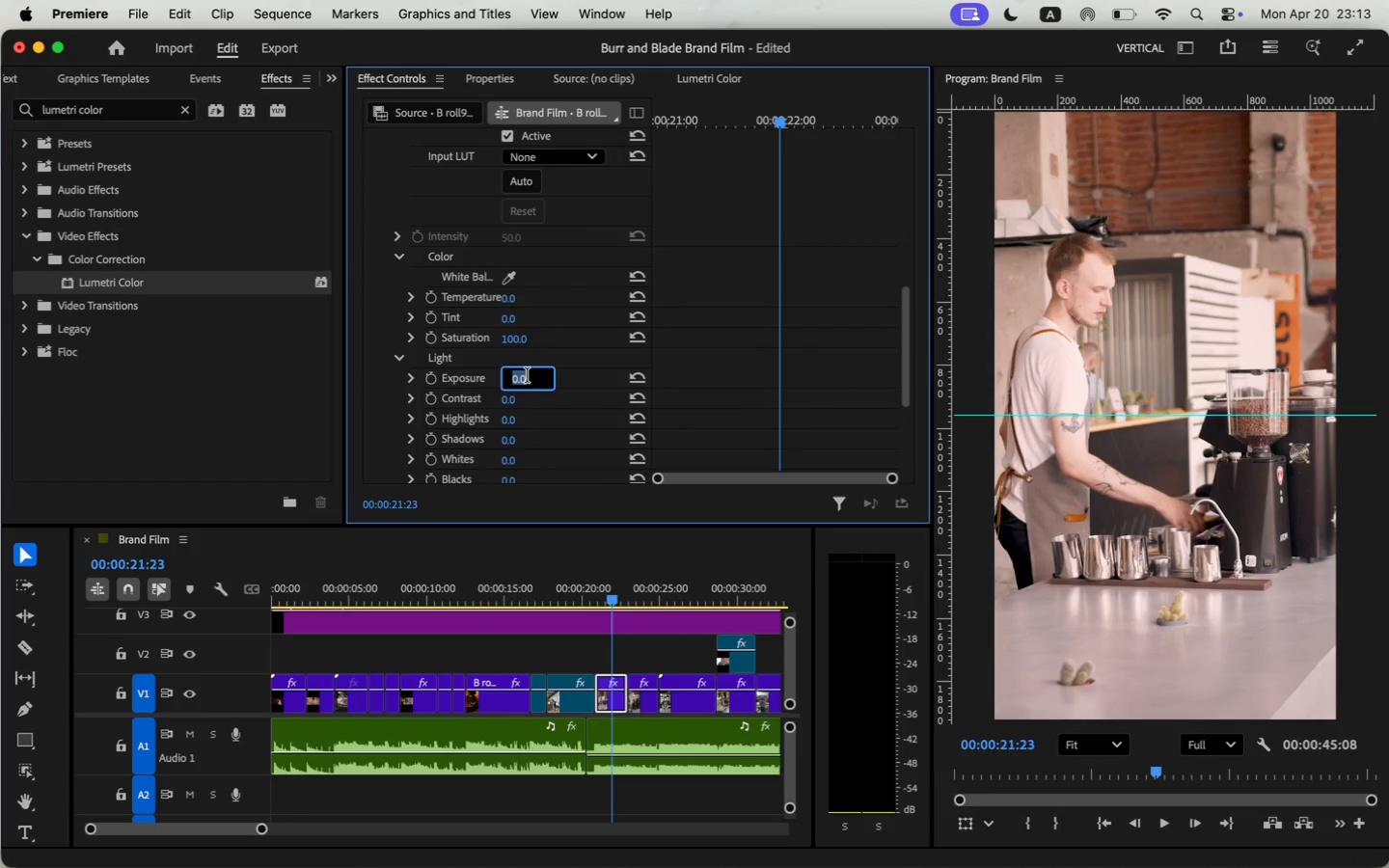 
key(Minus)
 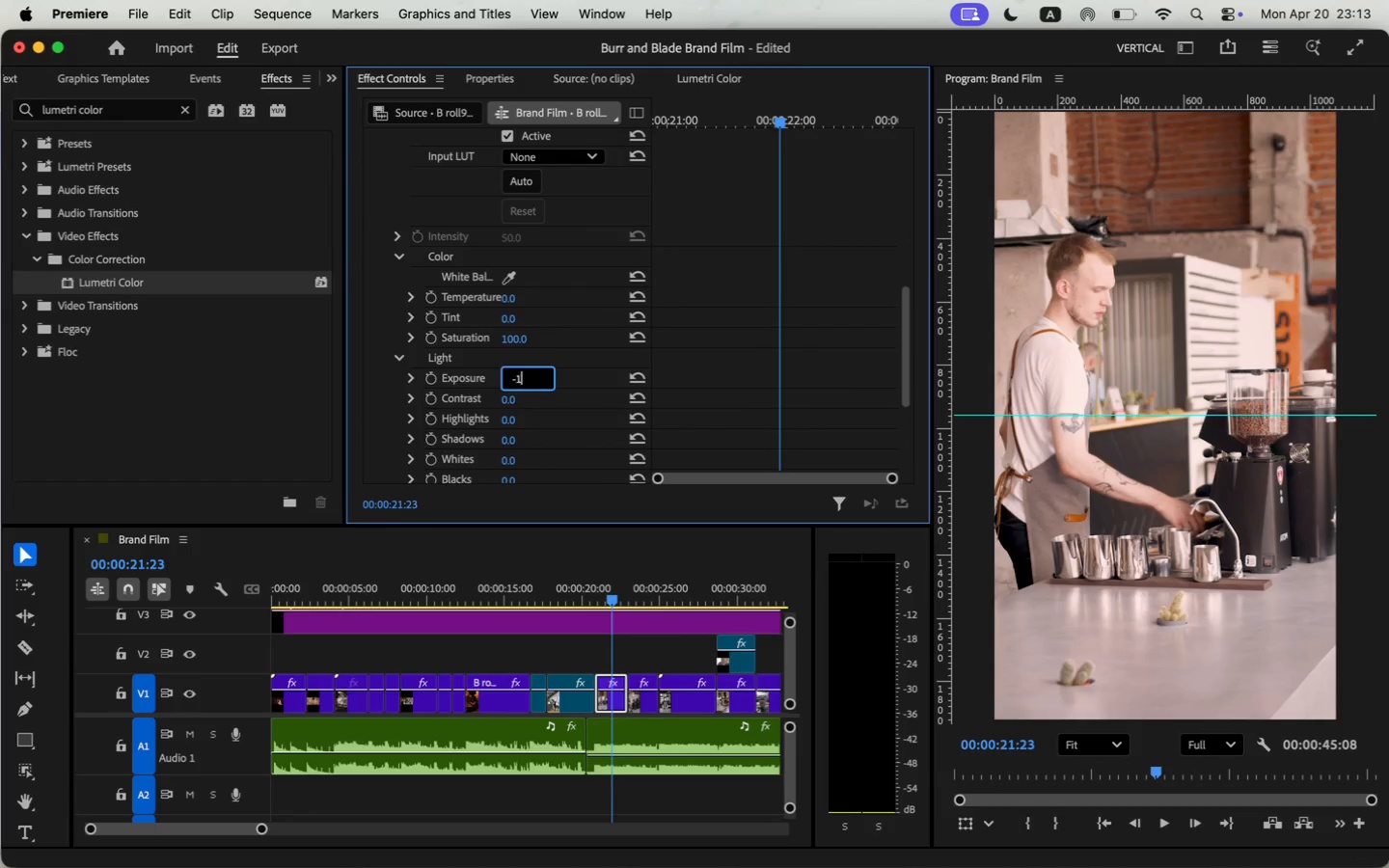 
key(1)
 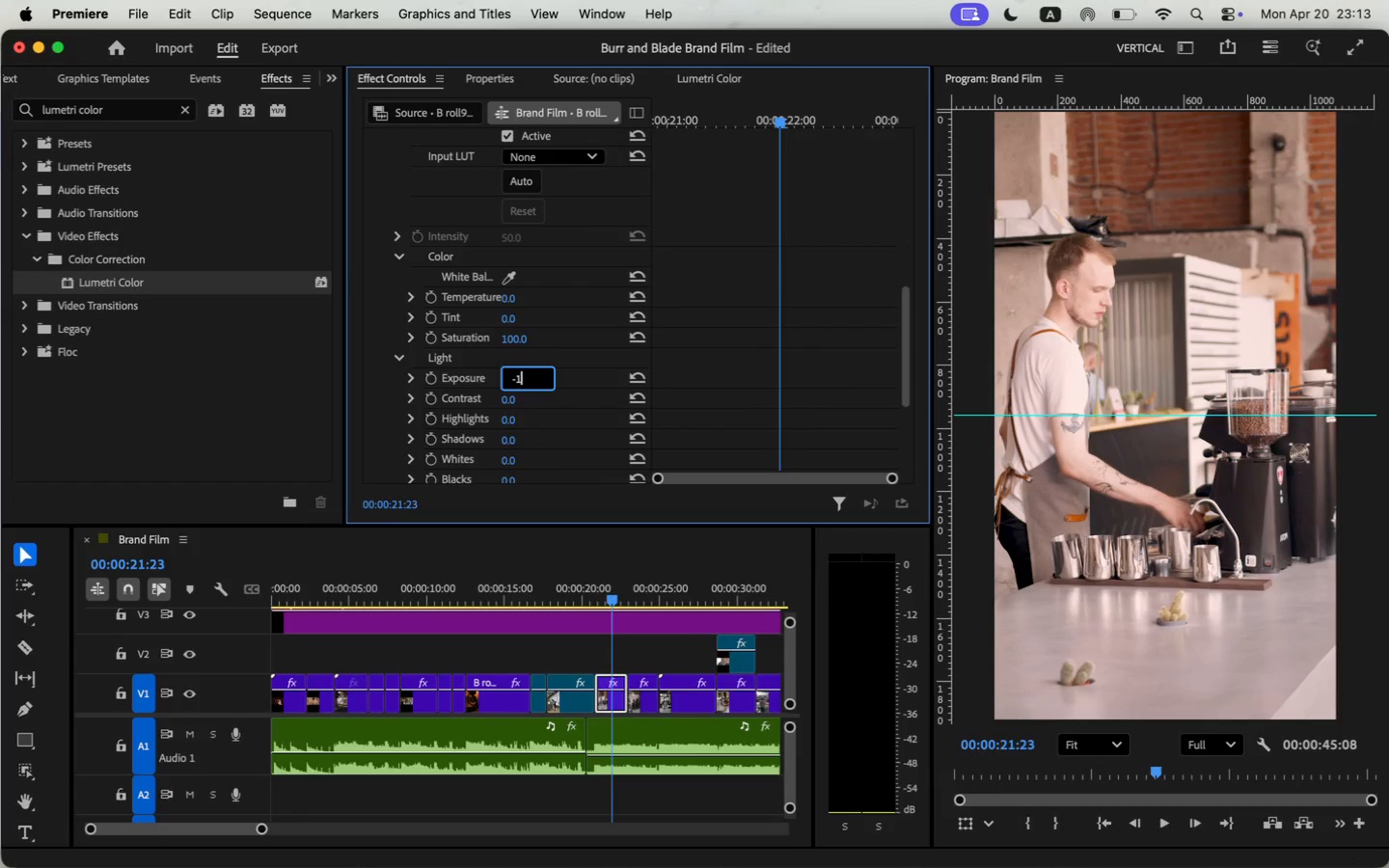 
key(Enter)
 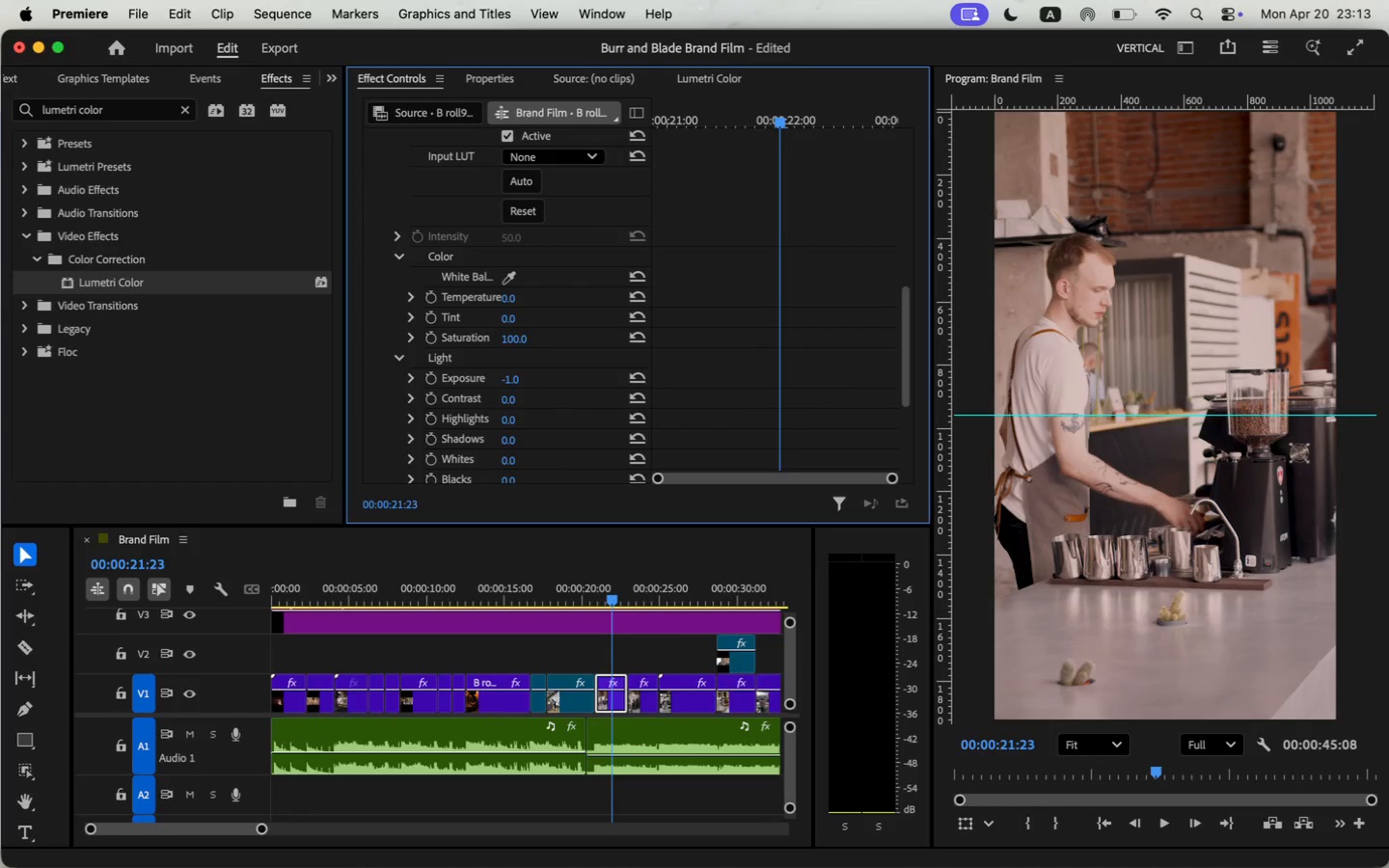 
left_click([530, 373])
 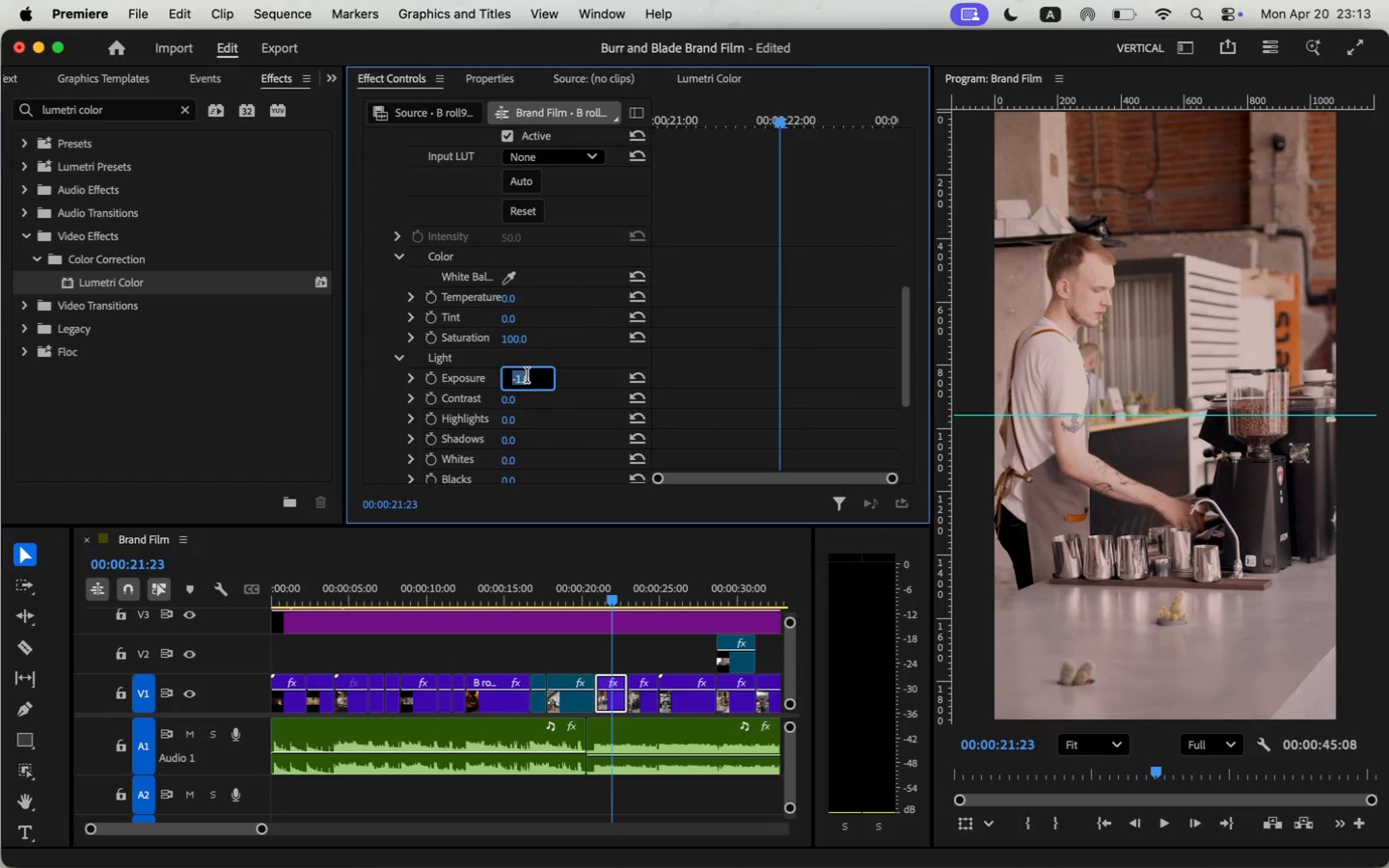 
key(Minus)
 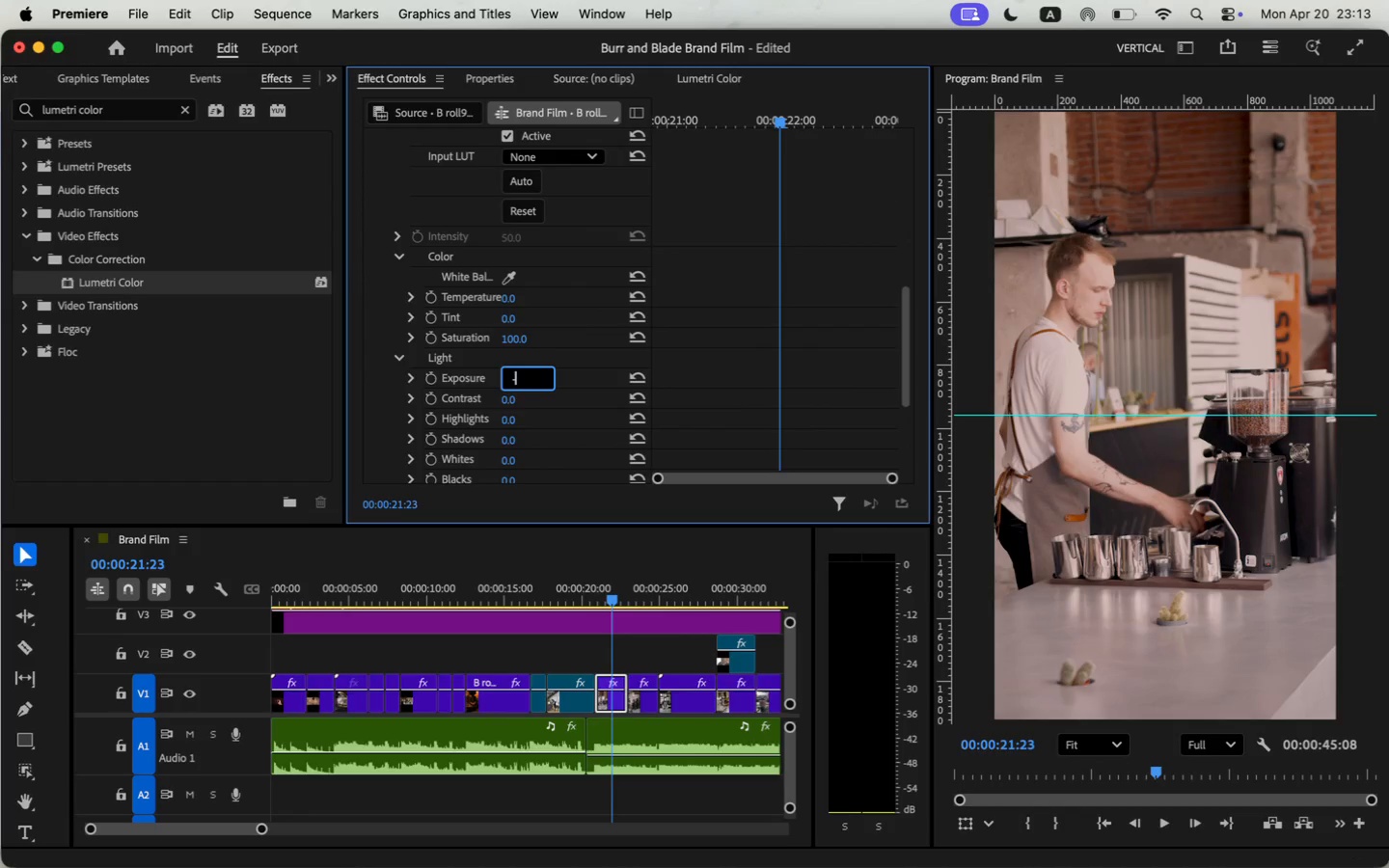 
key(0)
 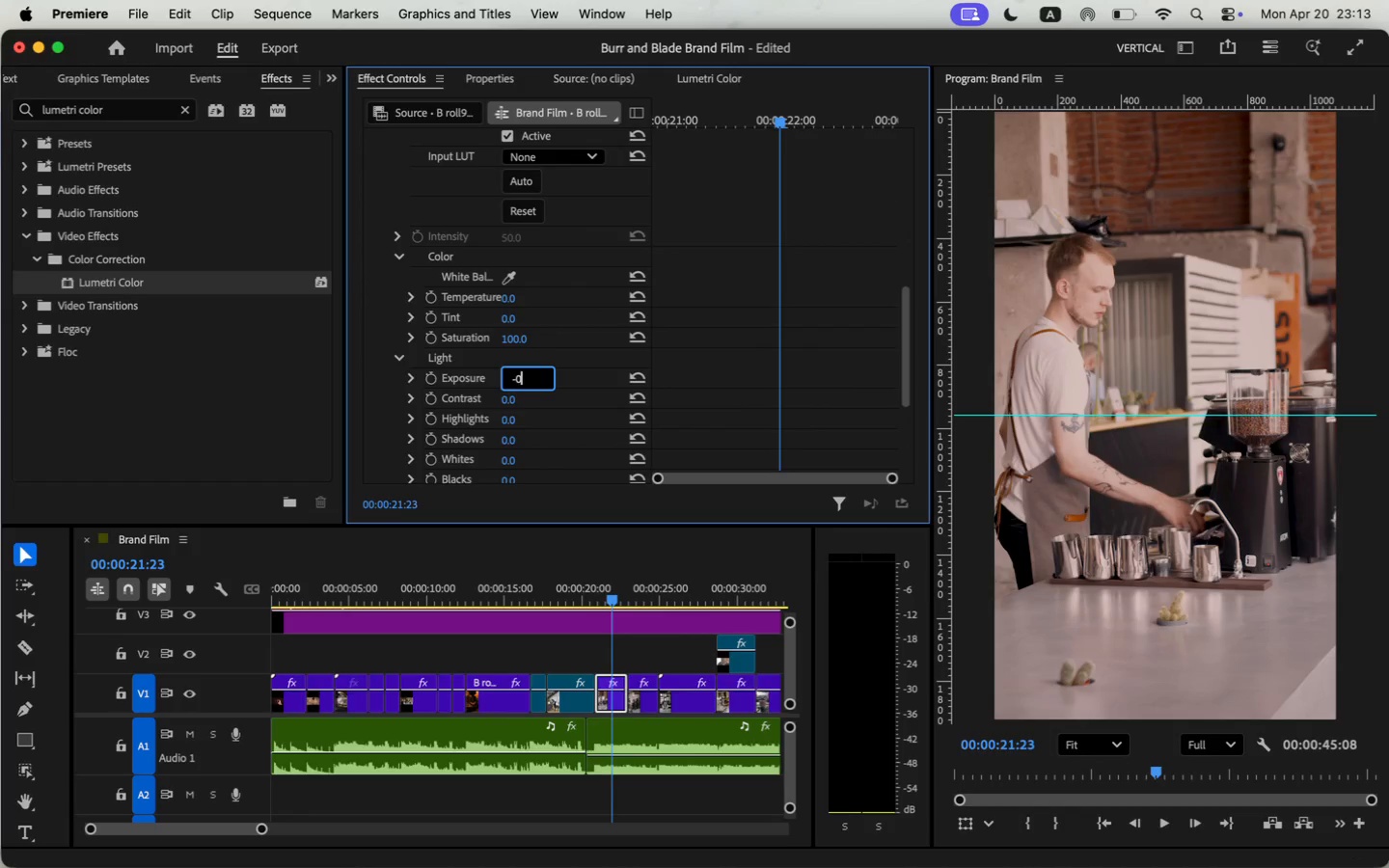 
key(Semicolon)
 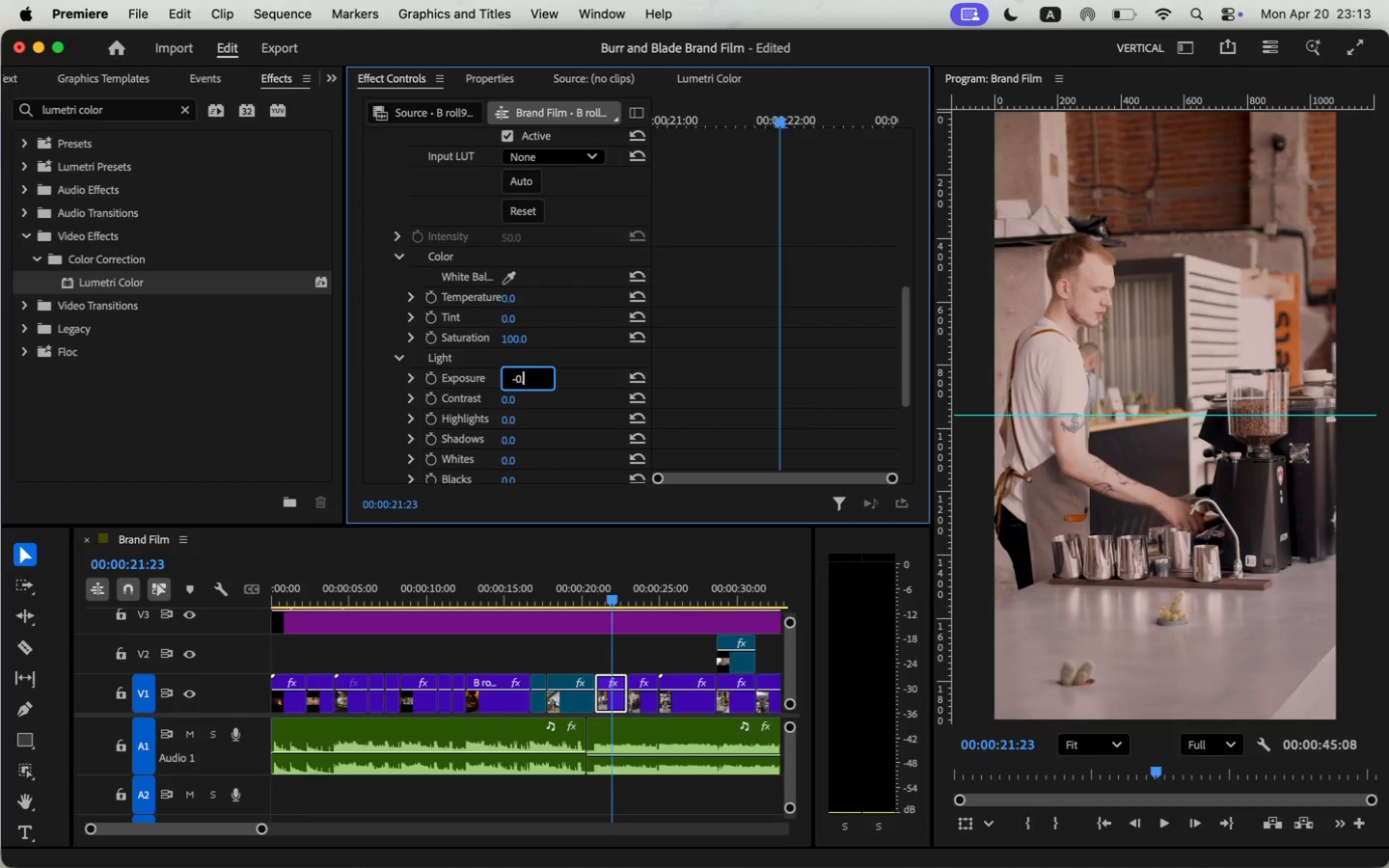 
key(Period)
 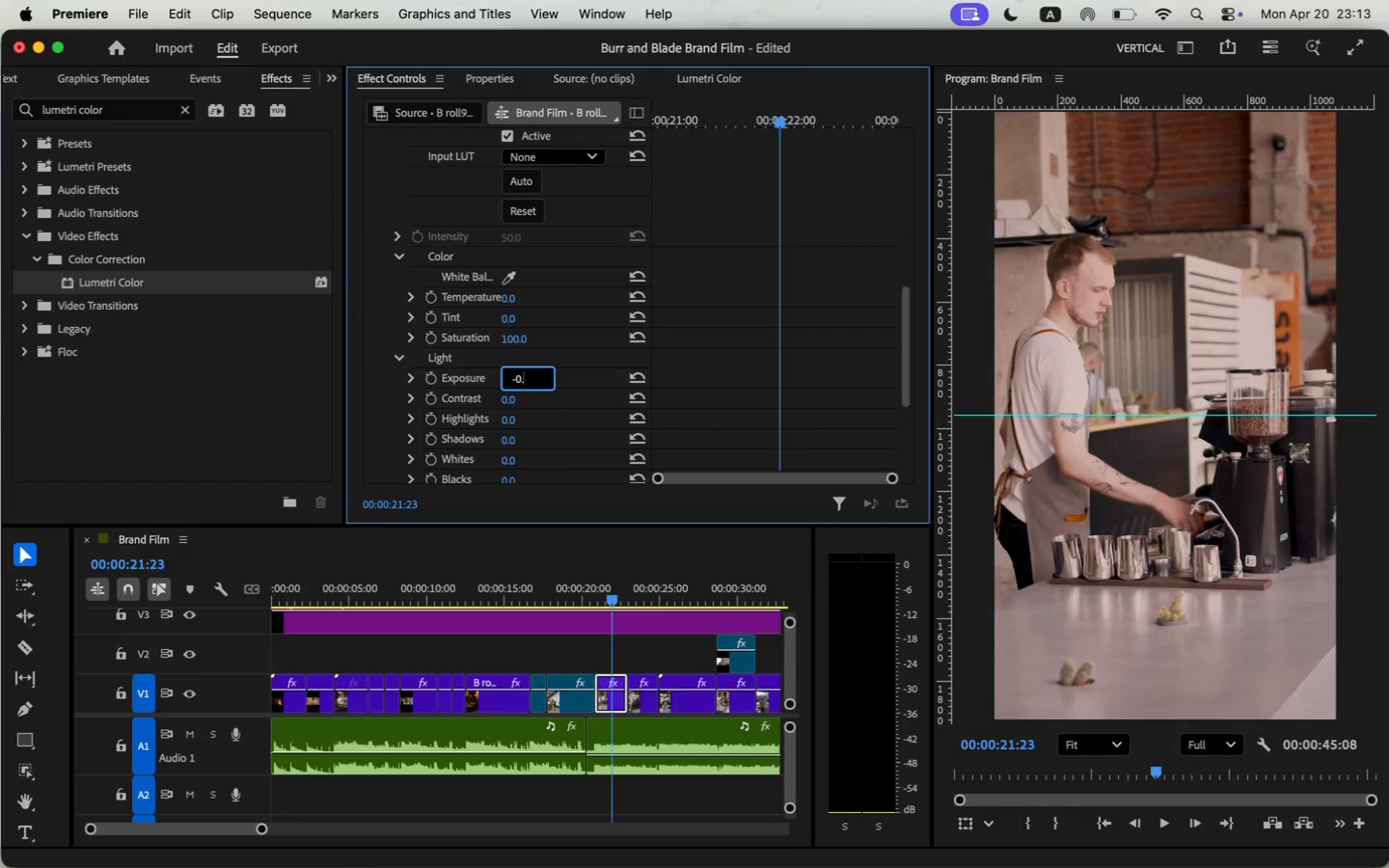 
key(5)
 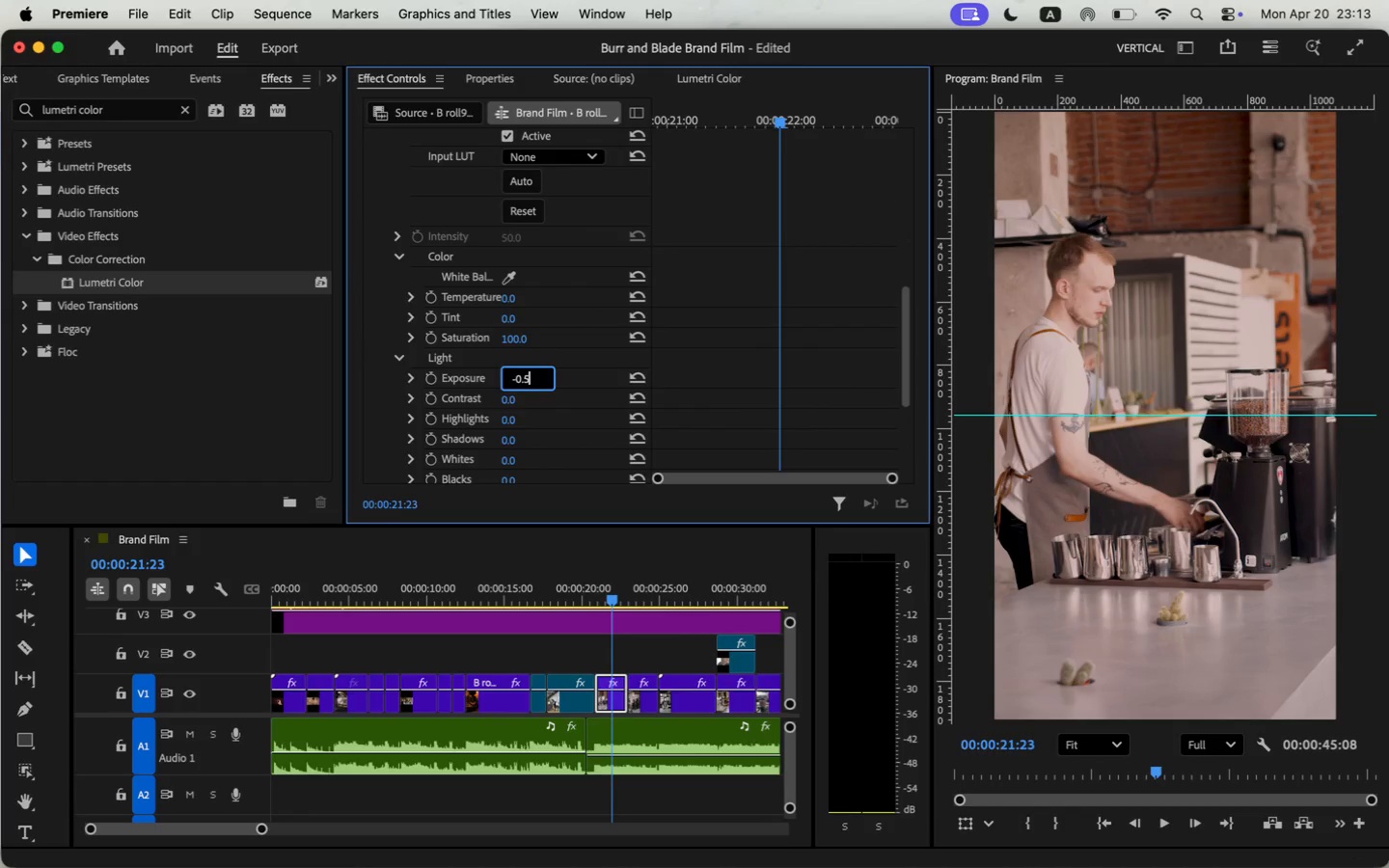 
key(Enter)
 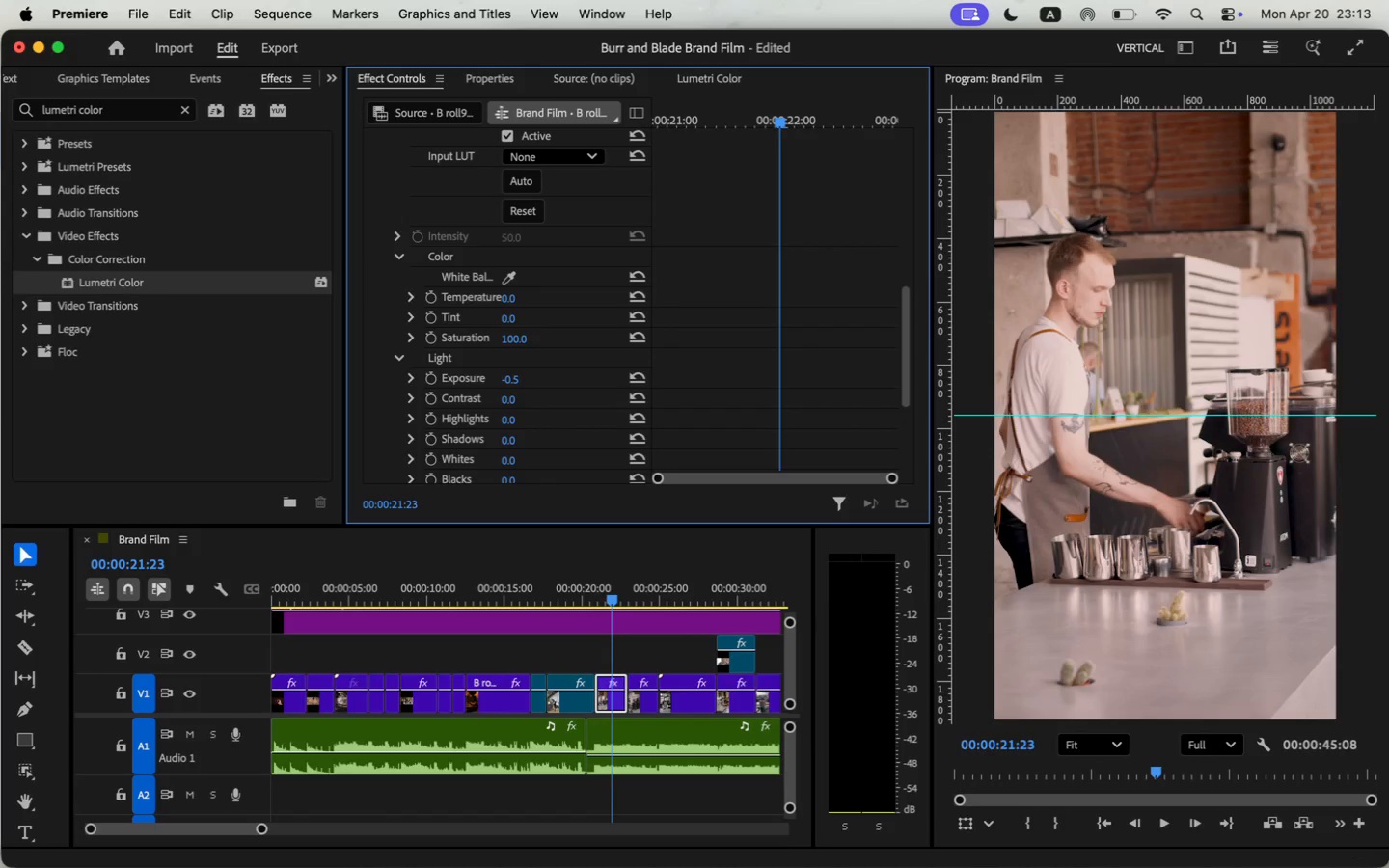 
scroll: coordinate [761, 358], scroll_direction: down, amount: 30.0
 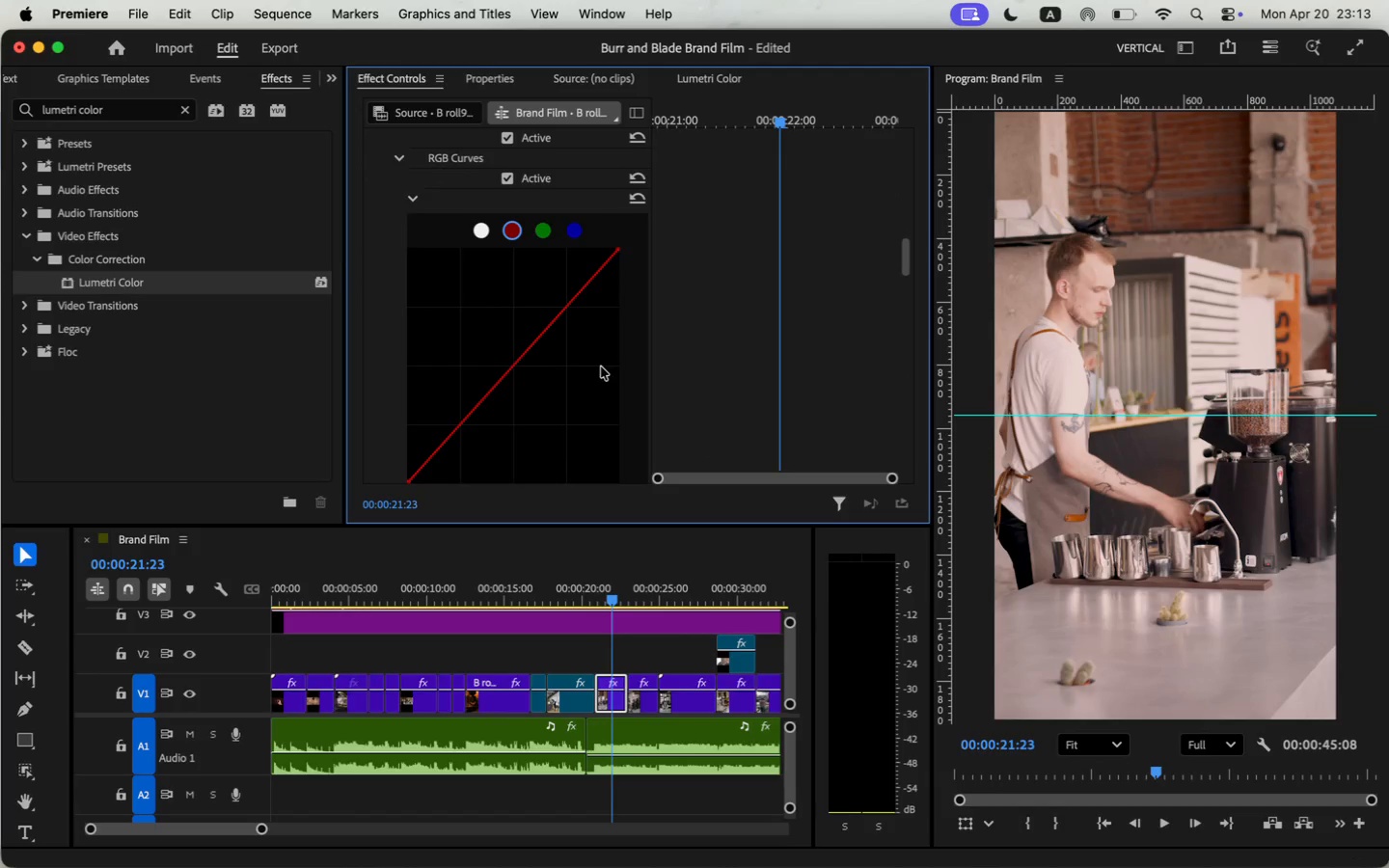 
left_click([510, 367])
 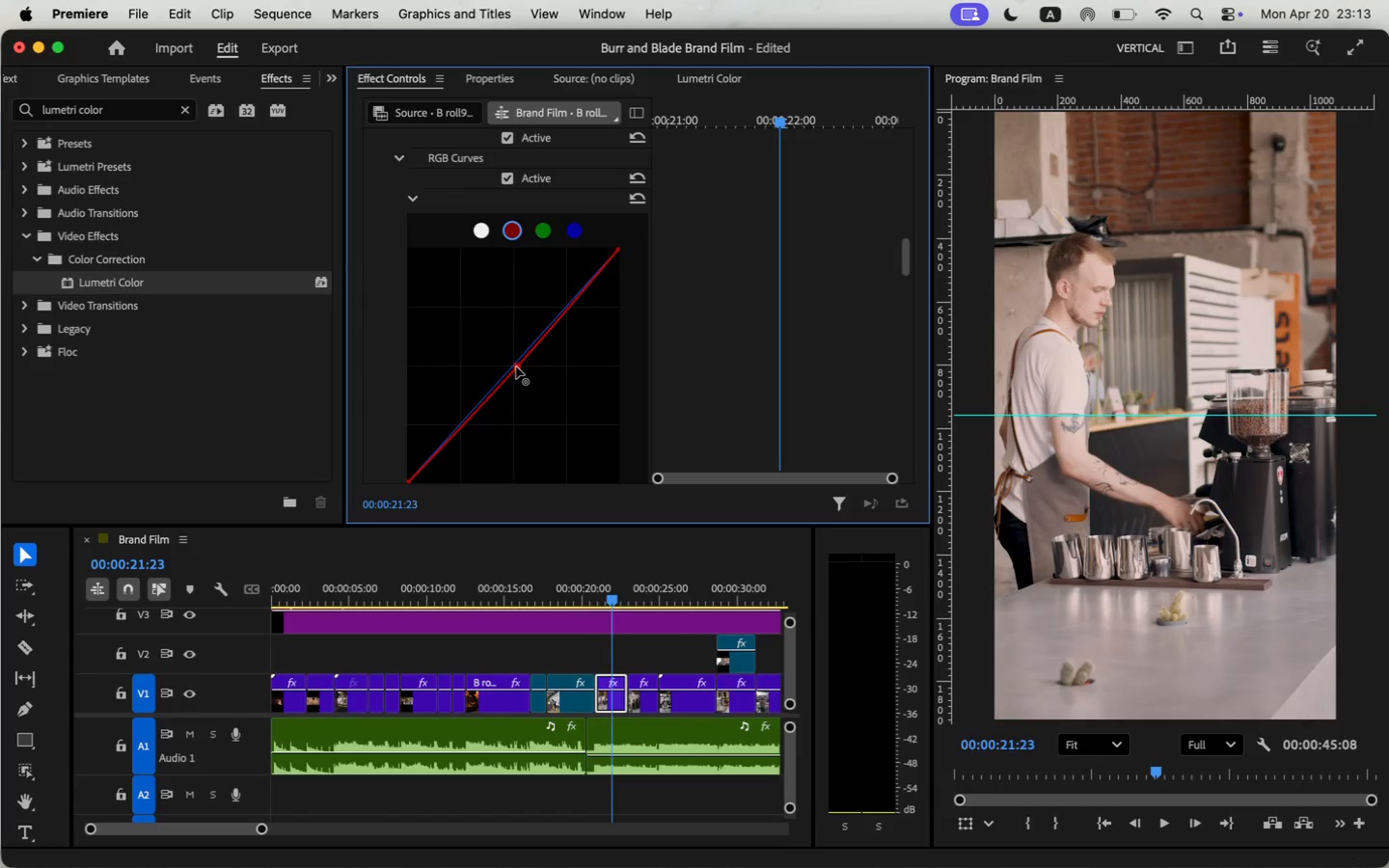 
wait(6.2)
 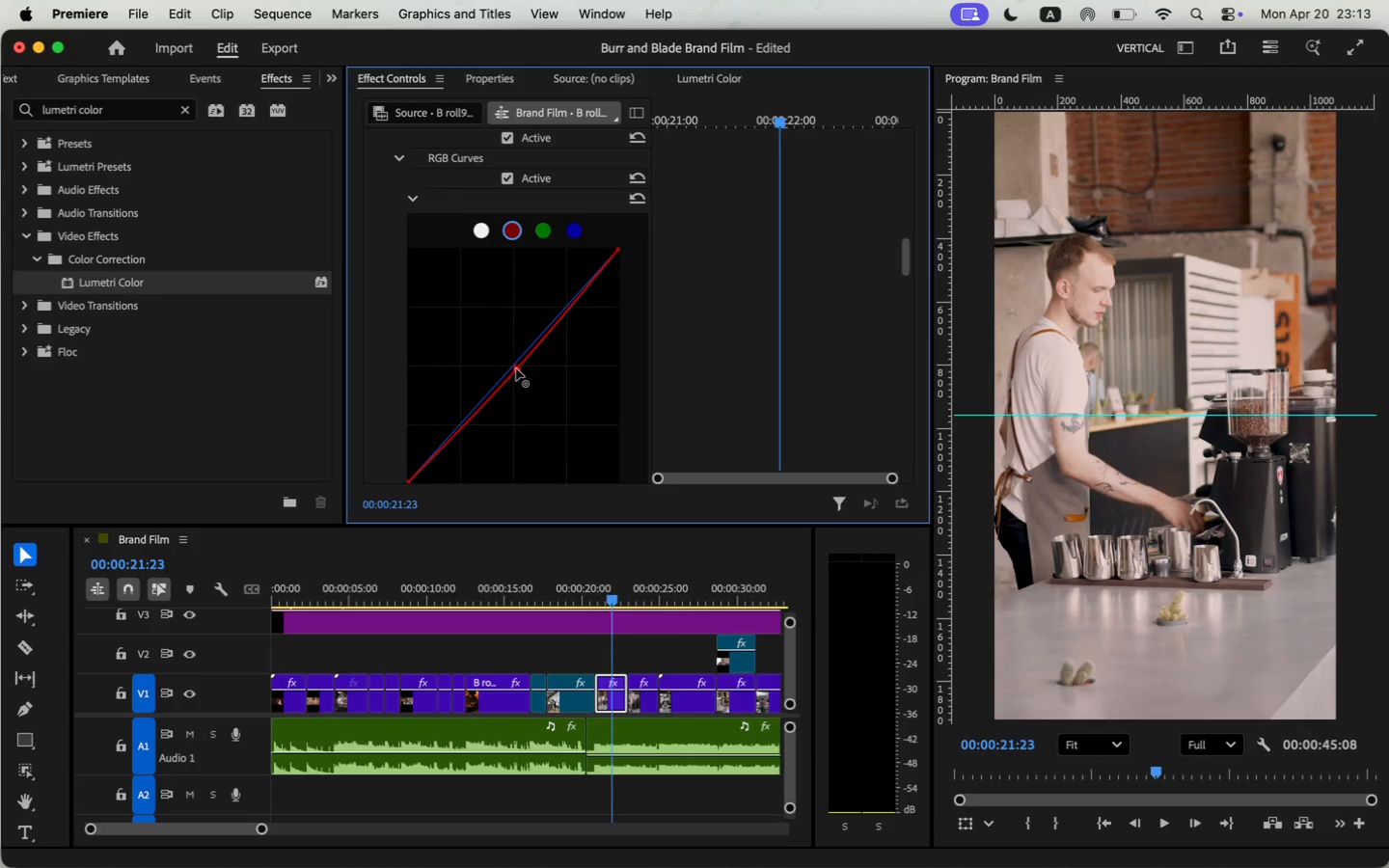 
left_click([589, 587])
 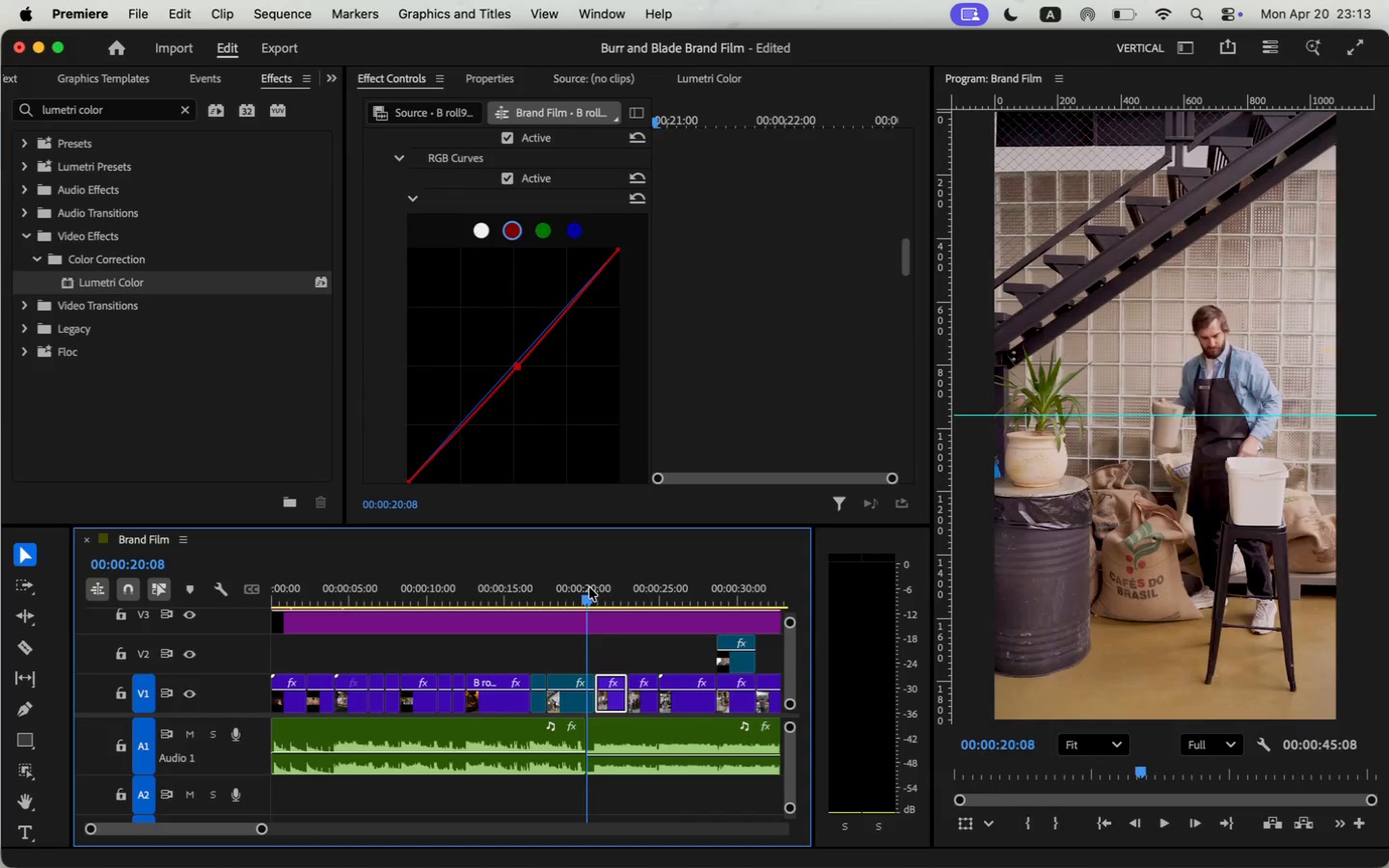 
key(Space)
 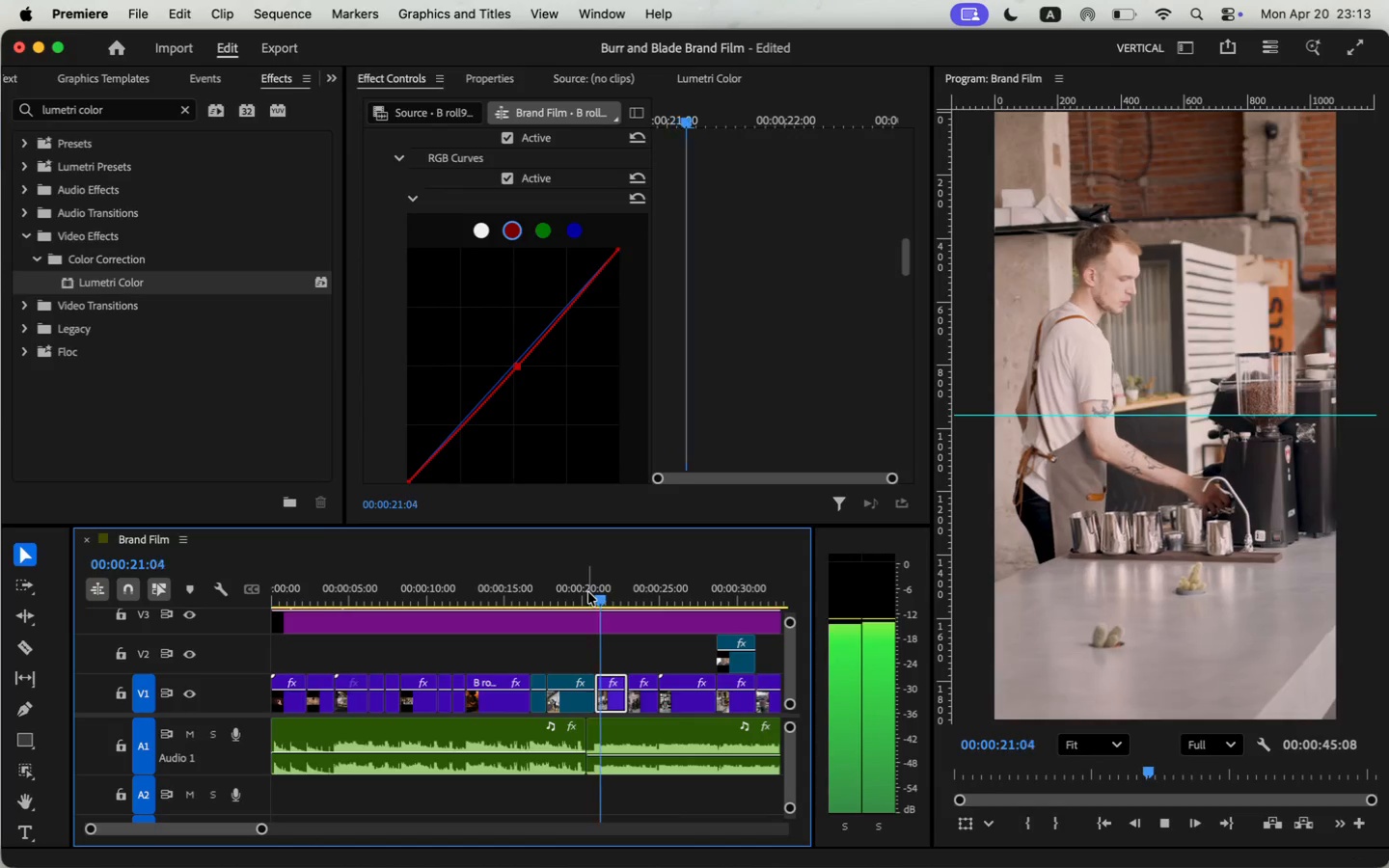 
key(Space)
 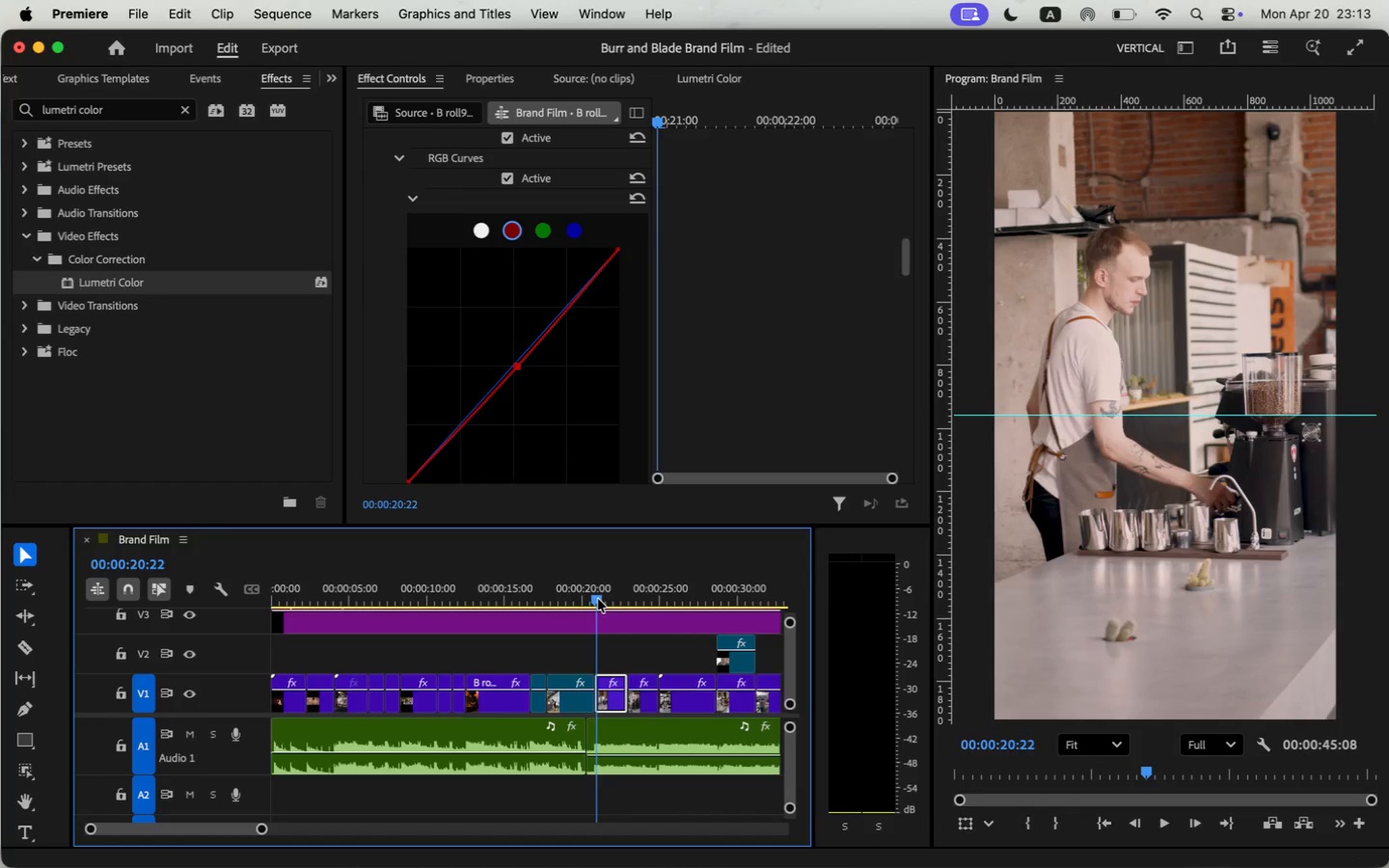 
left_click_drag(start_coordinate=[583, 594], to_coordinate=[583, 605])
 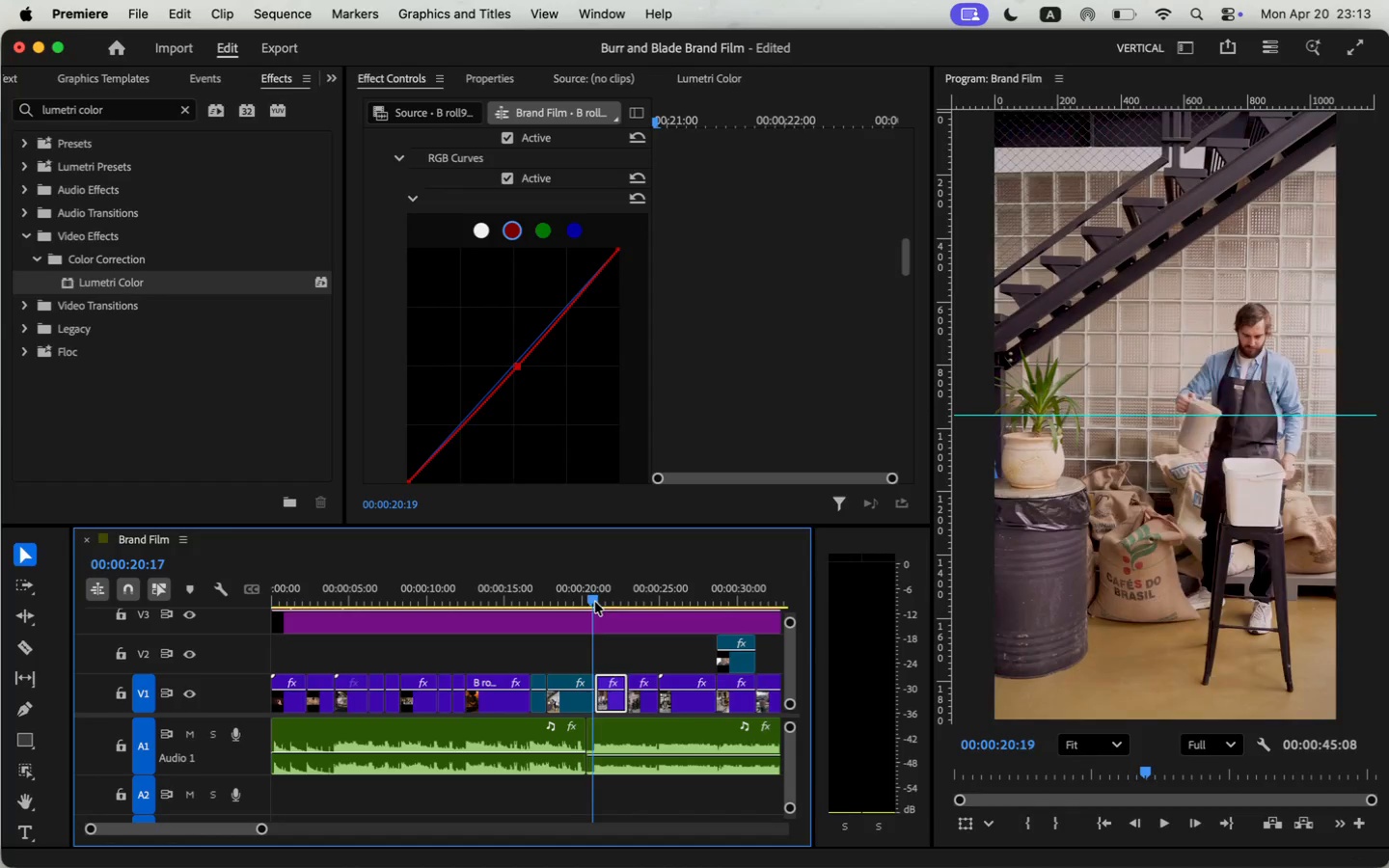 
key(Space)
 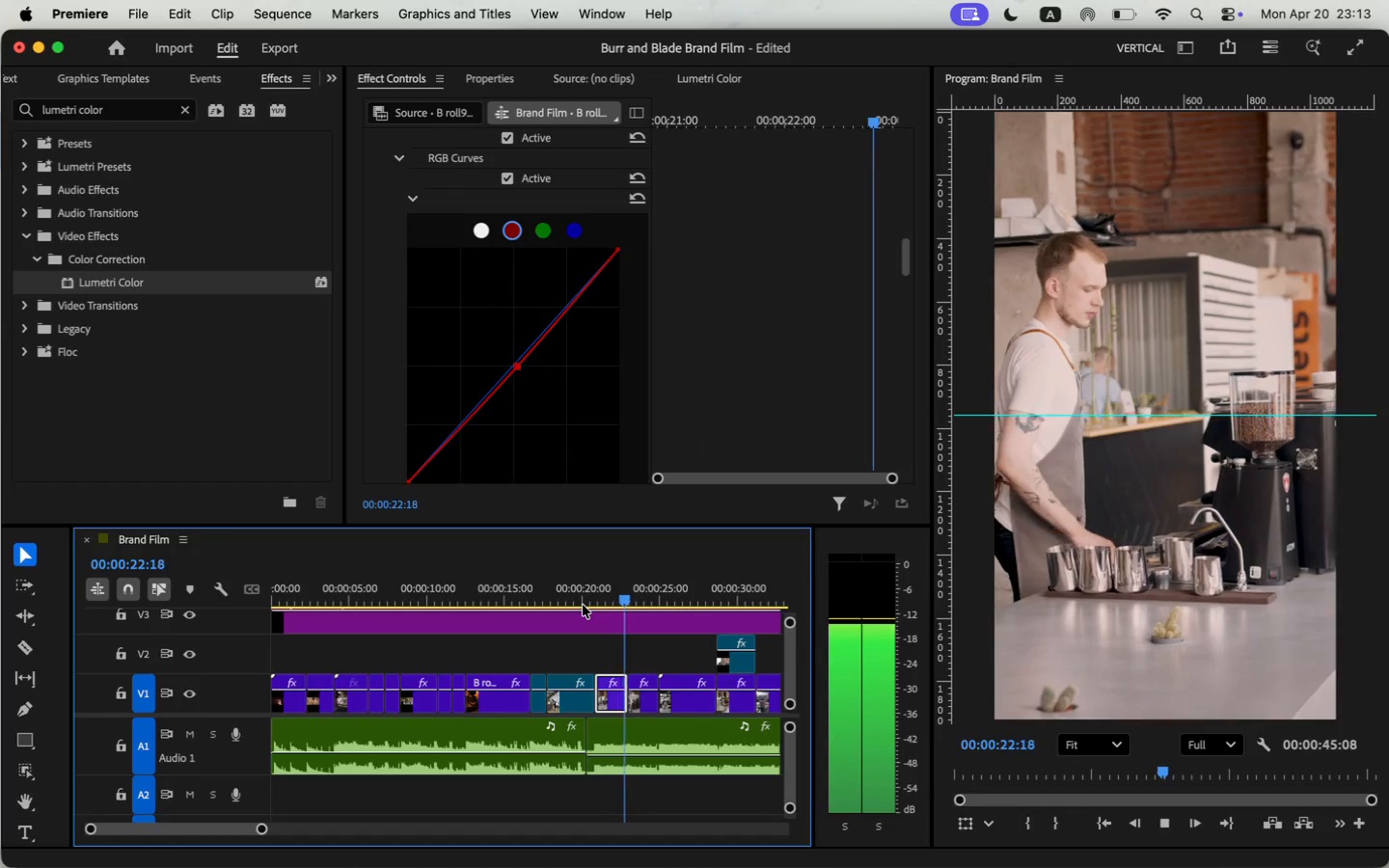 
key(Space)
 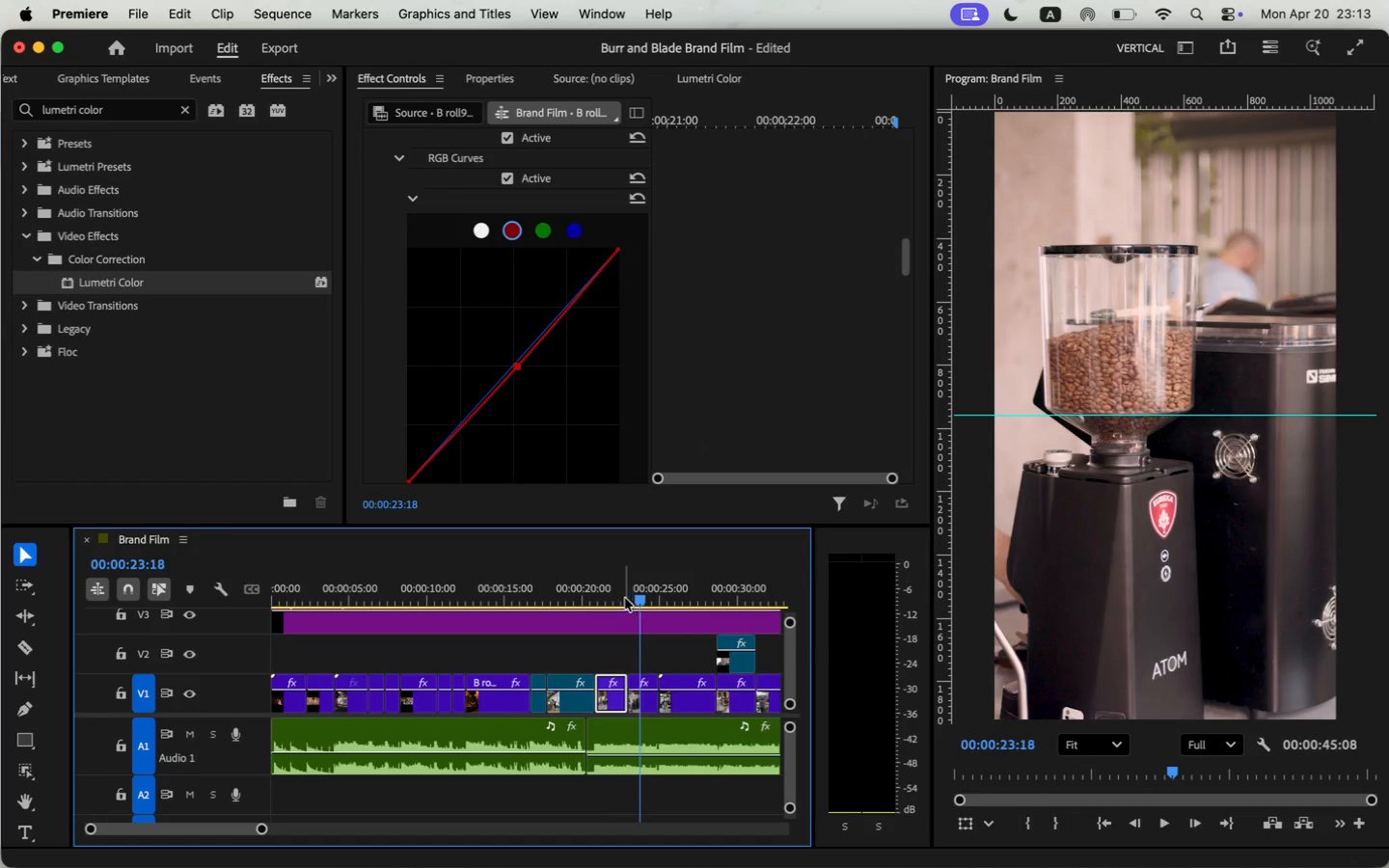 
left_click([607, 702])
 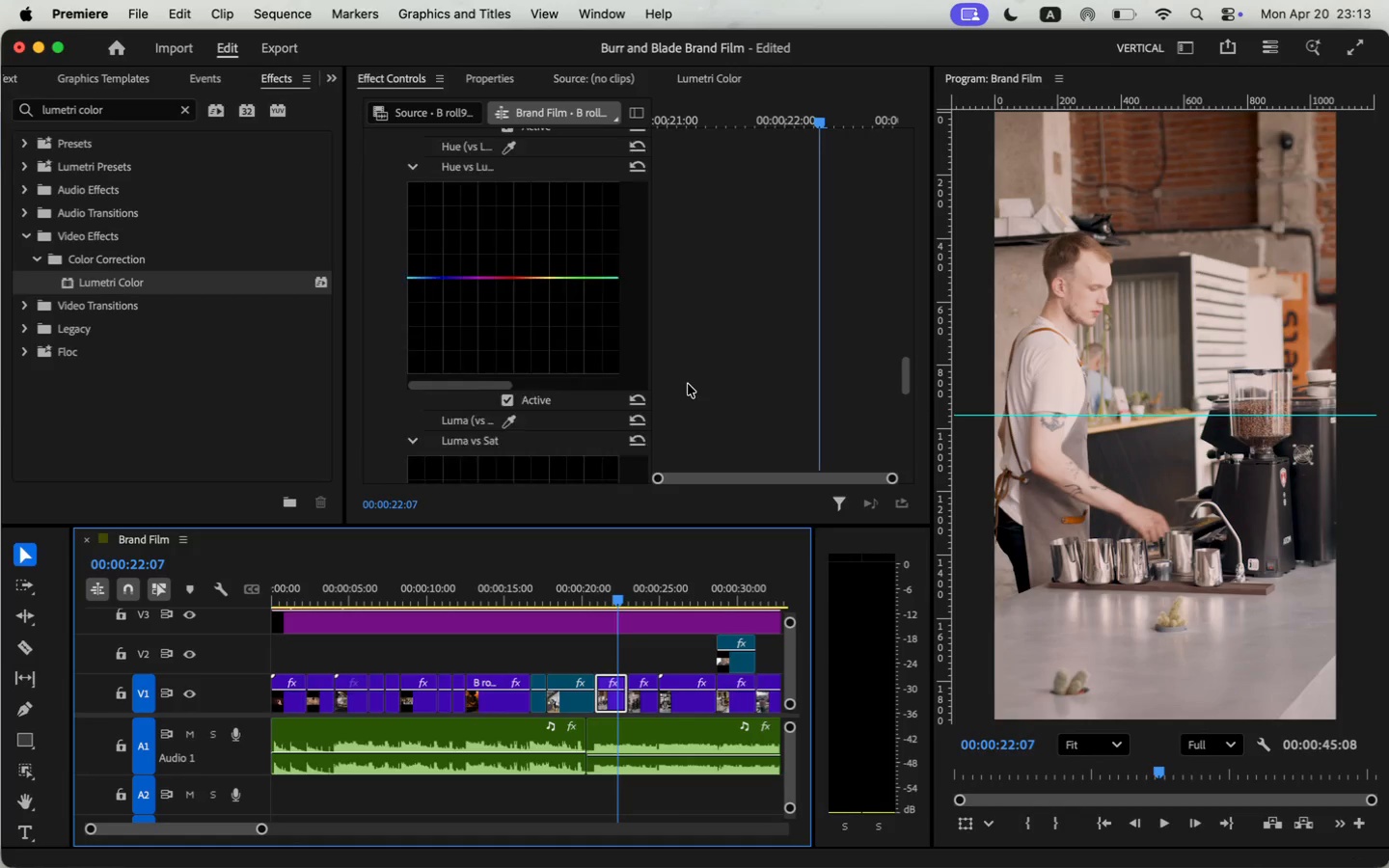 
scroll: coordinate [688, 383], scroll_direction: down, amount: 6.0
 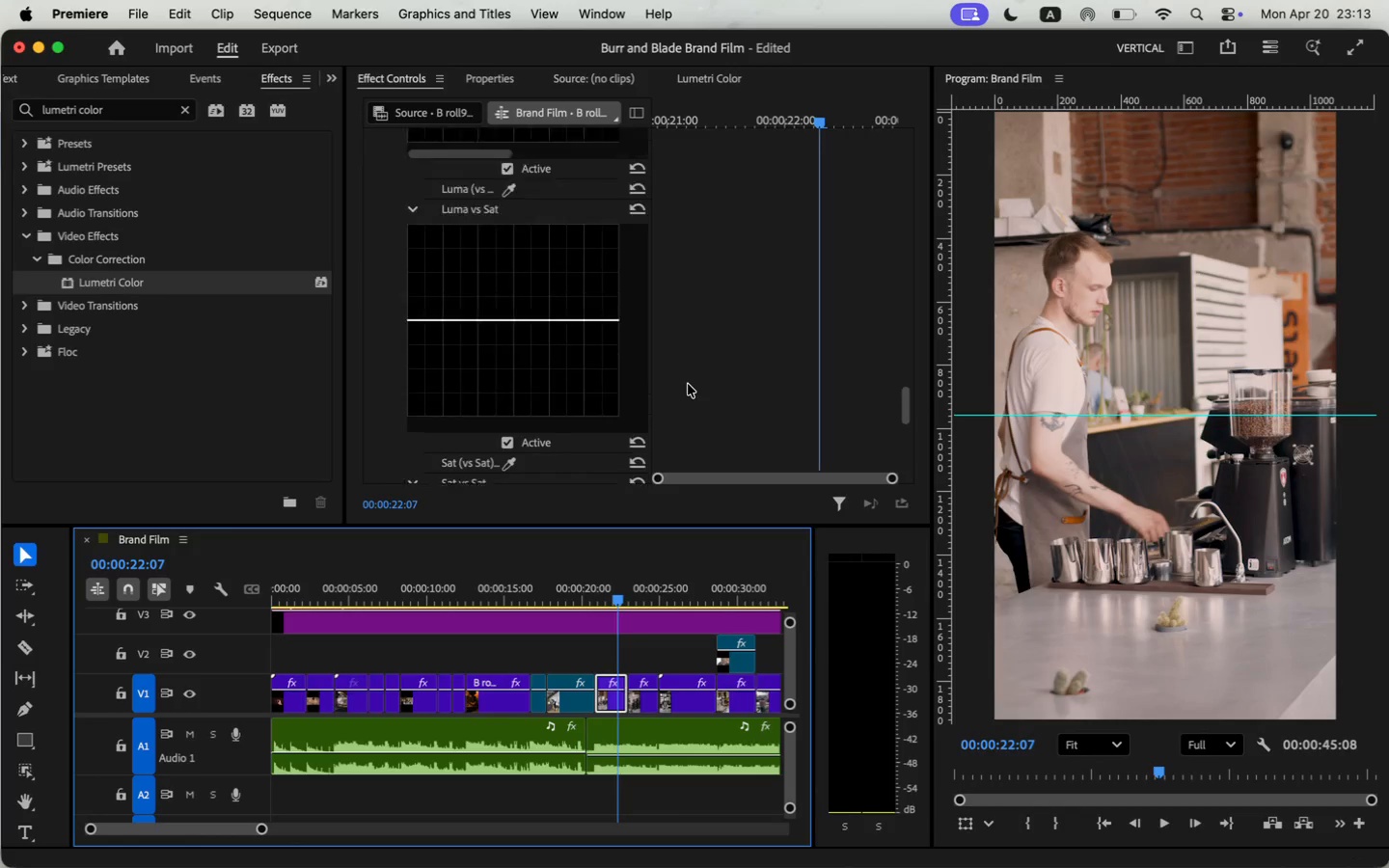 
left_click([509, 242])
 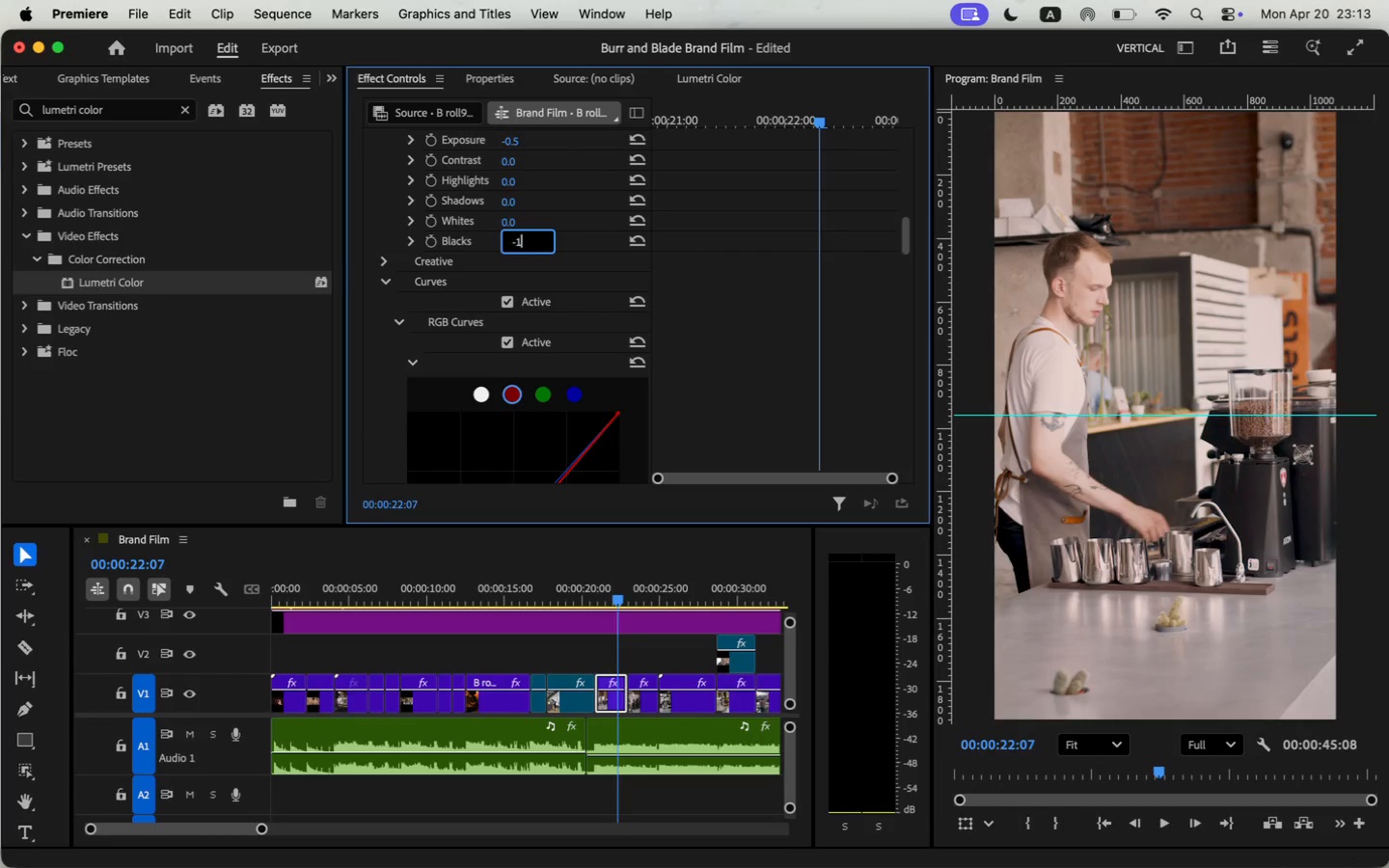 
type(-10)
 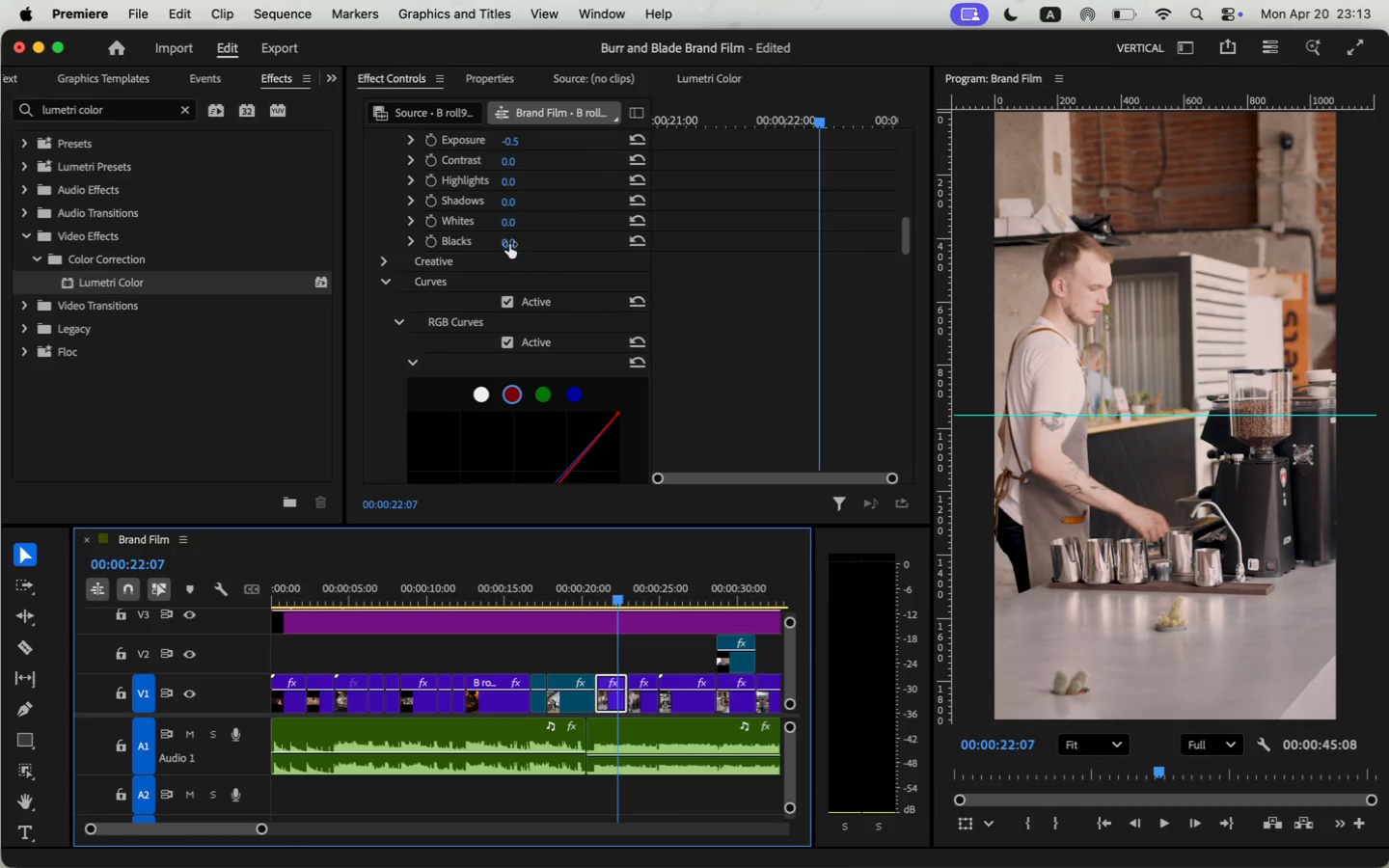 
key(Enter)
 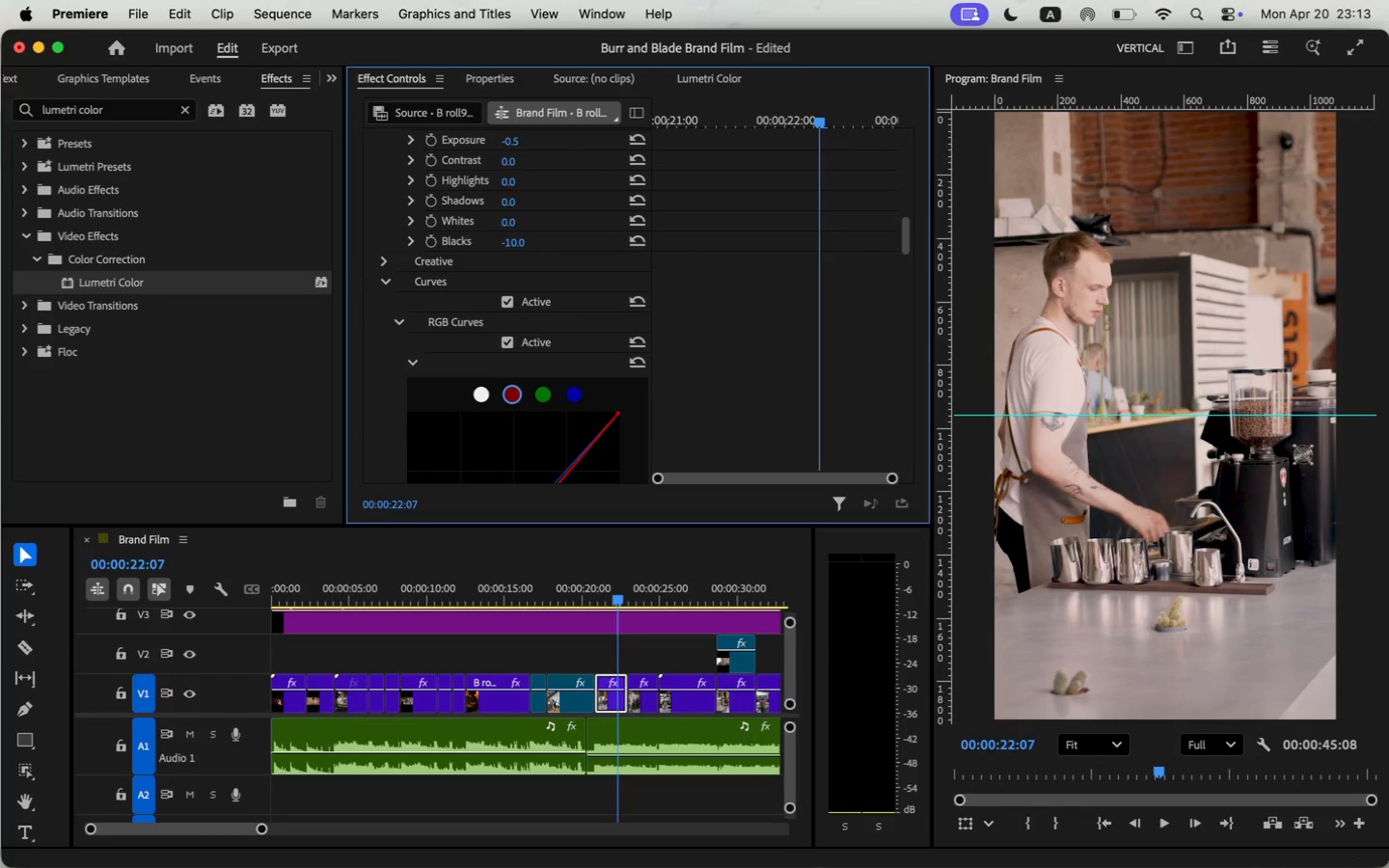 
scroll: coordinate [755, 339], scroll_direction: up, amount: 10.0
 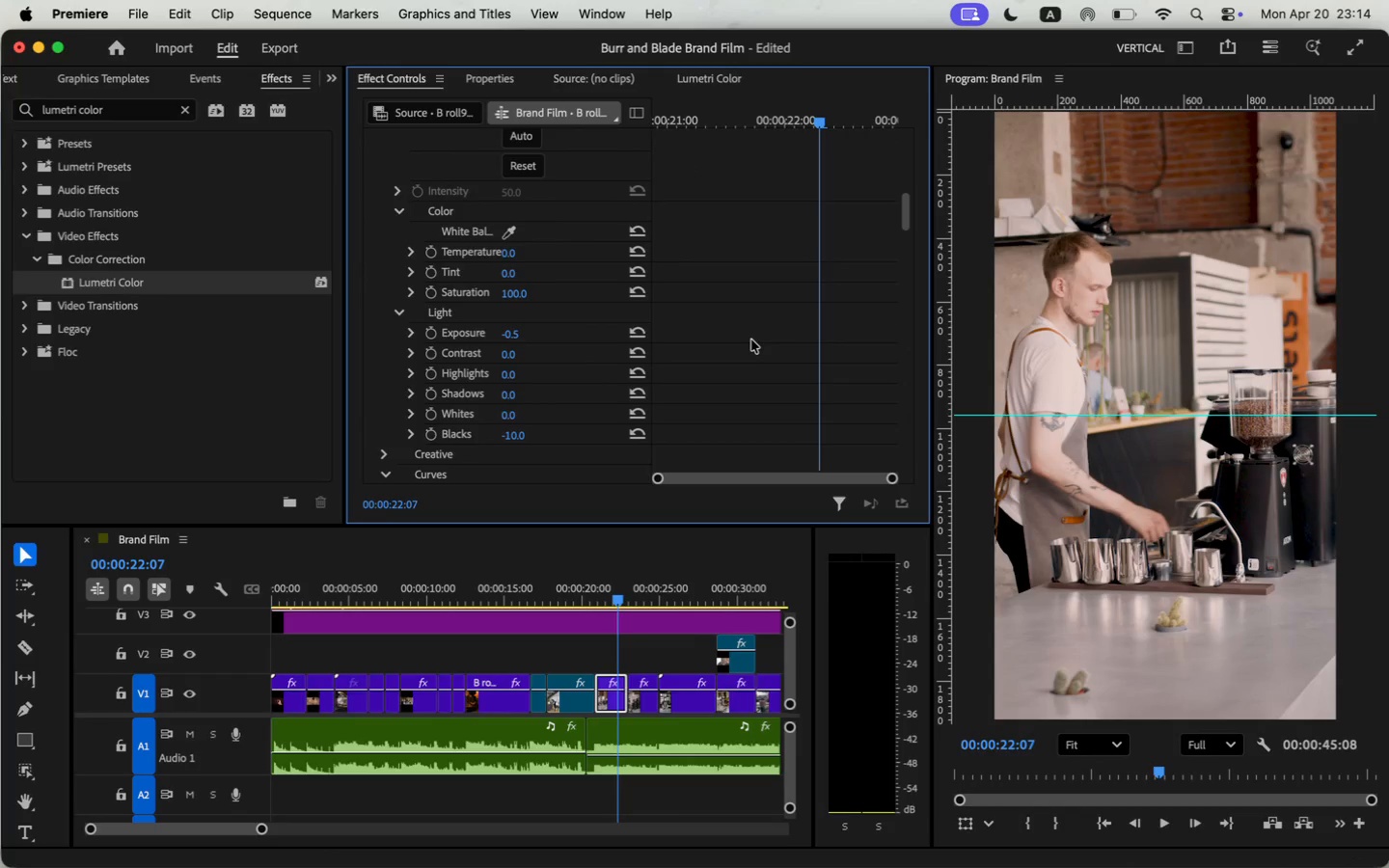 
left_click([521, 410])
 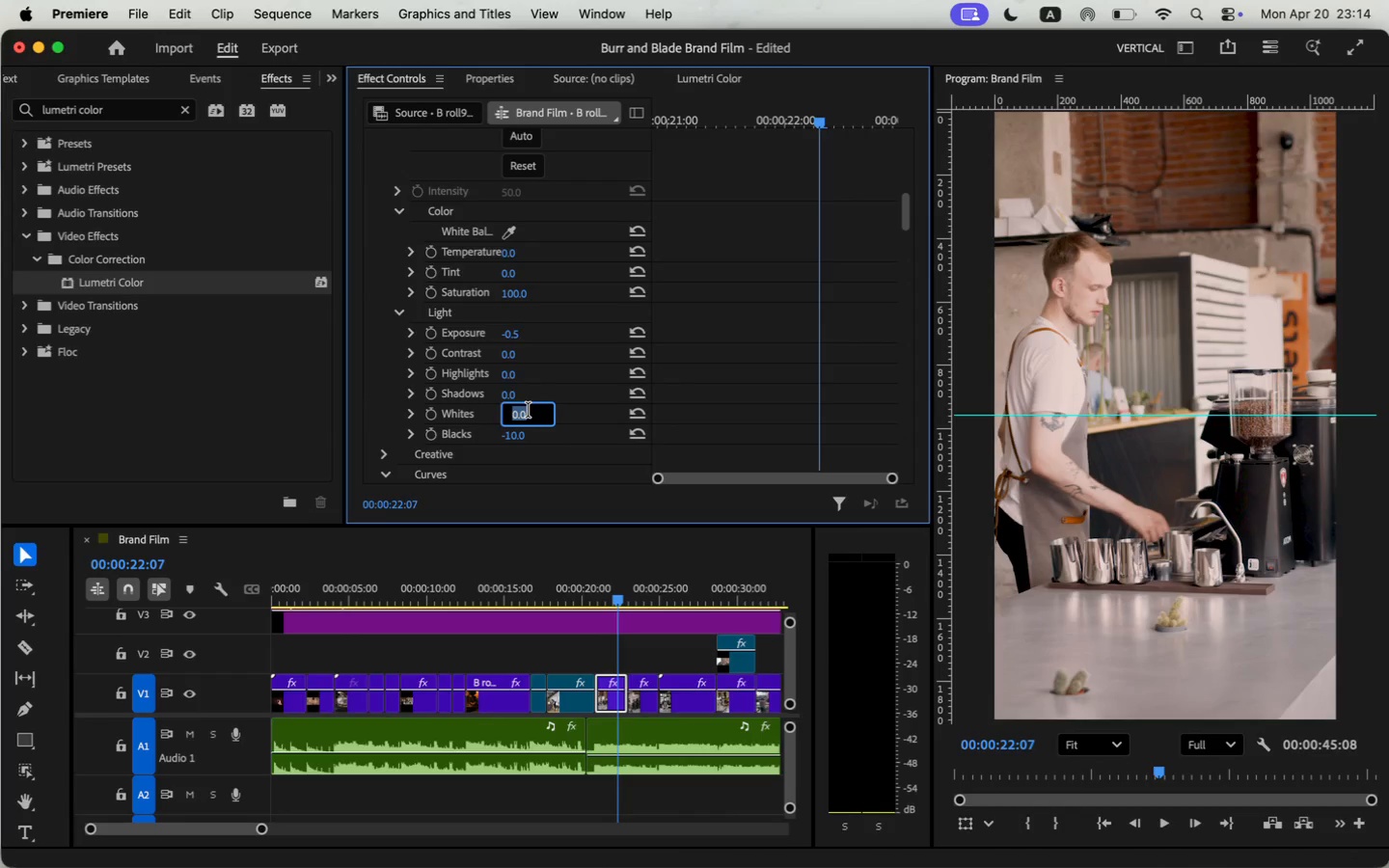 
left_click([557, 387])
 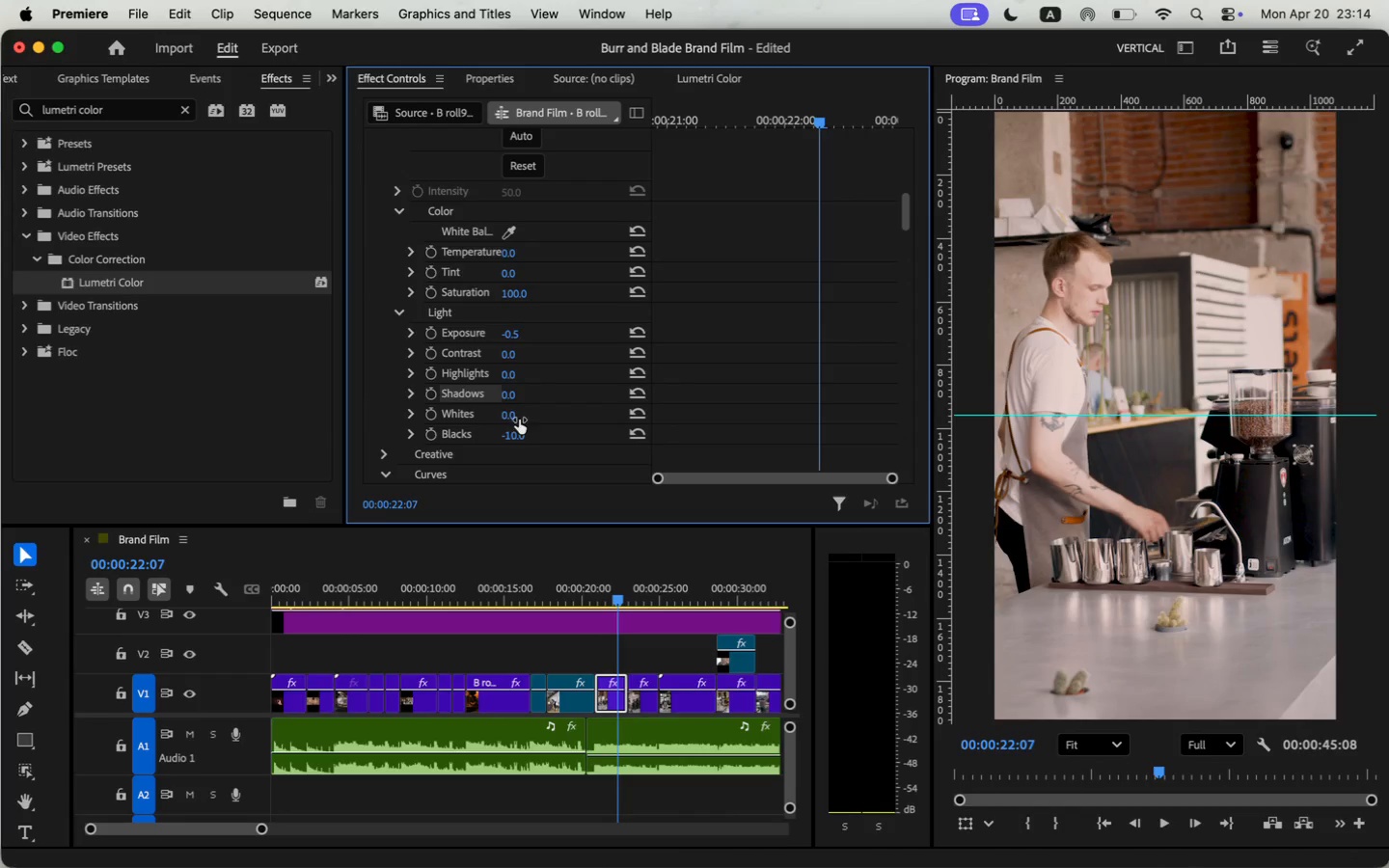 
left_click([514, 414])
 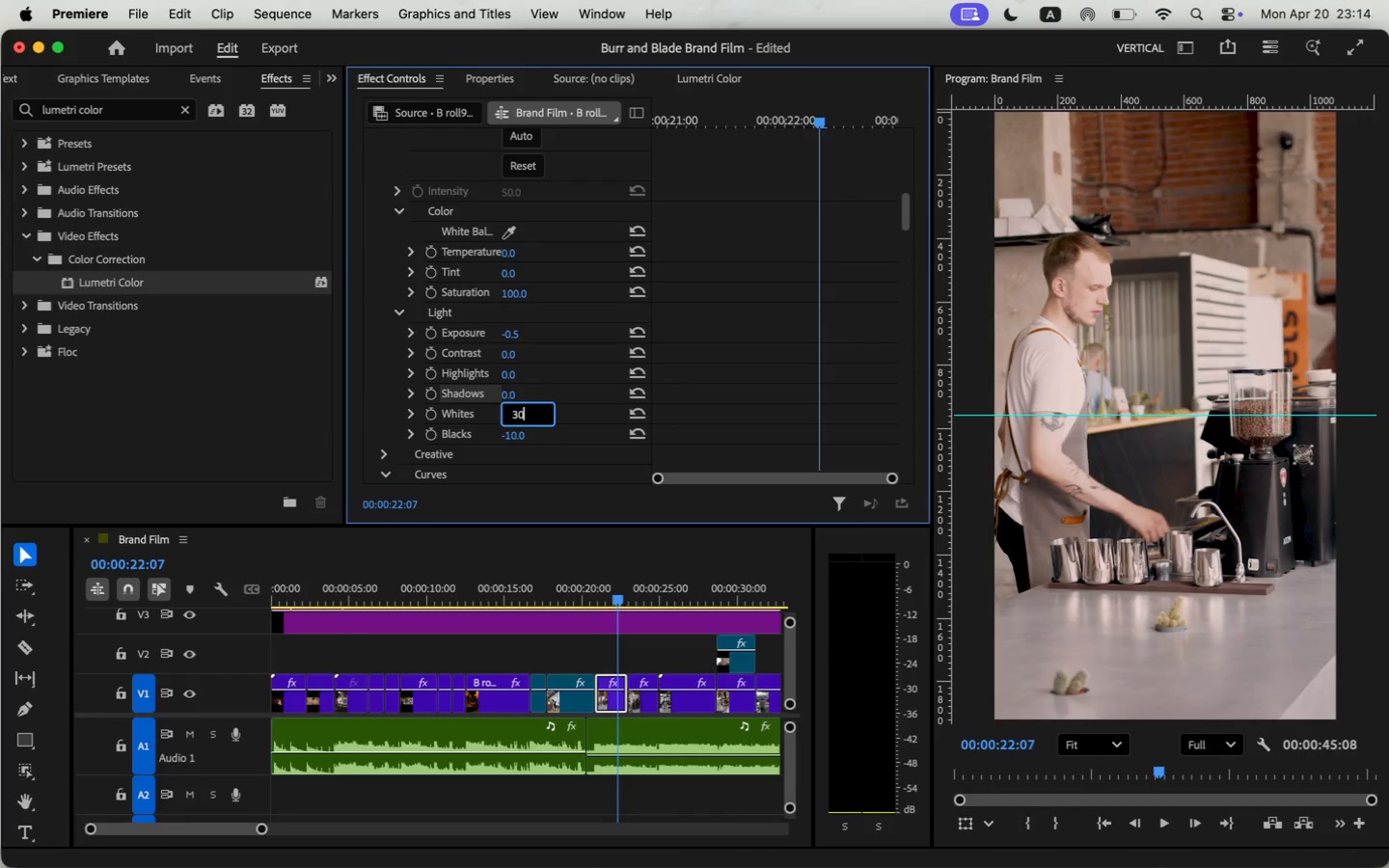 
type(30)
 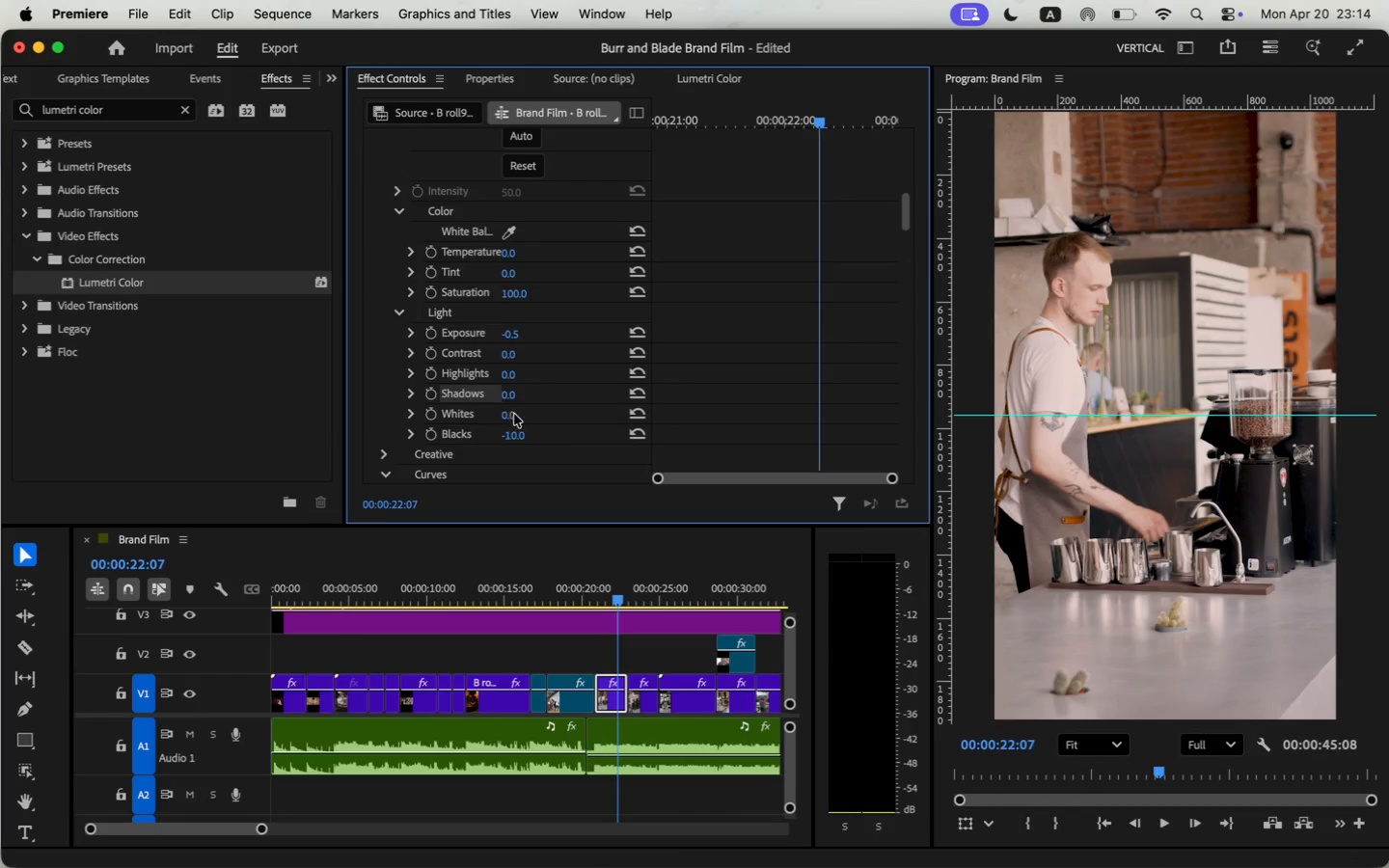 
key(Enter)
 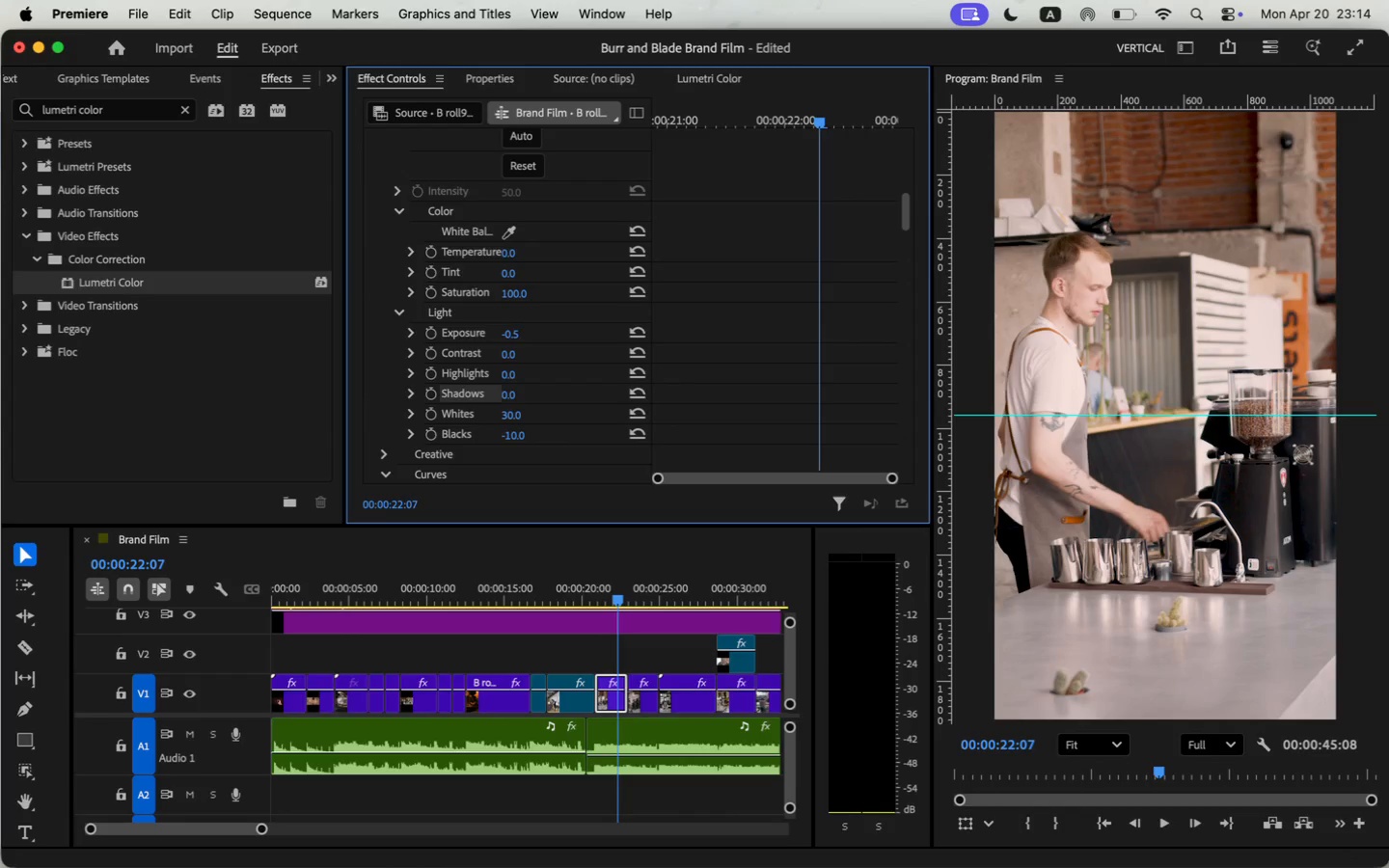 
left_click([529, 411])
 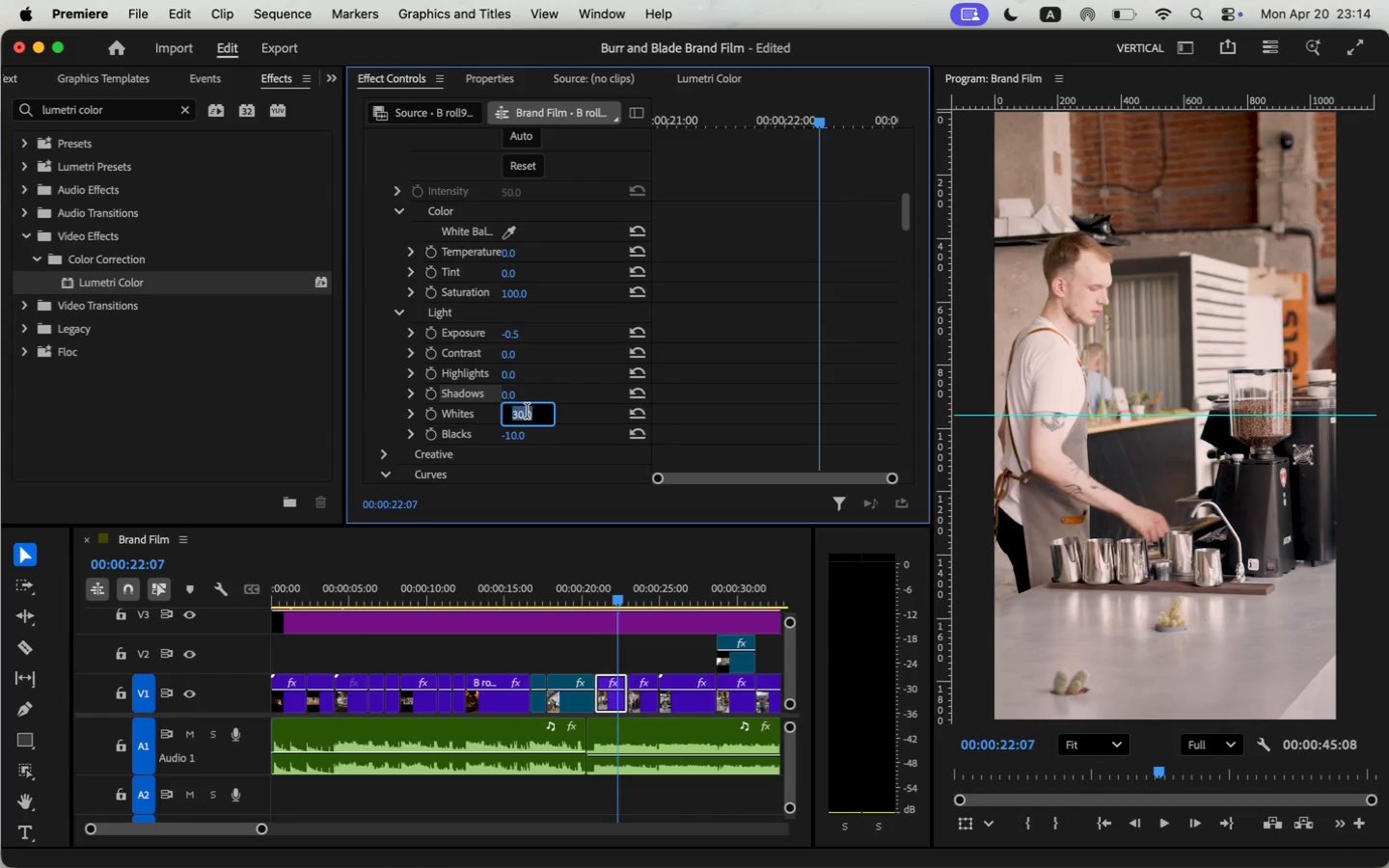 
type(-10)
 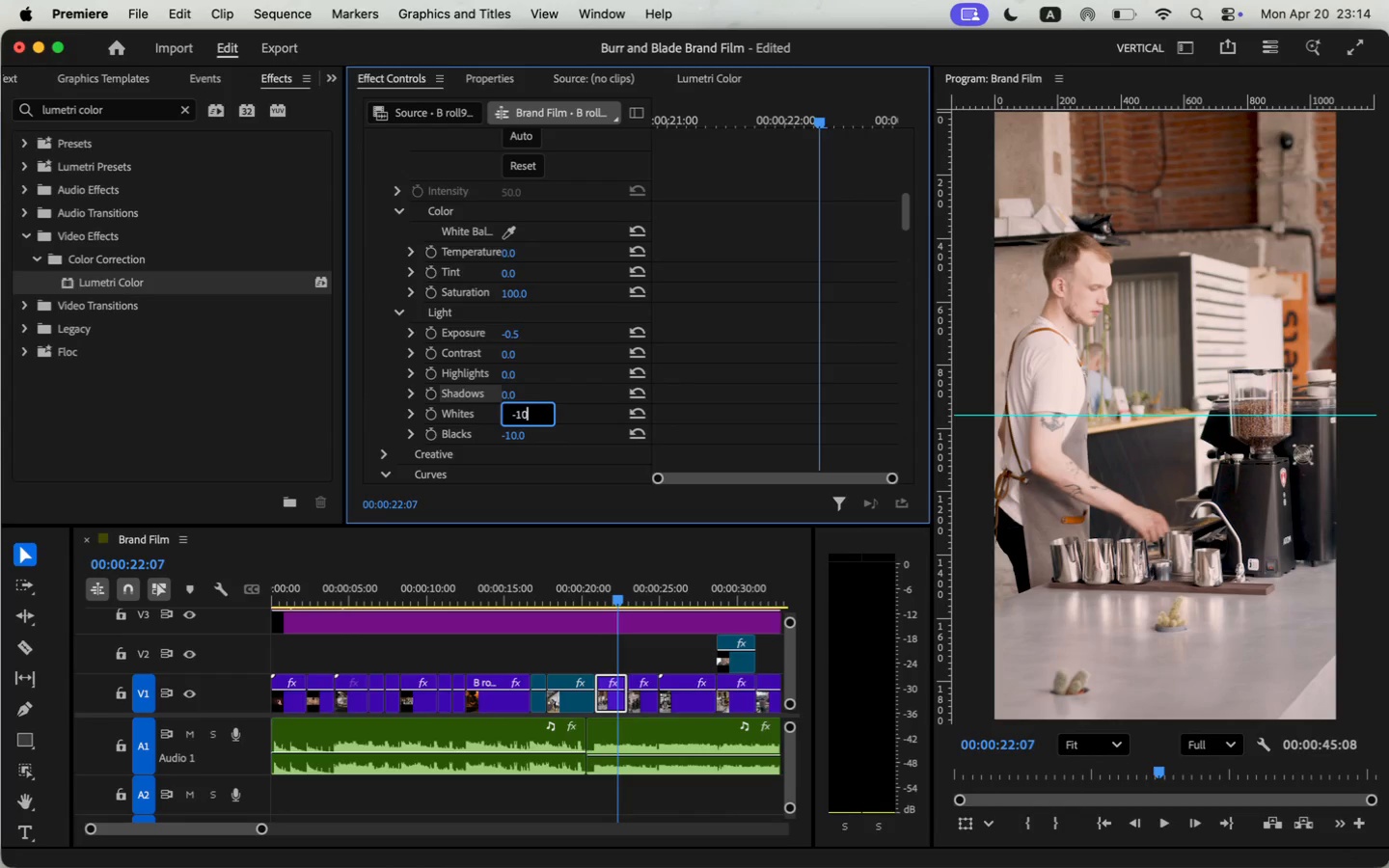 
key(Enter)
 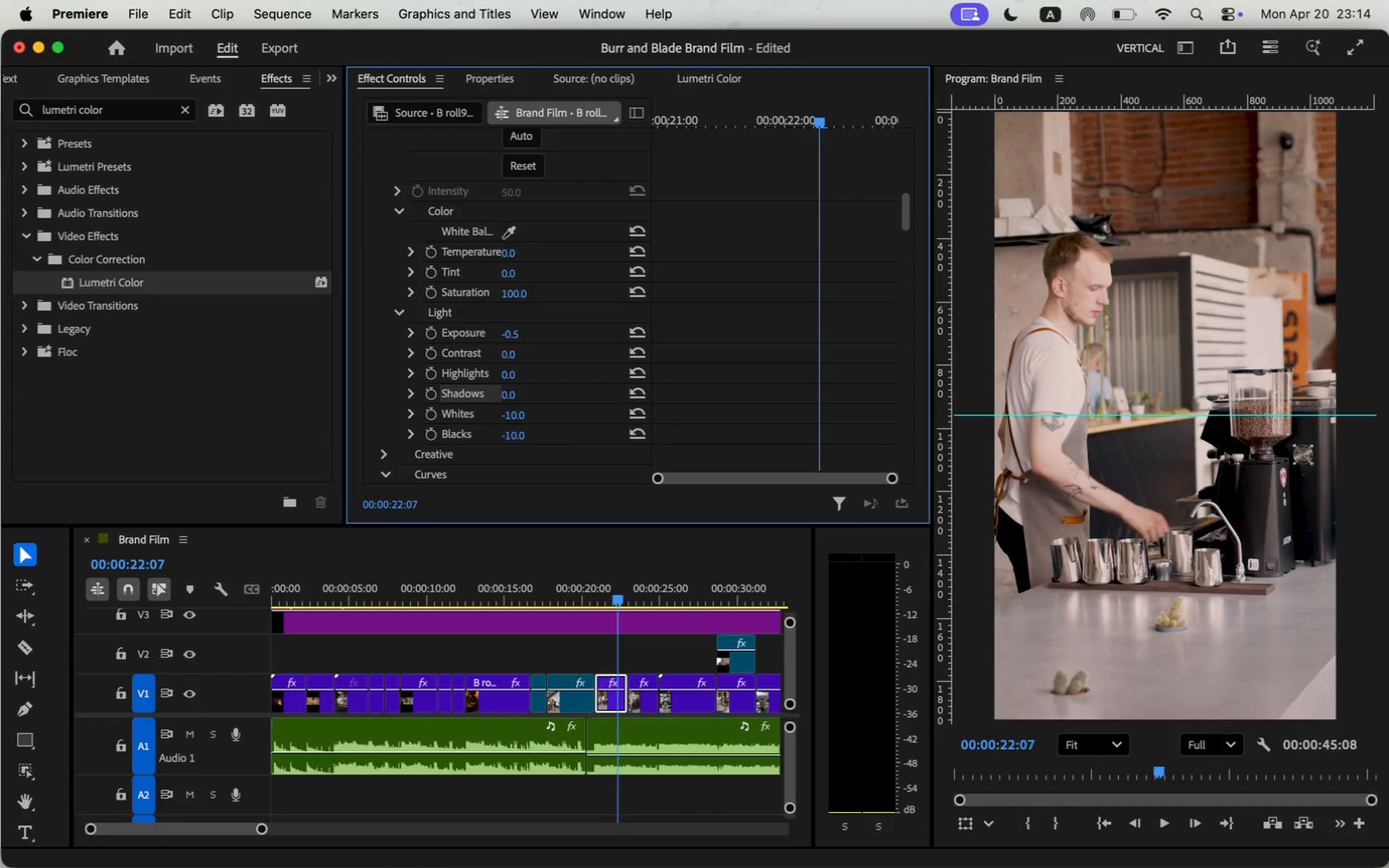 
left_click([528, 411])
 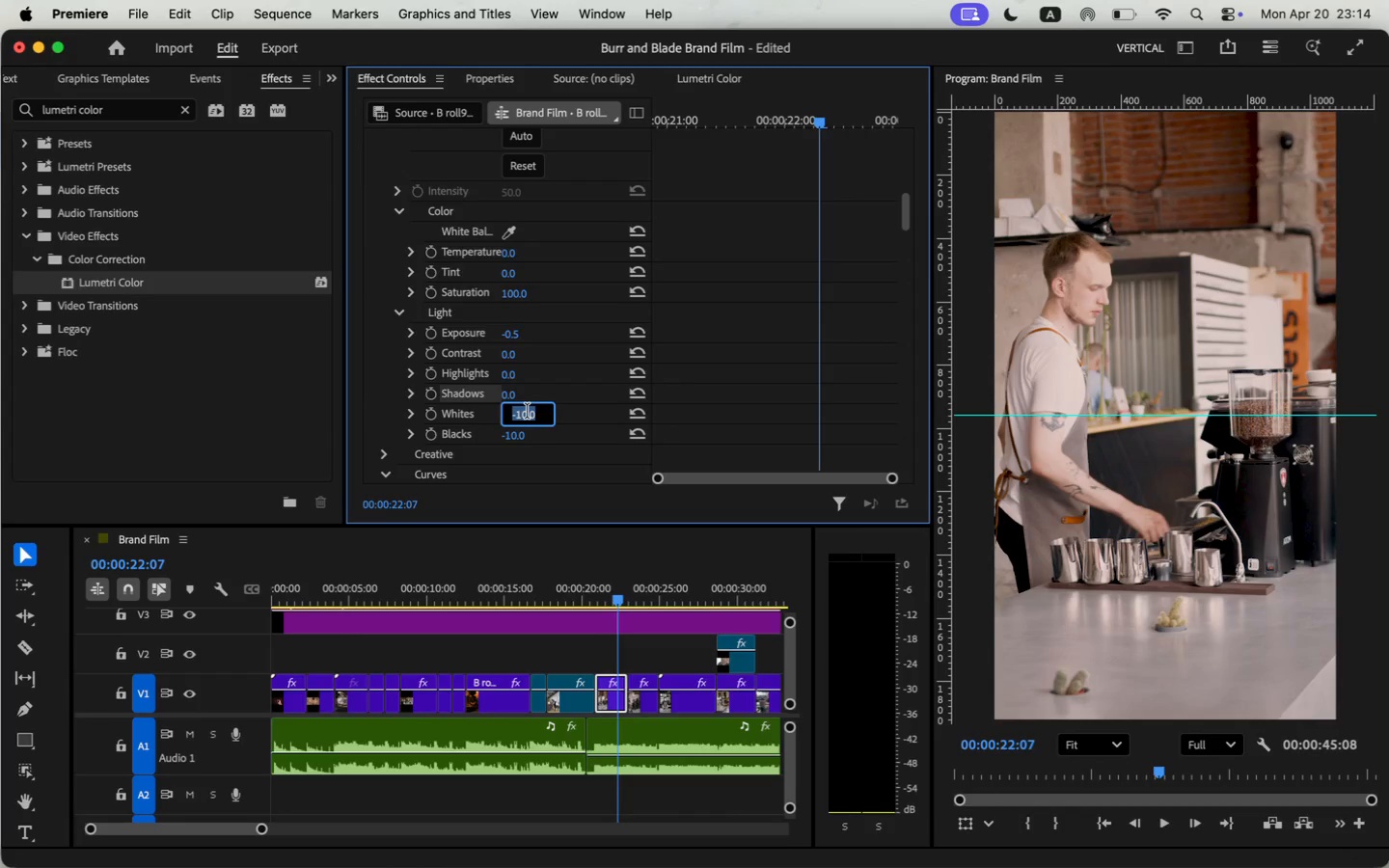 
key(Minus)
 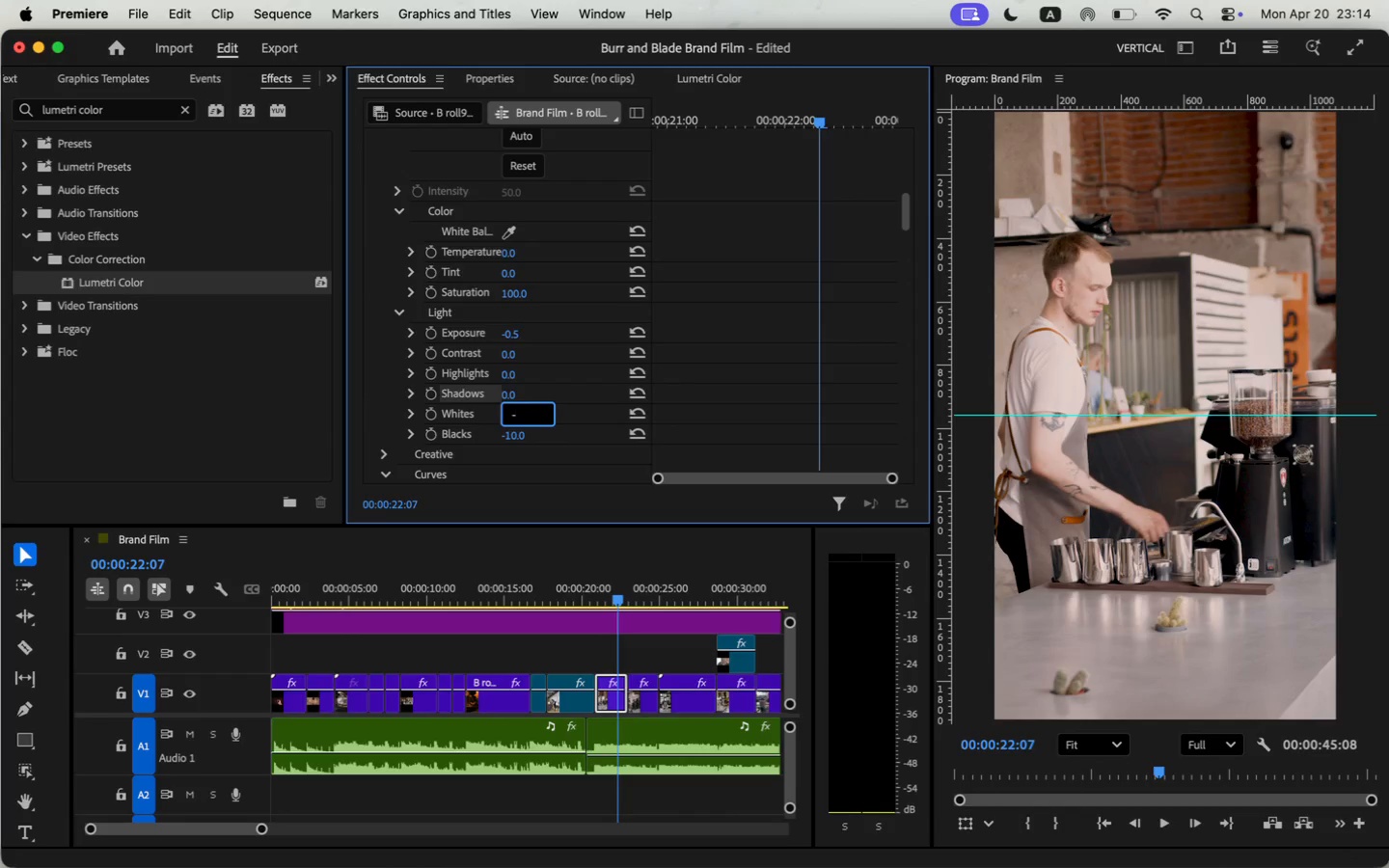 
key(4)
 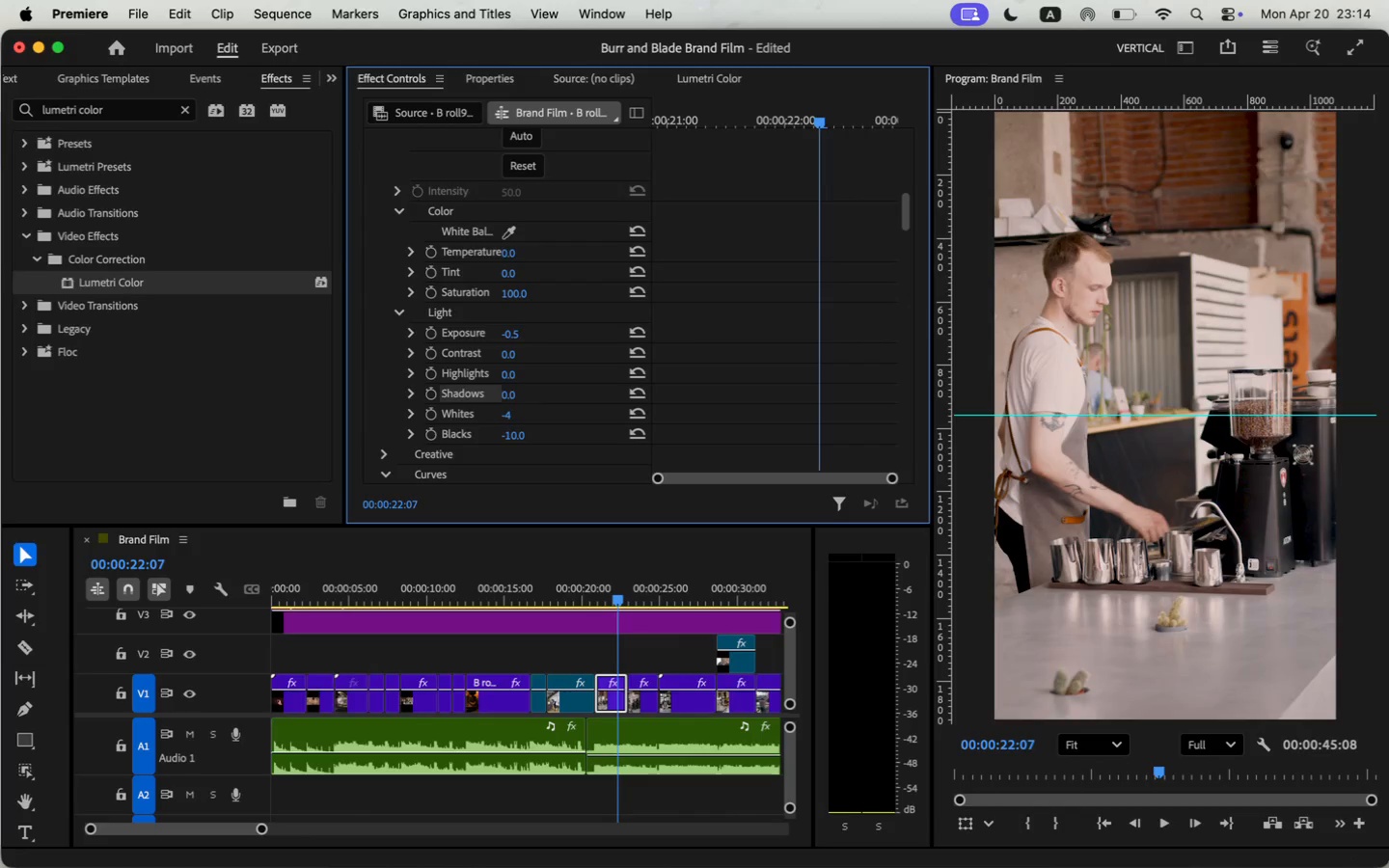 
key(Enter)
 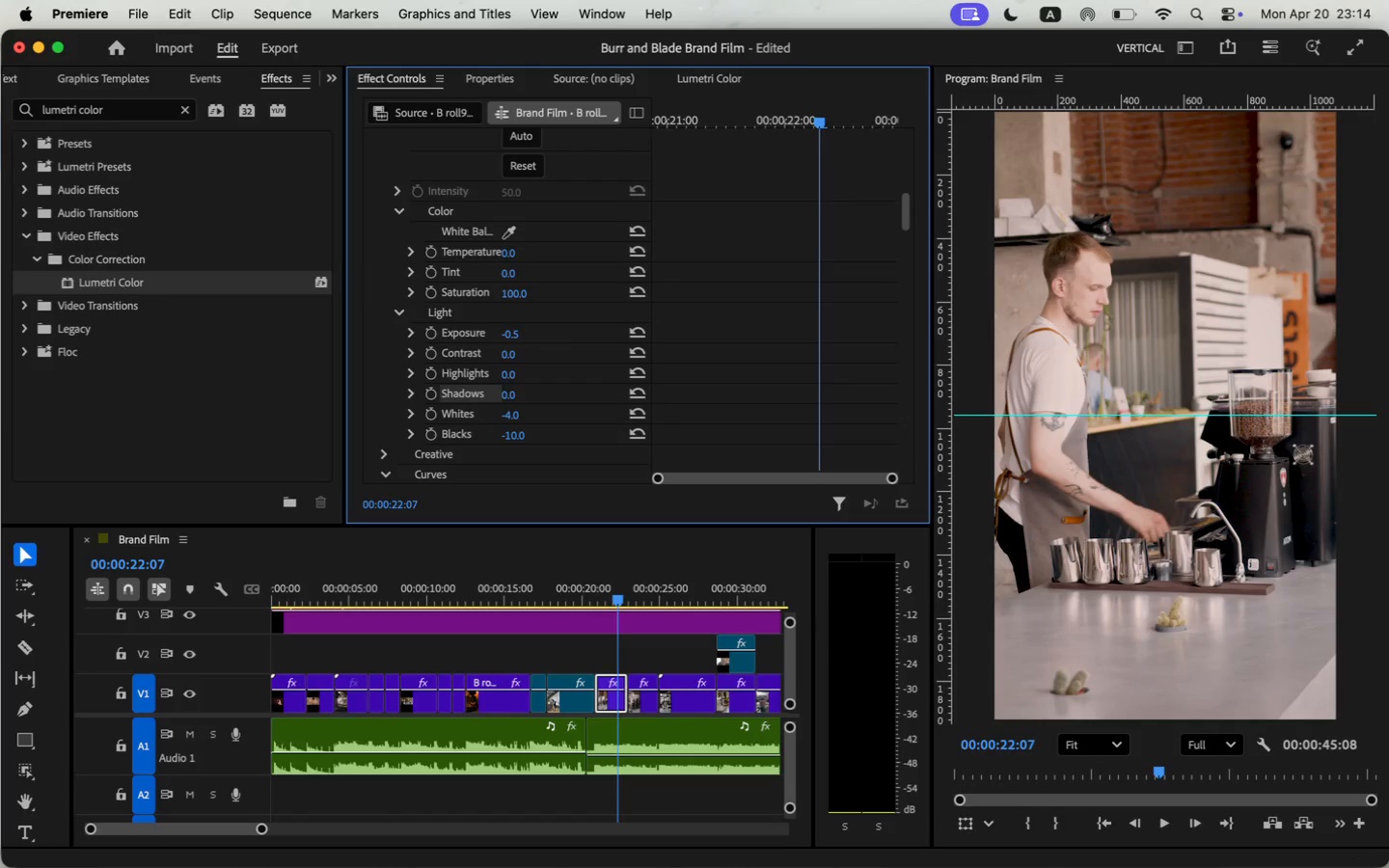 
scroll: coordinate [483, 275], scroll_direction: up, amount: 7.0
 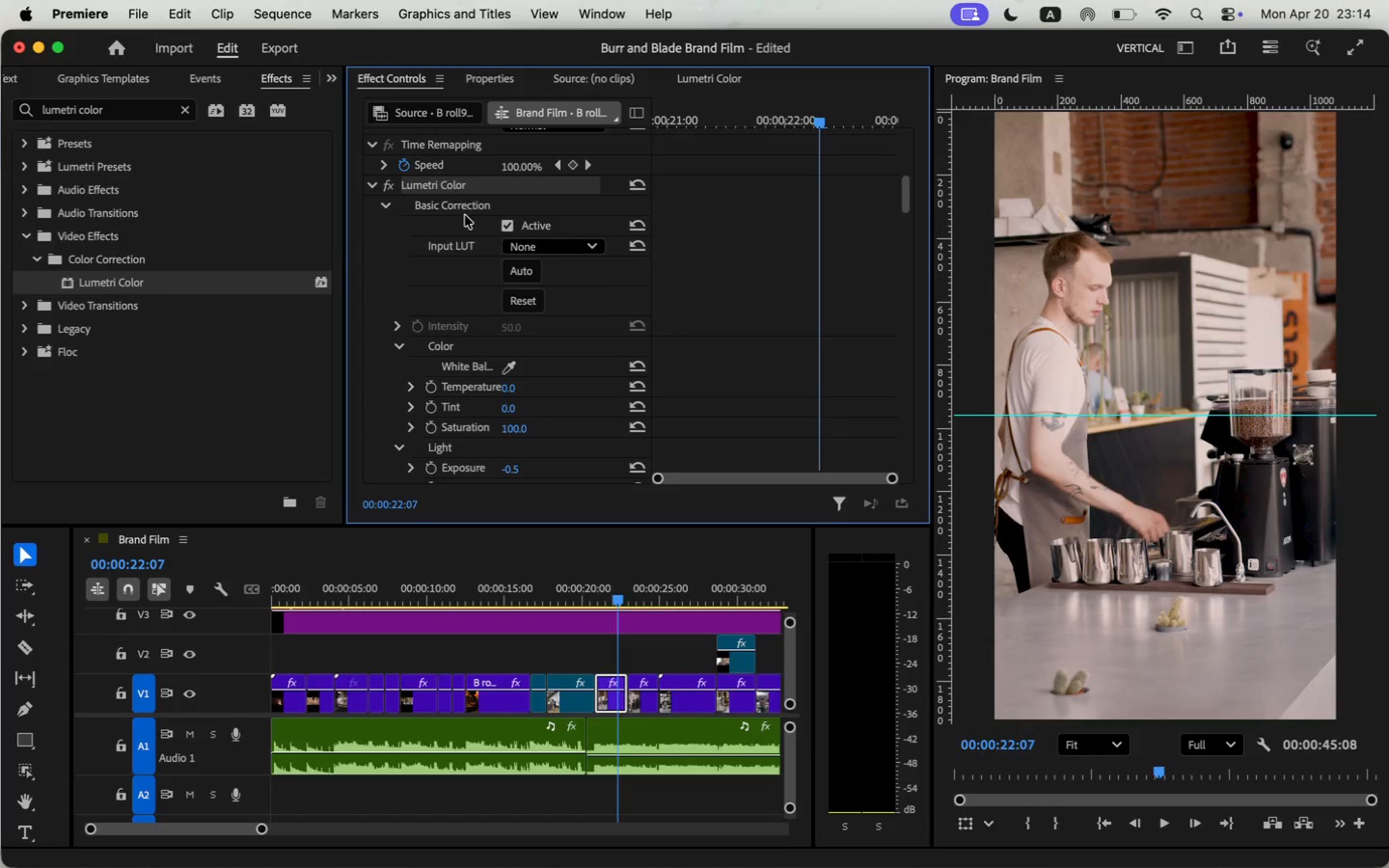 
key(Meta+CommandLeft)
 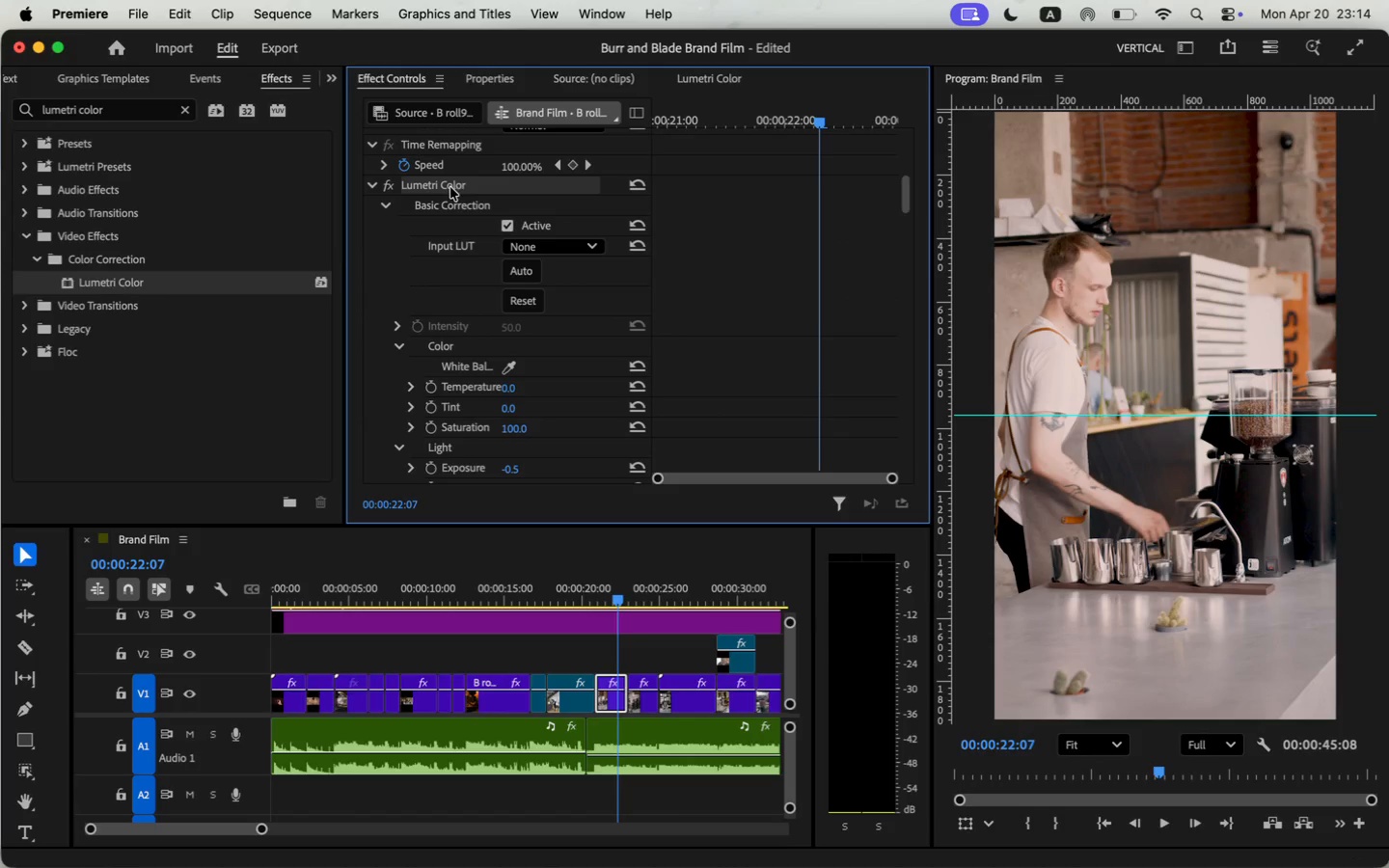 
key(Meta+C)
 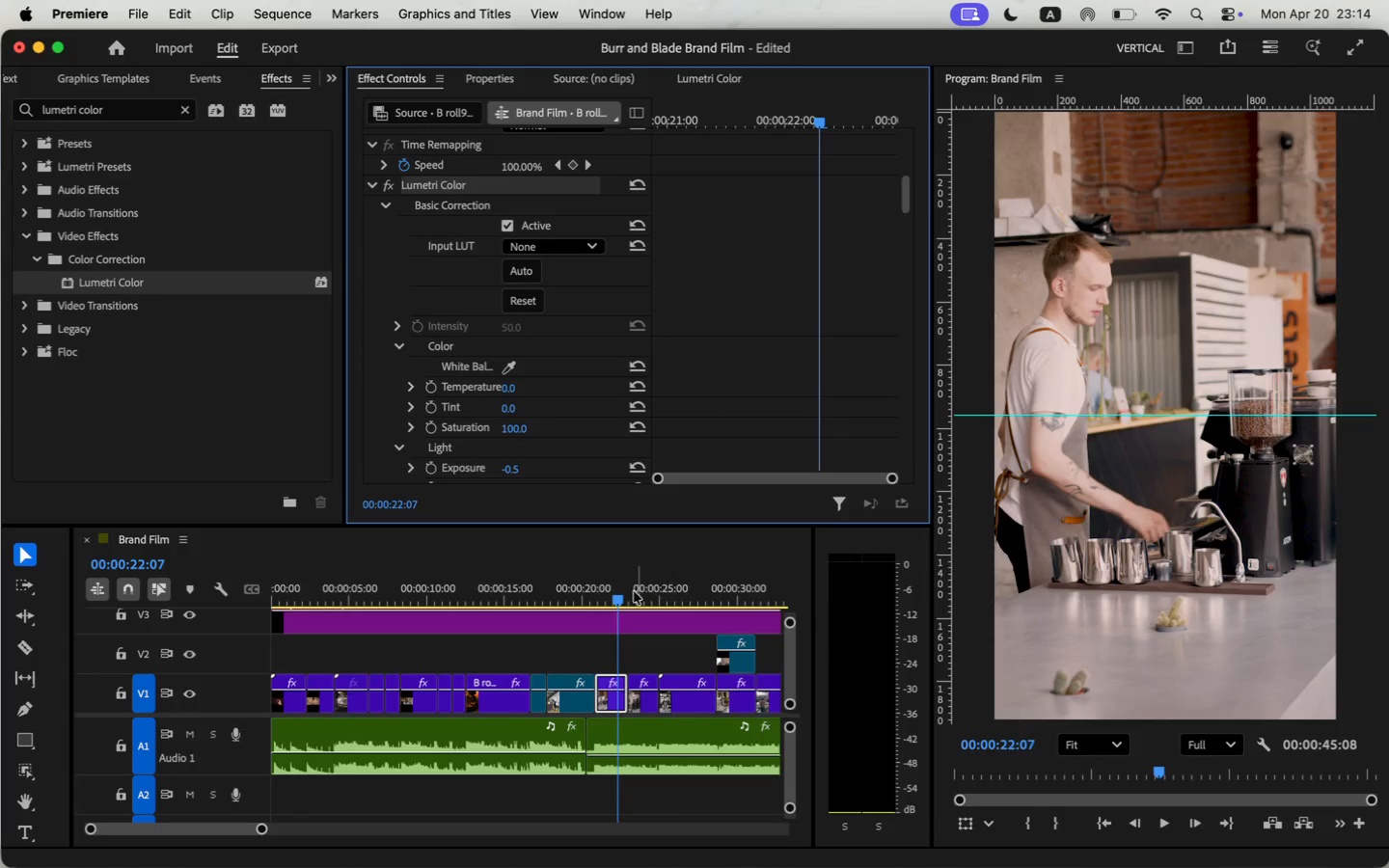 
key(Meta+V)
 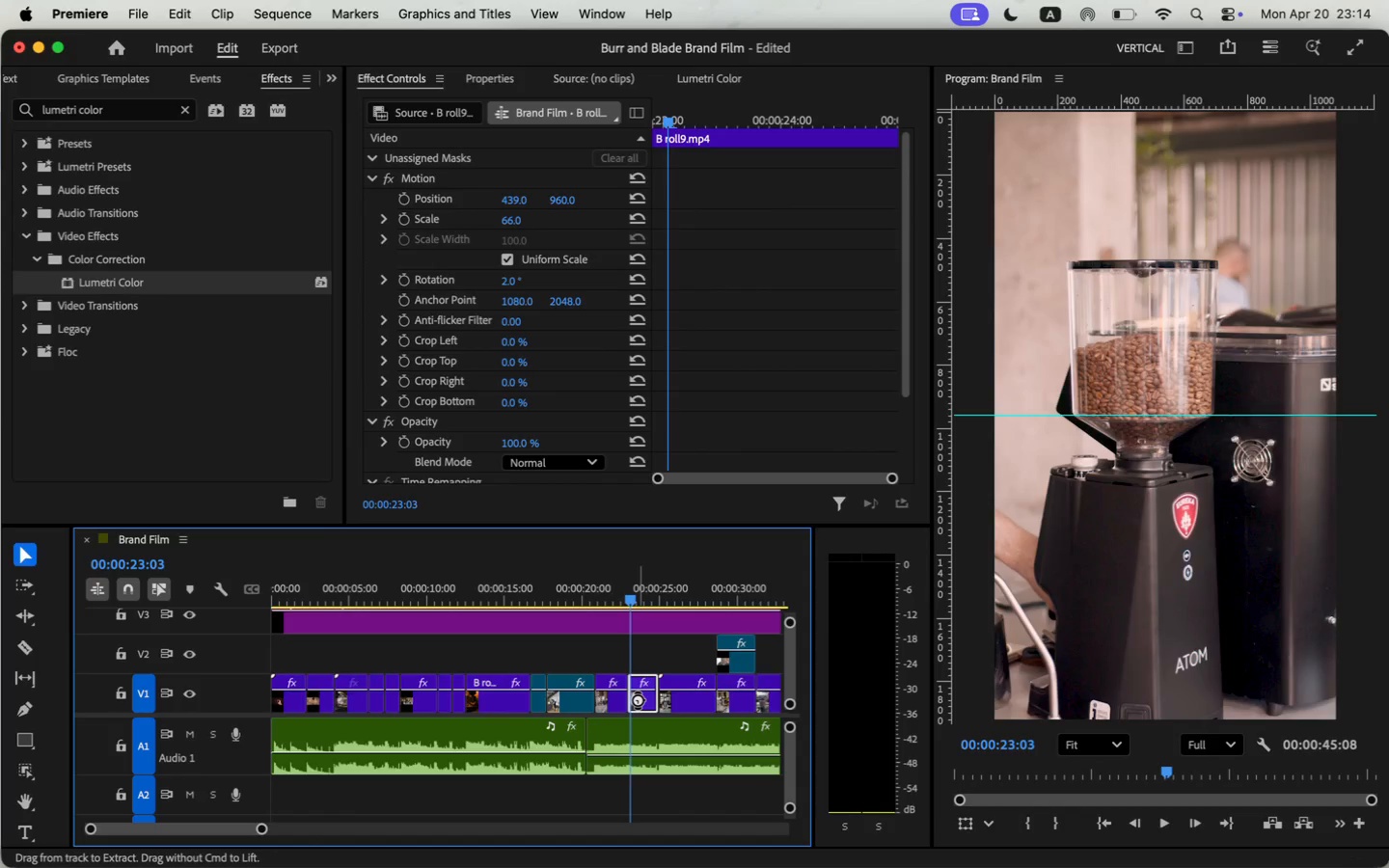 
scroll: coordinate [743, 301], scroll_direction: down, amount: 23.0
 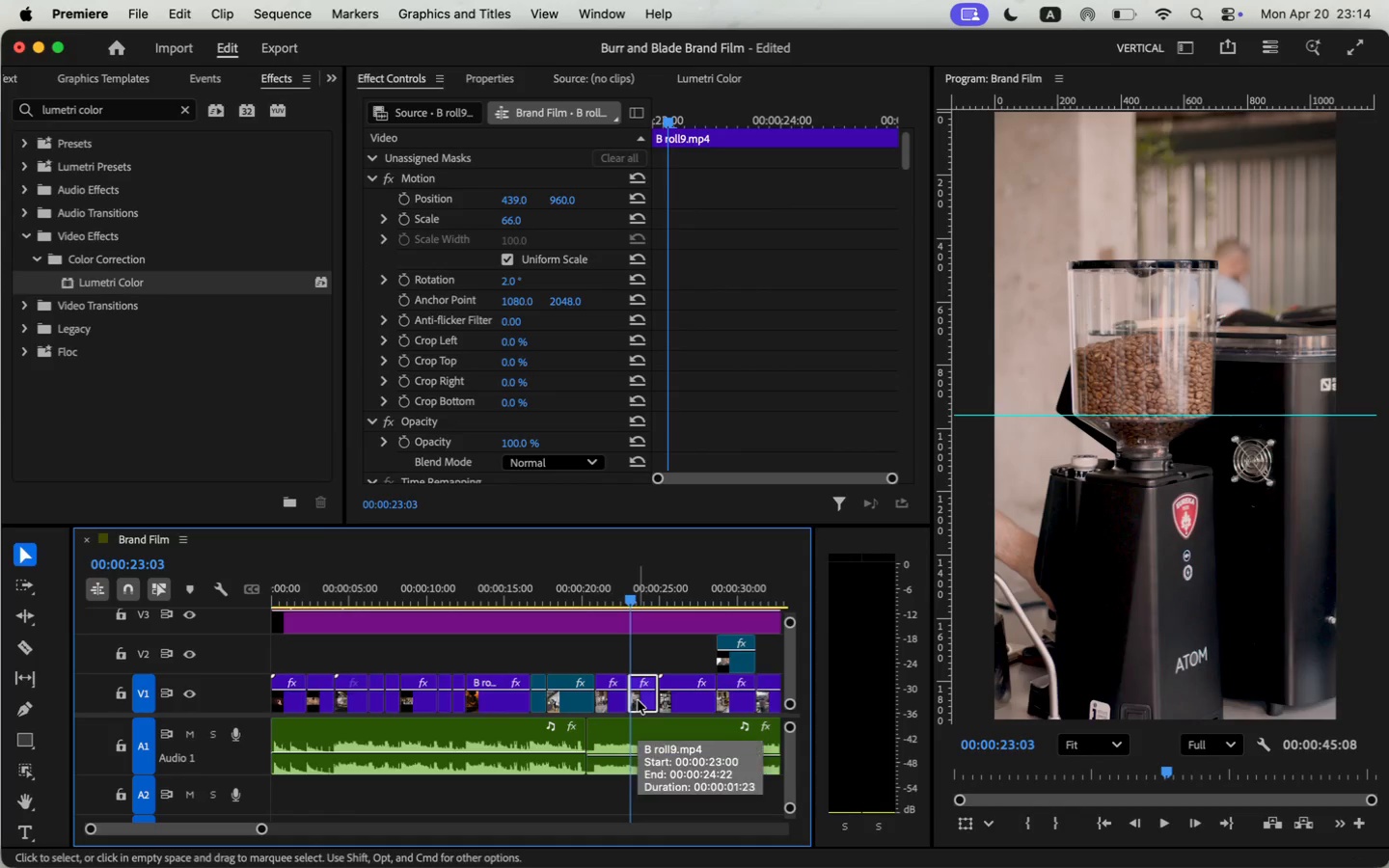 
scroll: coordinate [711, 316], scroll_direction: up, amount: 5.0
 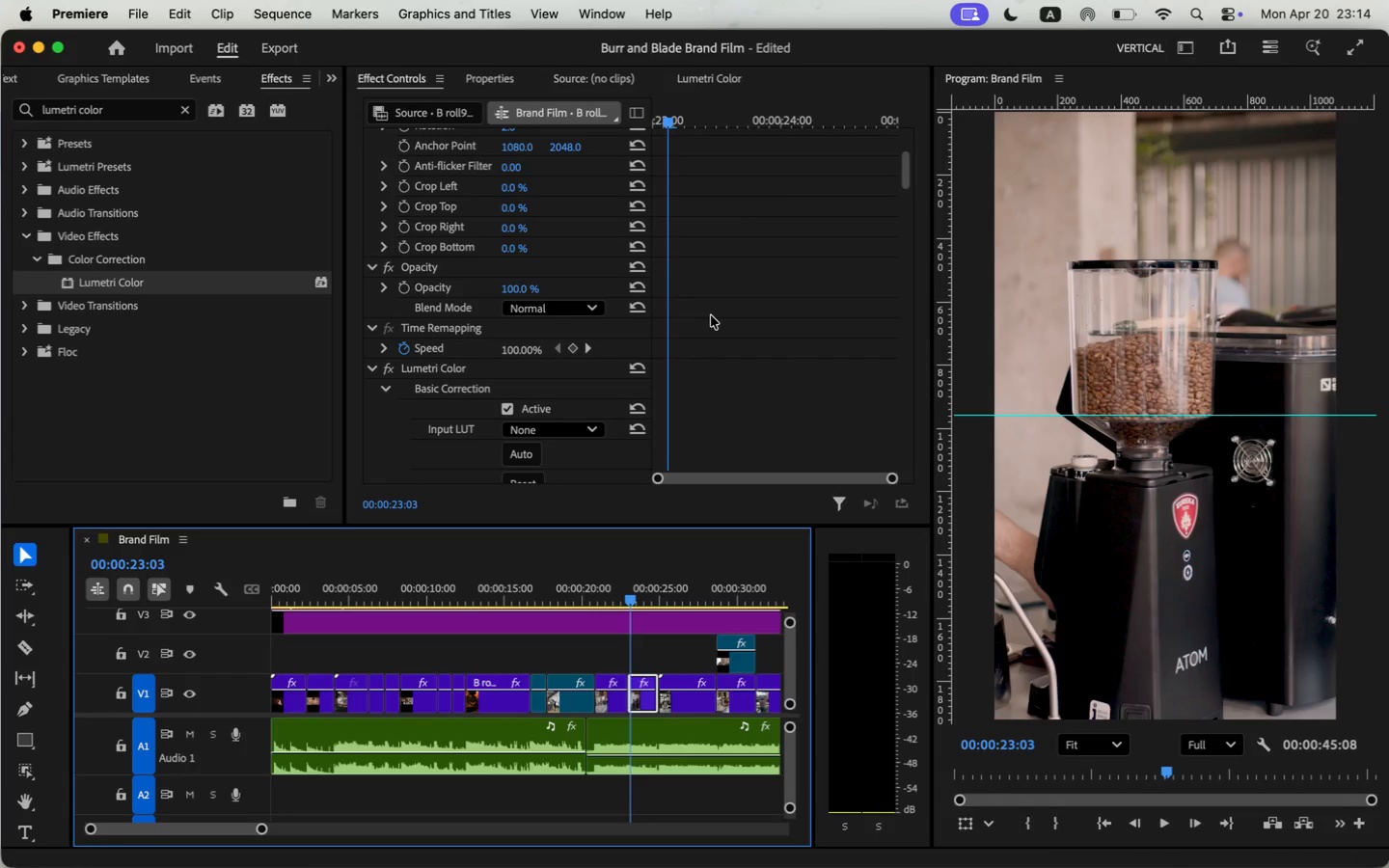 
scroll: coordinate [764, 364], scroll_direction: down, amount: 20.0
 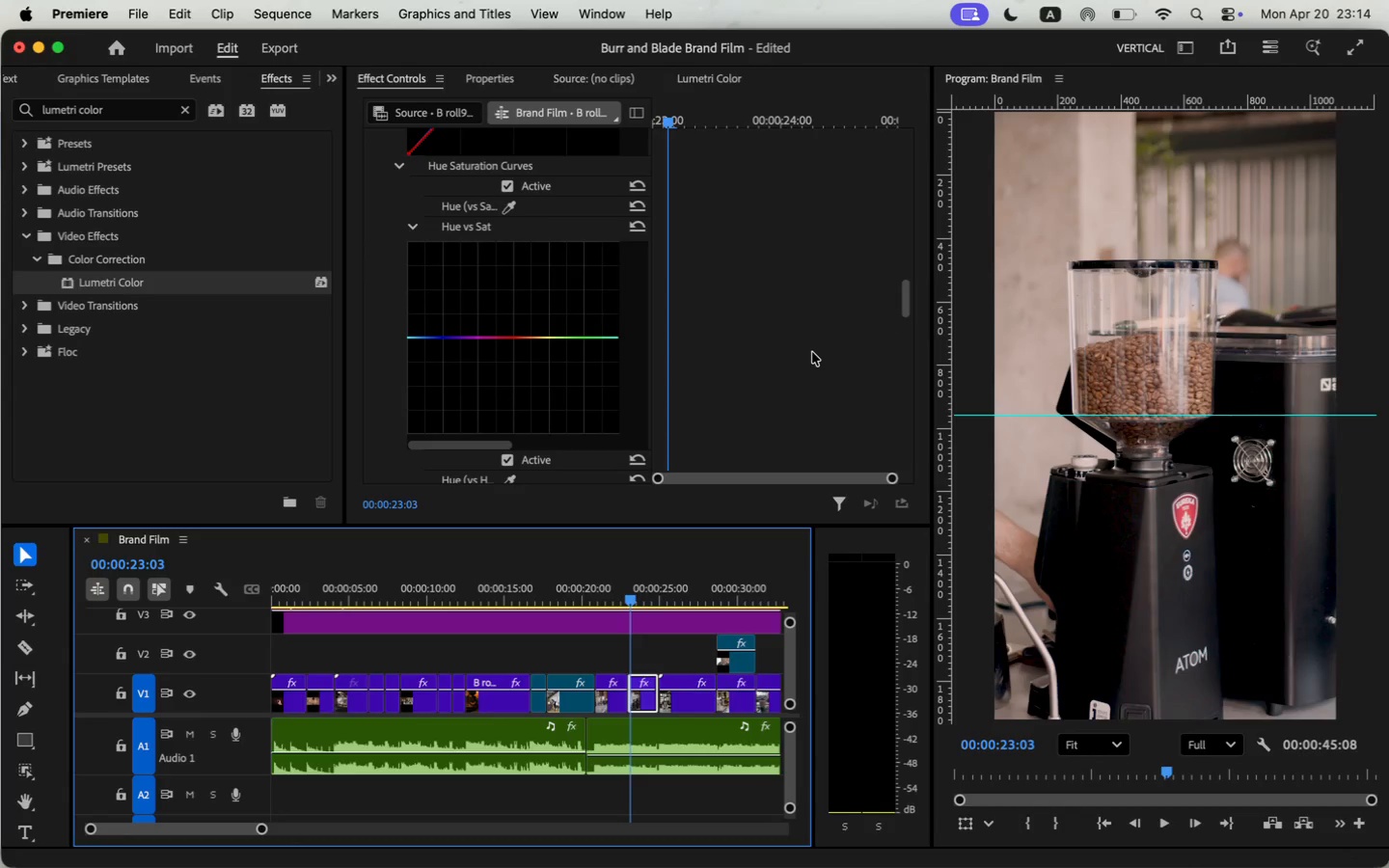 
scroll: coordinate [703, 373], scroll_direction: up, amount: 9.0
 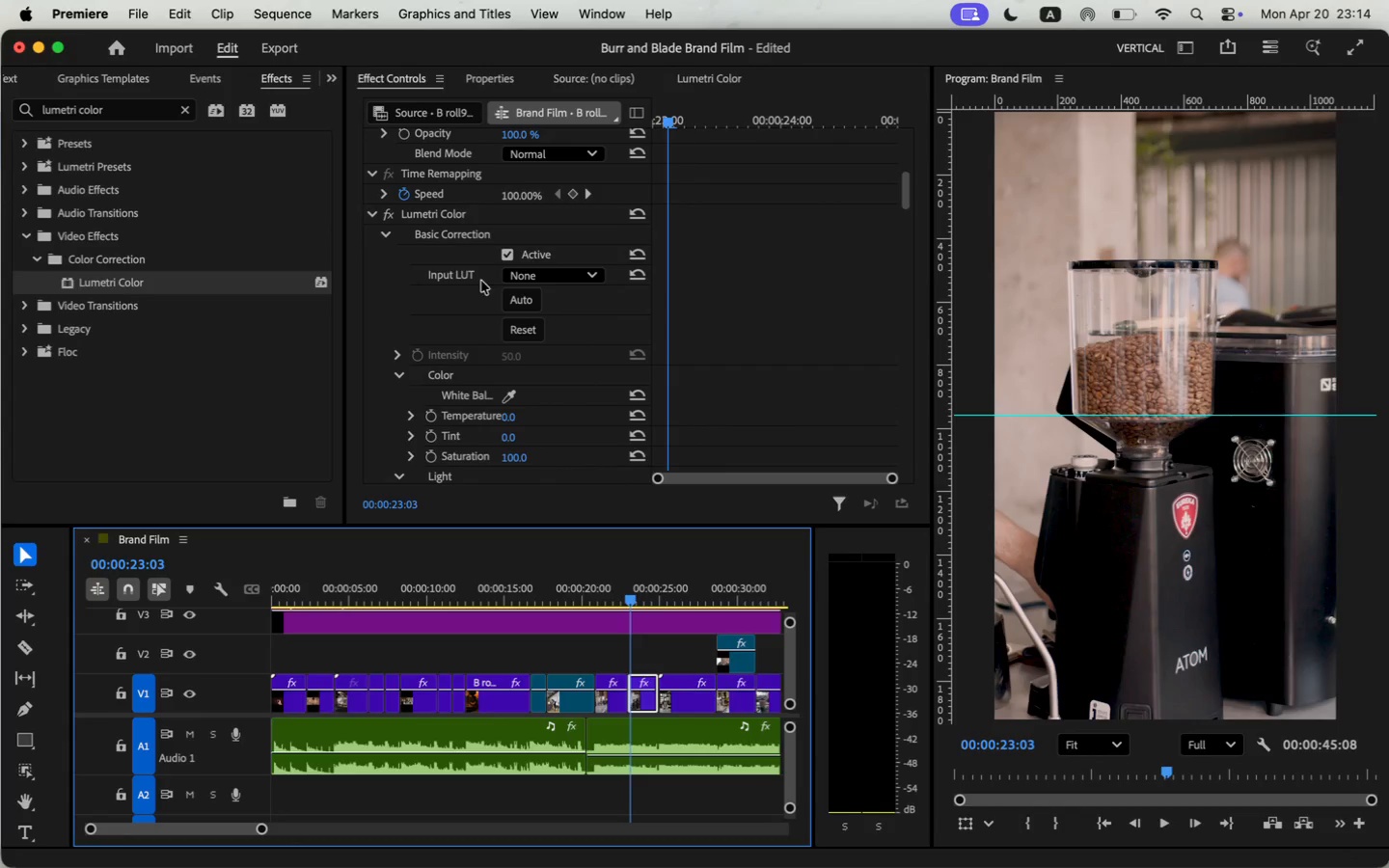 
left_click([371, 214])
 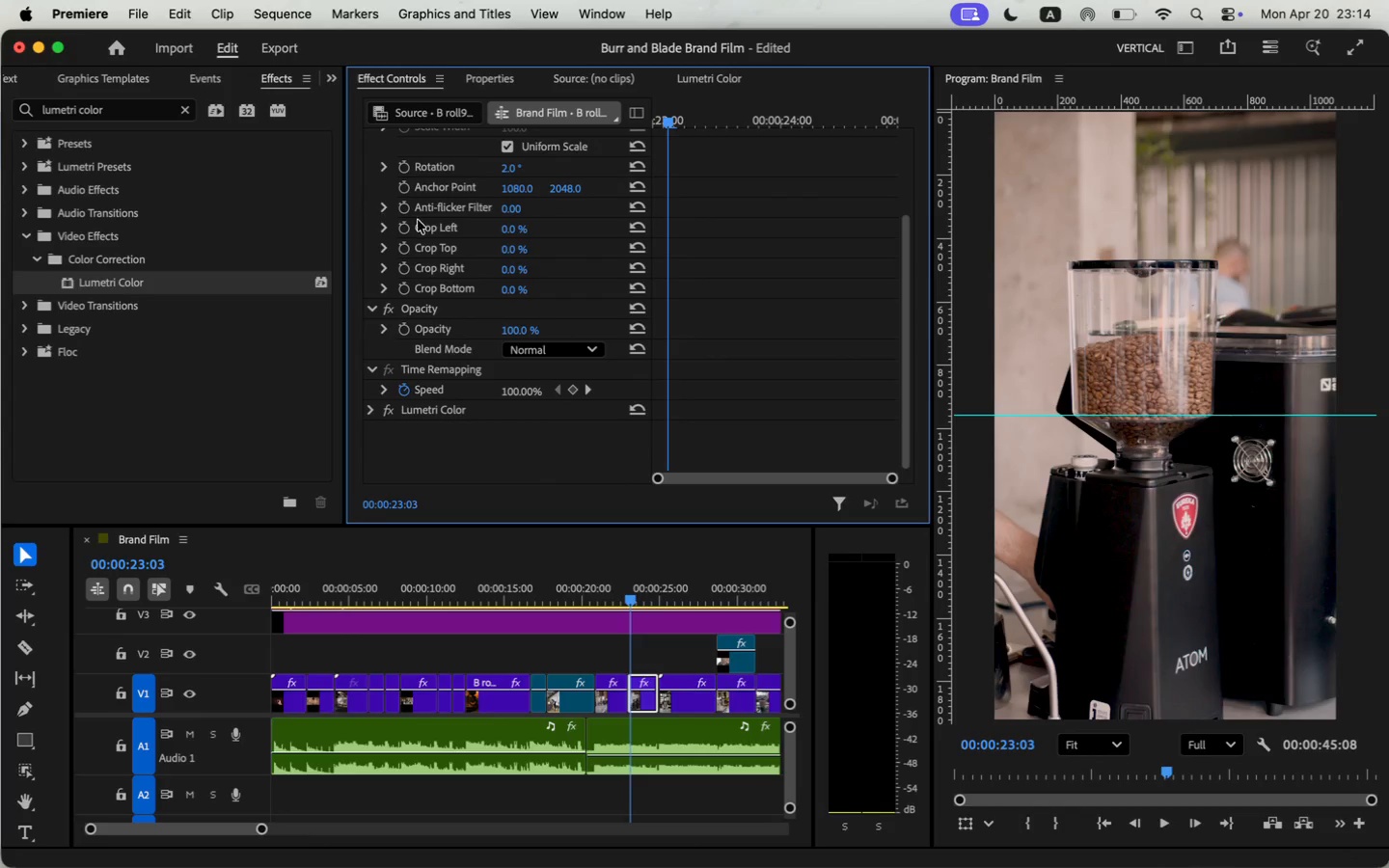 
scroll: coordinate [490, 371], scroll_direction: up, amount: 9.0
 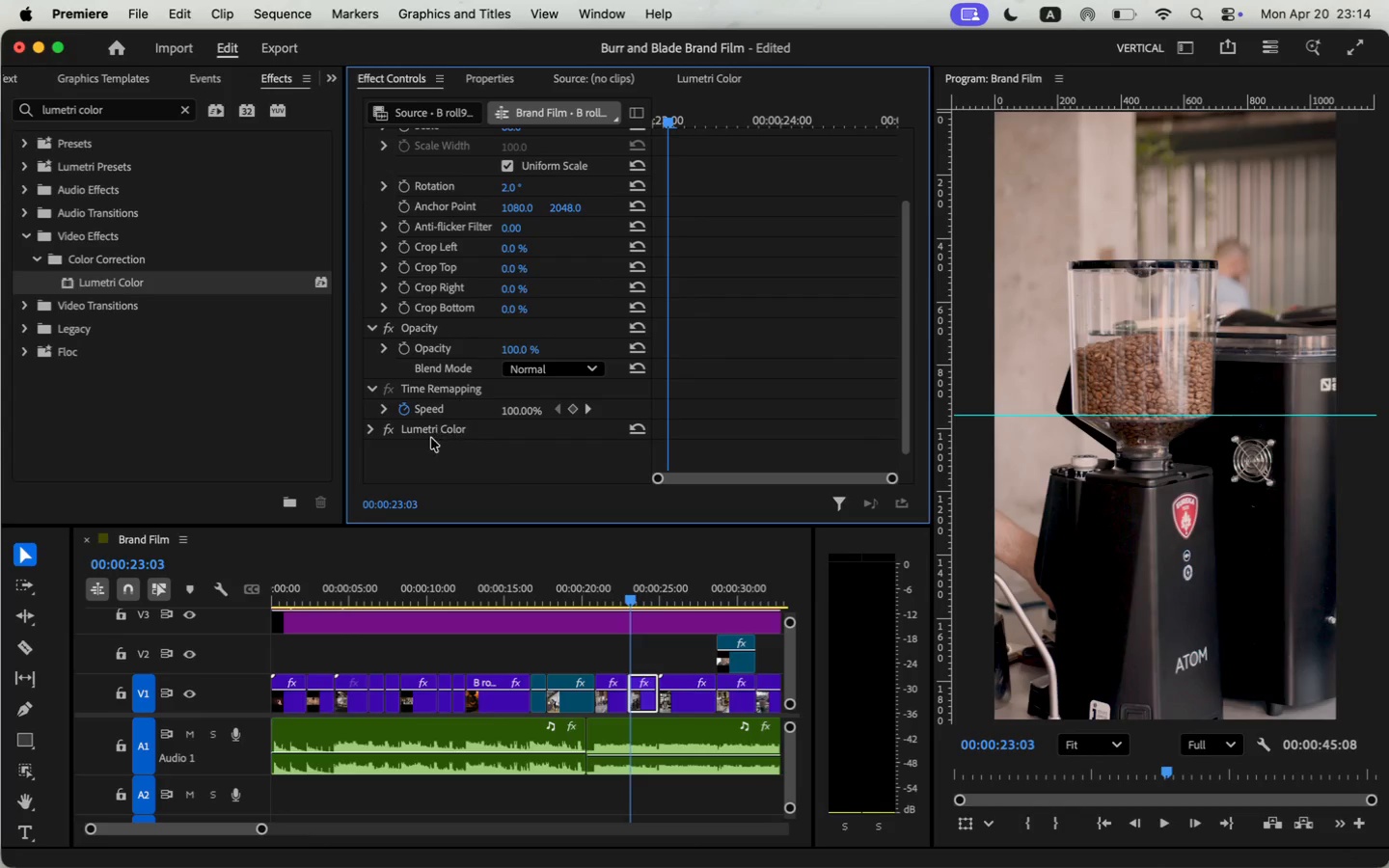 
scroll: coordinate [431, 289], scroll_direction: down, amount: 6.0
 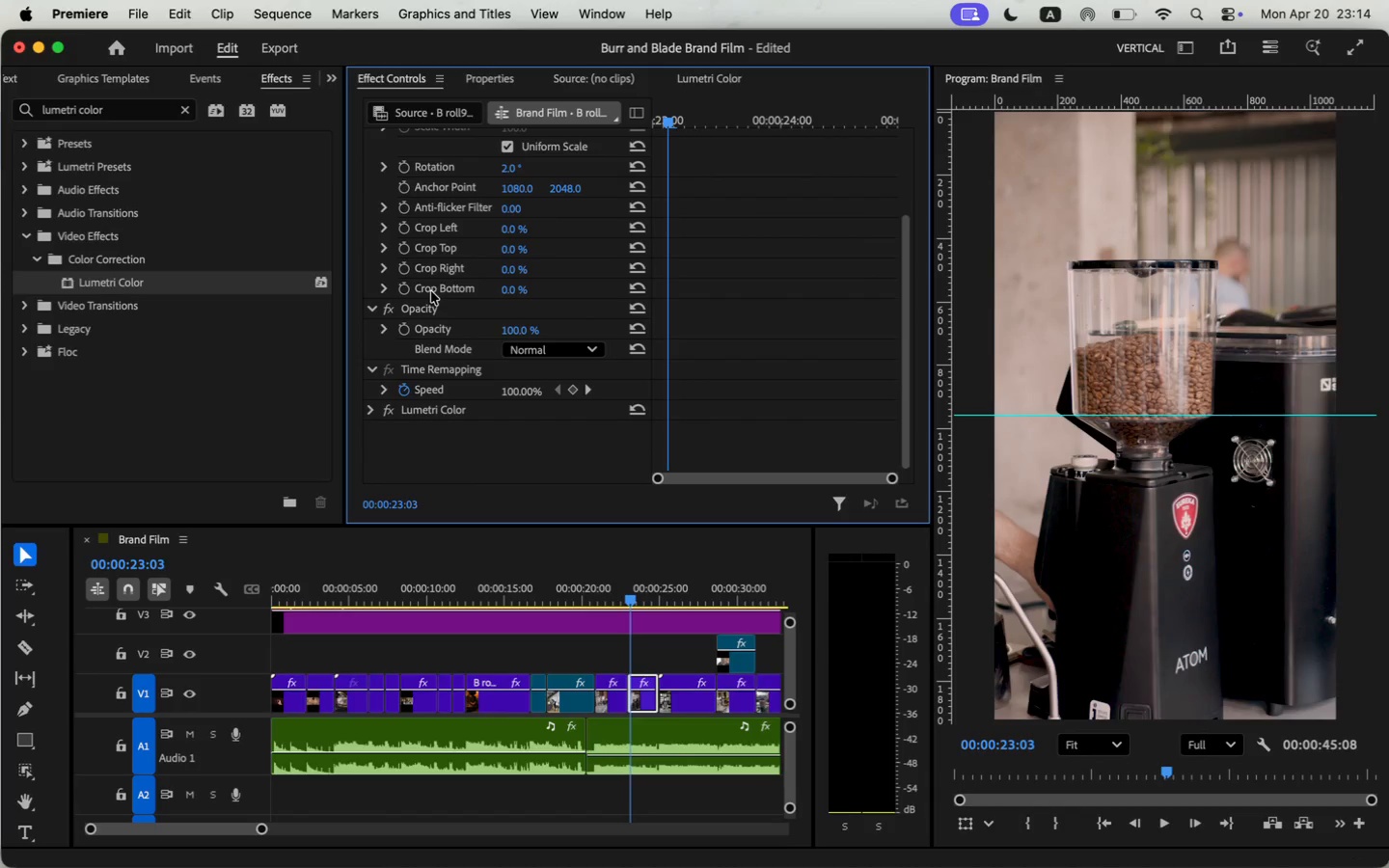 
scroll: coordinate [381, 242], scroll_direction: up, amount: 6.0
 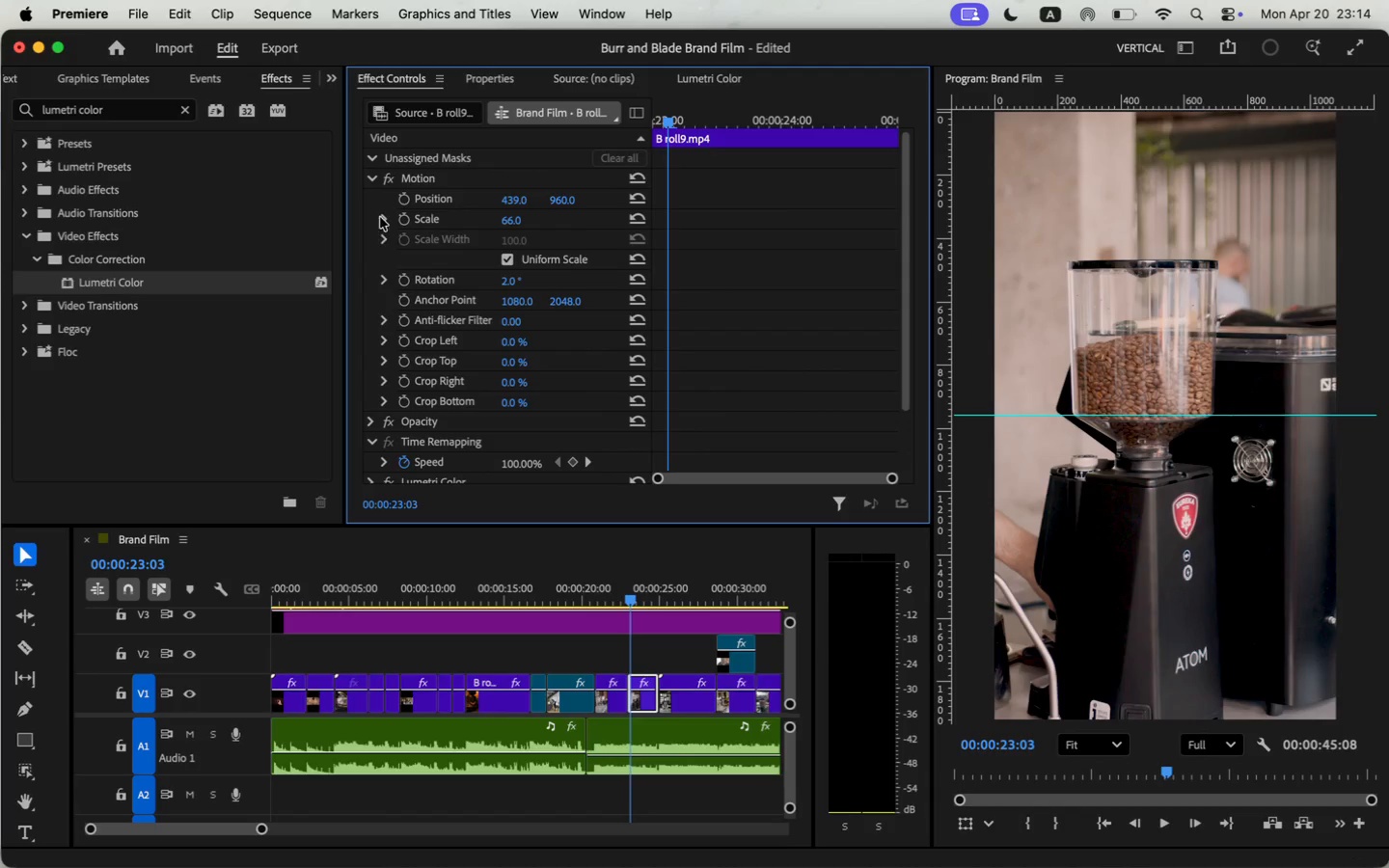 
left_click([371, 179])
 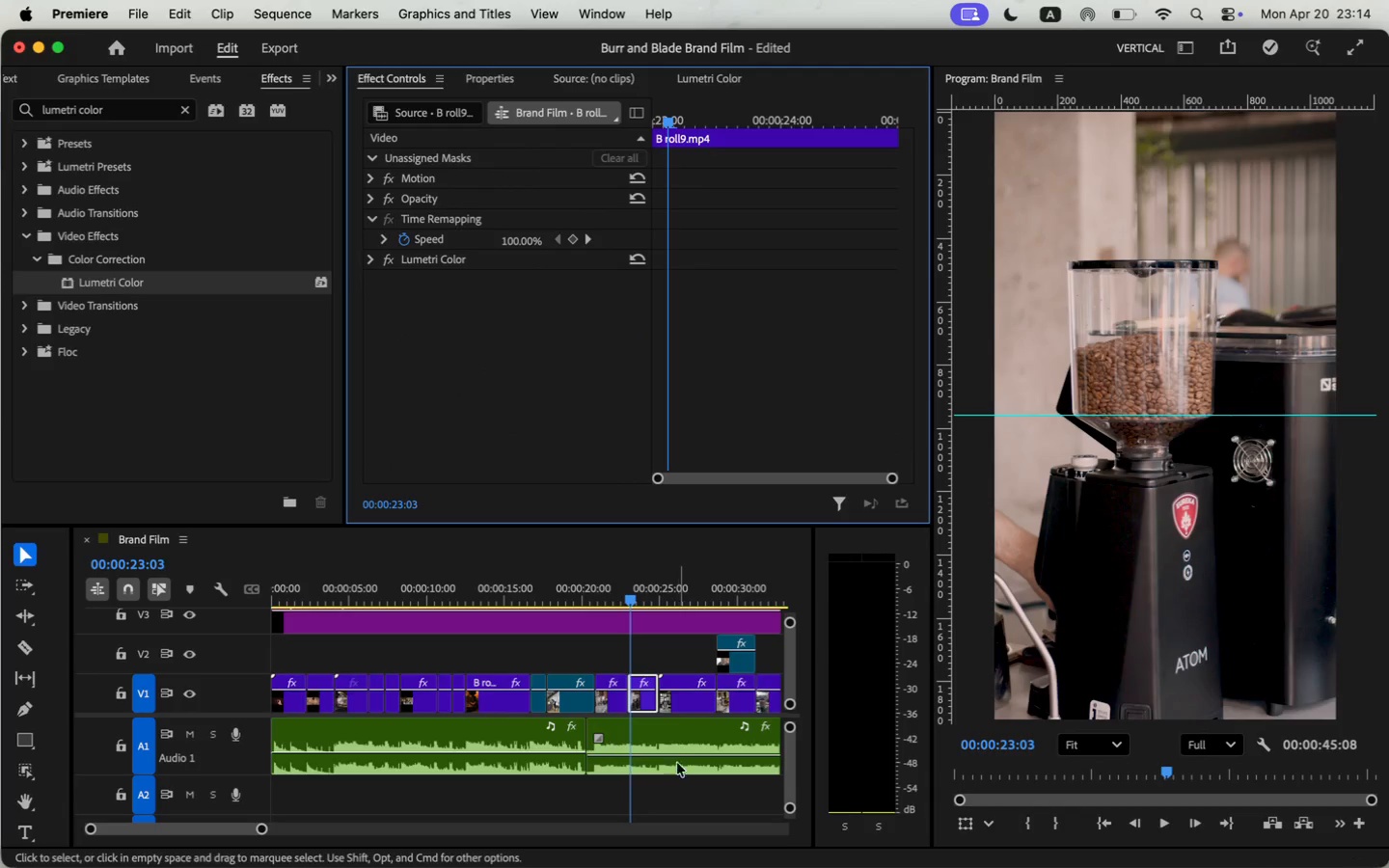 
left_click([684, 597])
 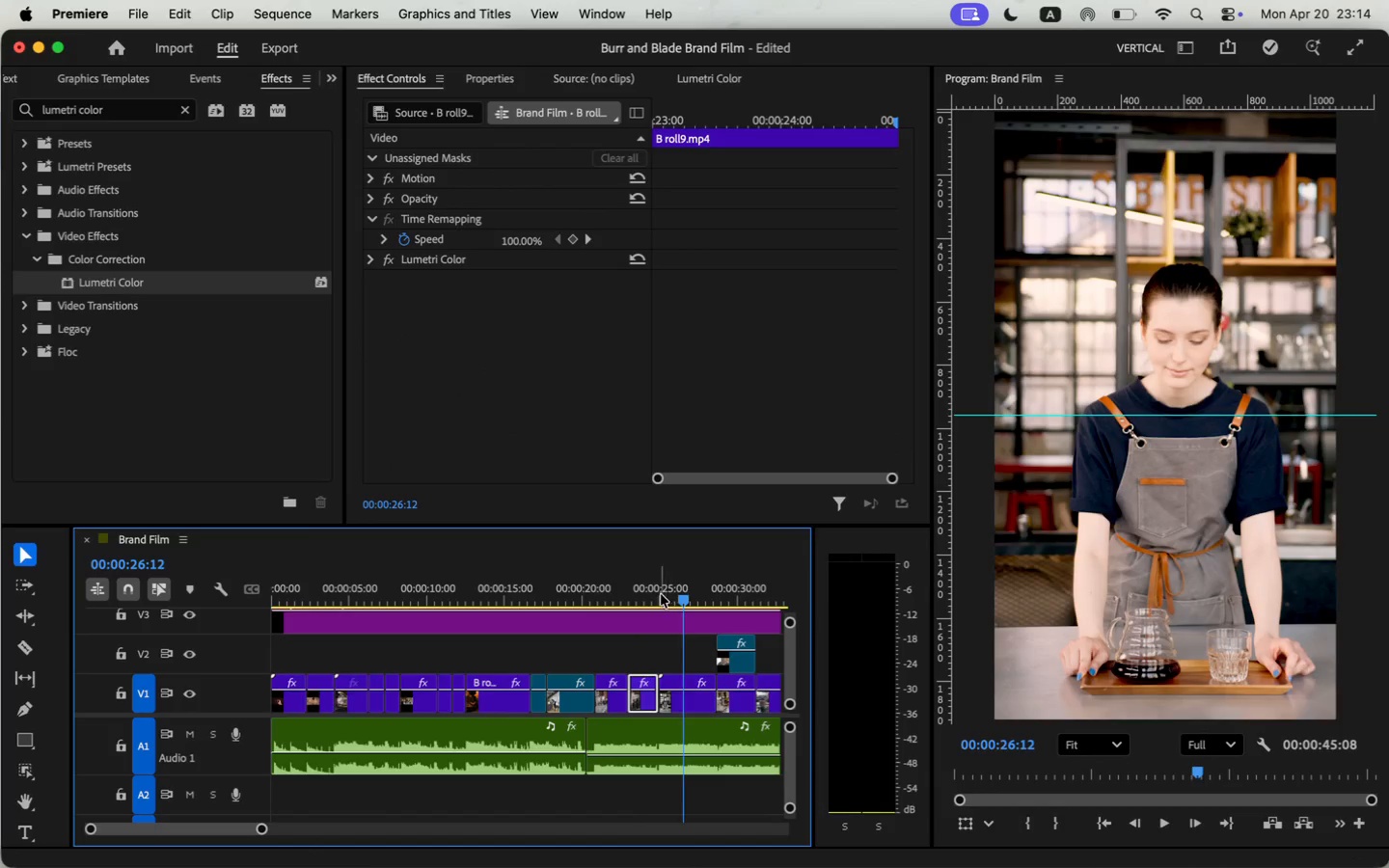 
left_click([660, 593])
 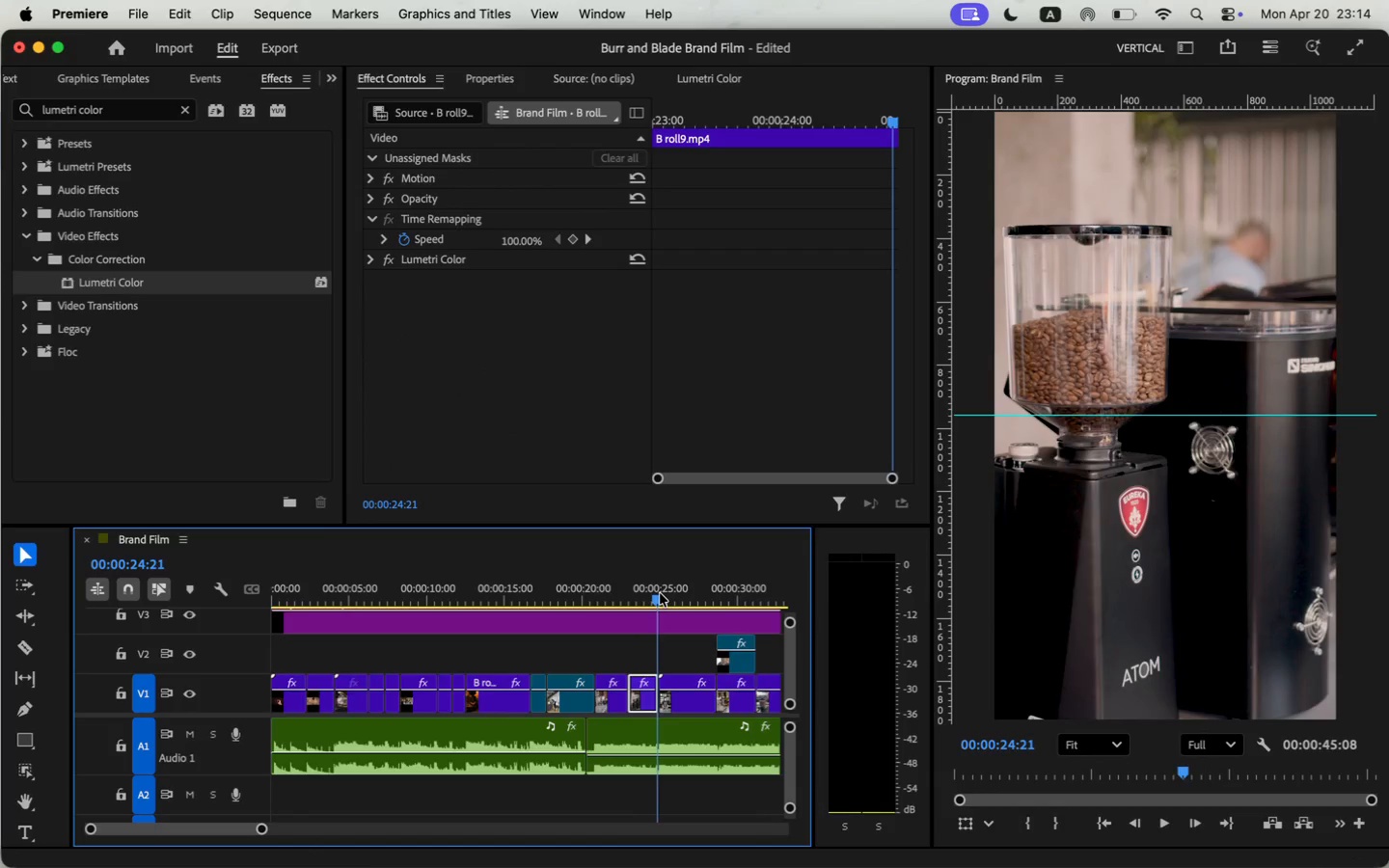 
key(Space)
 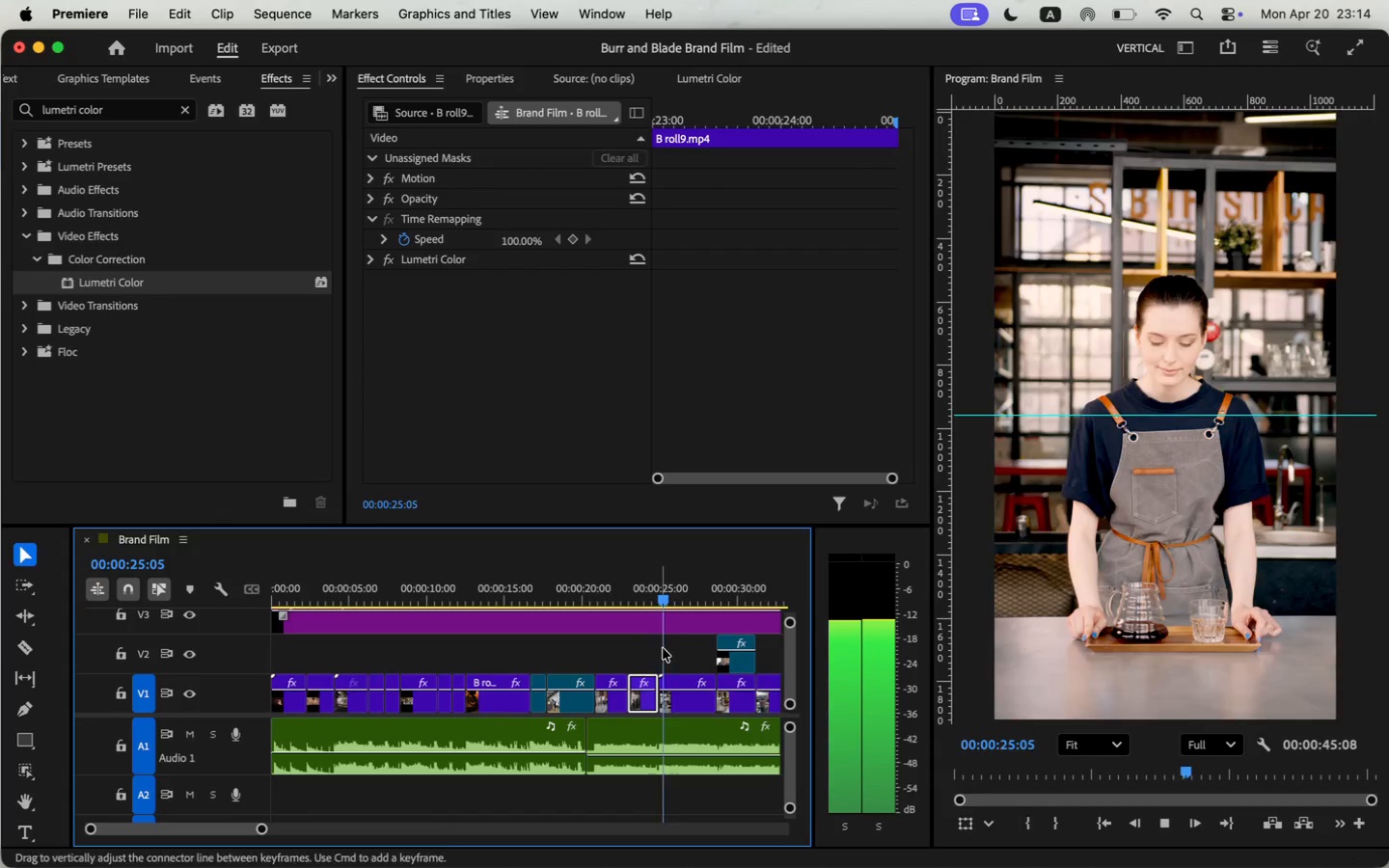 
key(Space)
 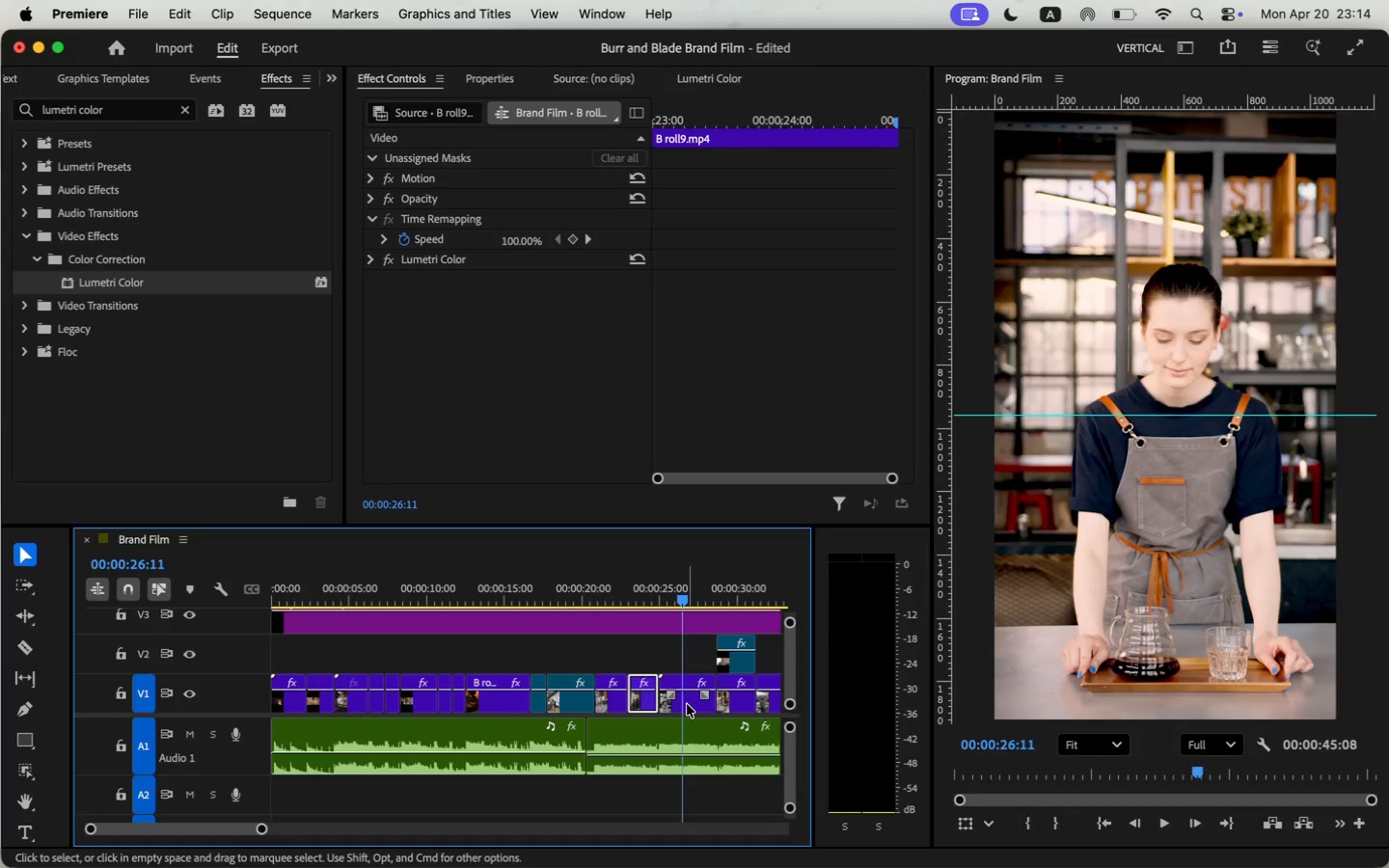 
left_click([687, 704])
 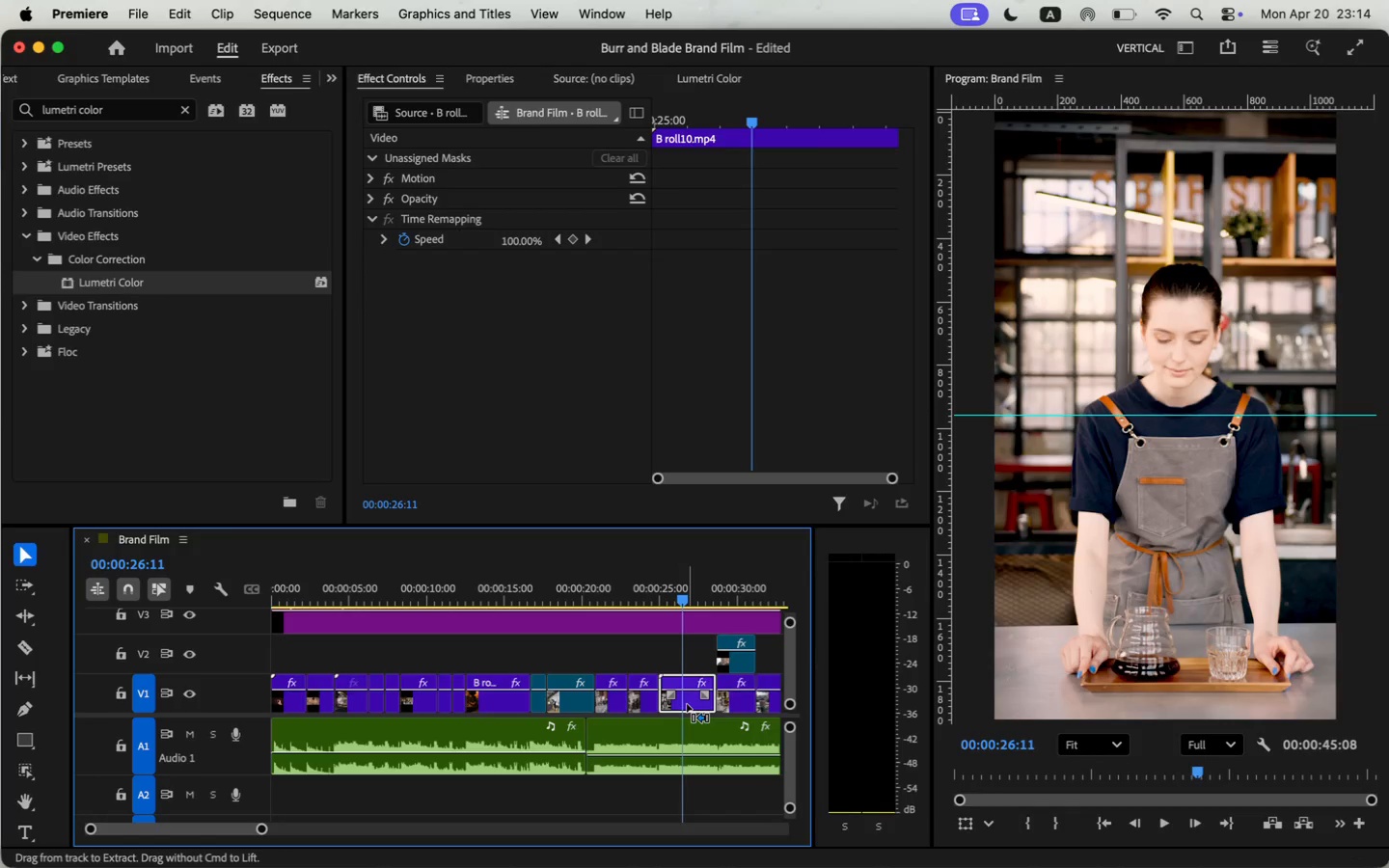 
key(Meta+V)
 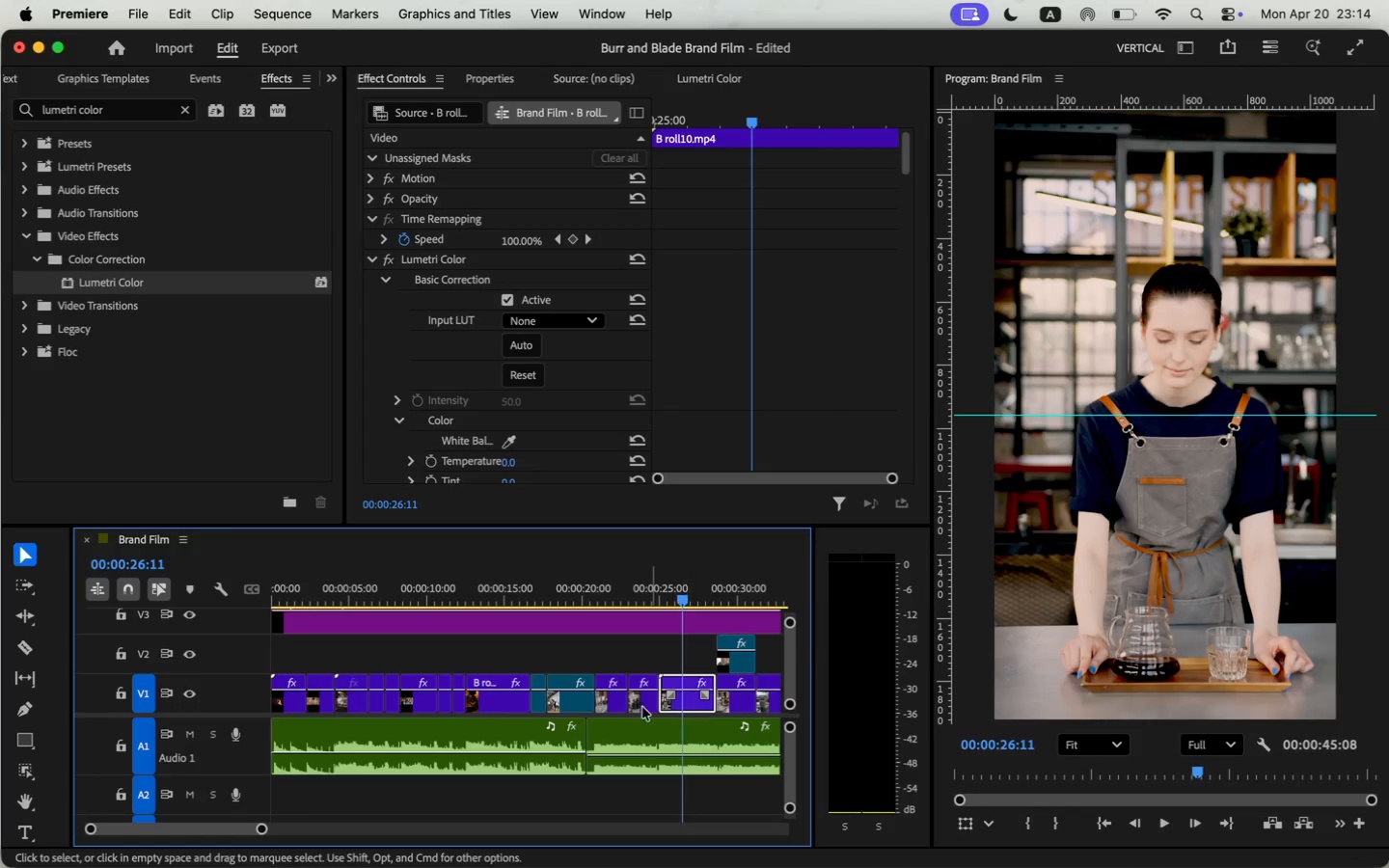 
scroll: coordinate [727, 426], scroll_direction: down, amount: 29.0
 